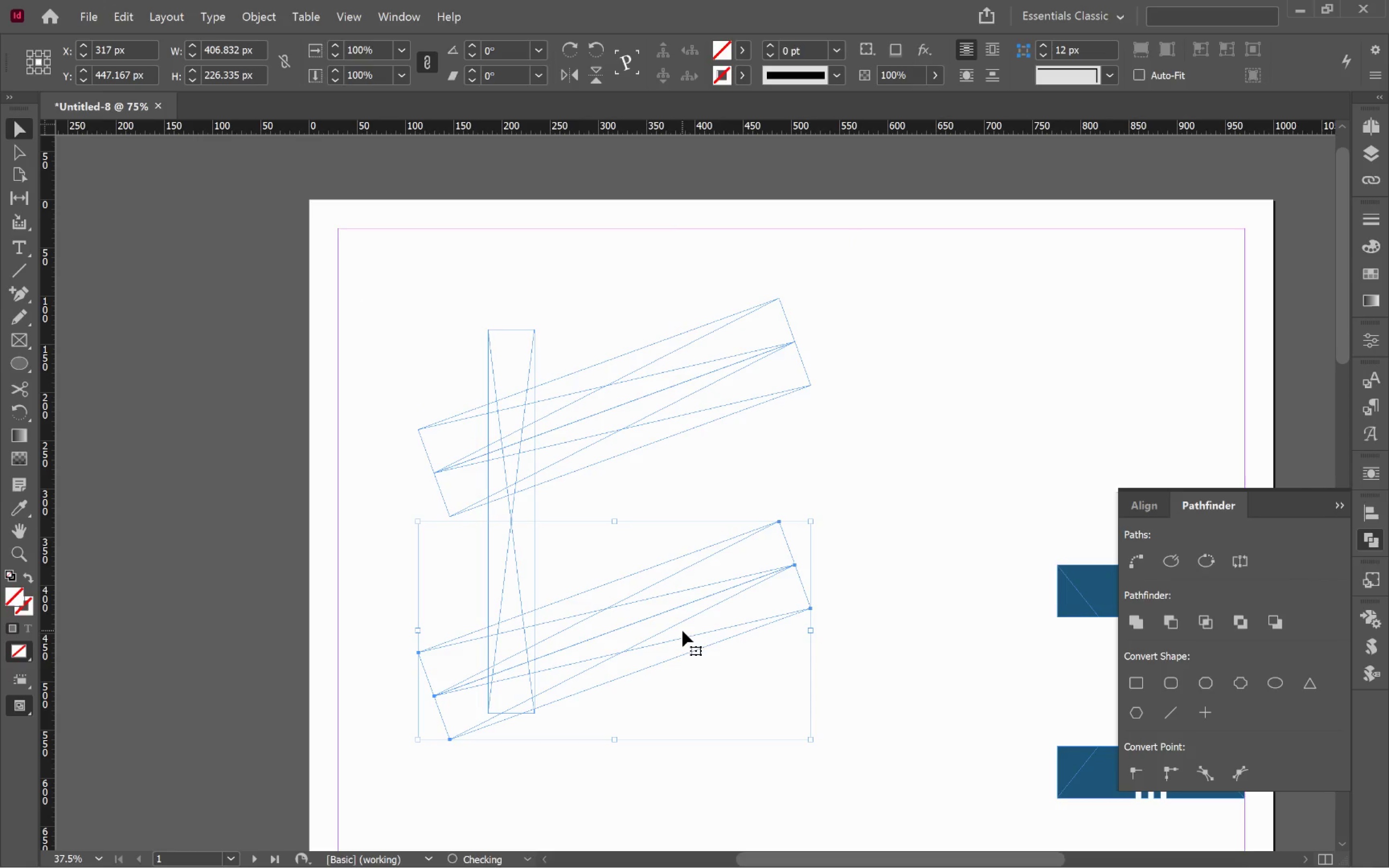 
hold_key(key=ShiftLeft, duration=1.01)
 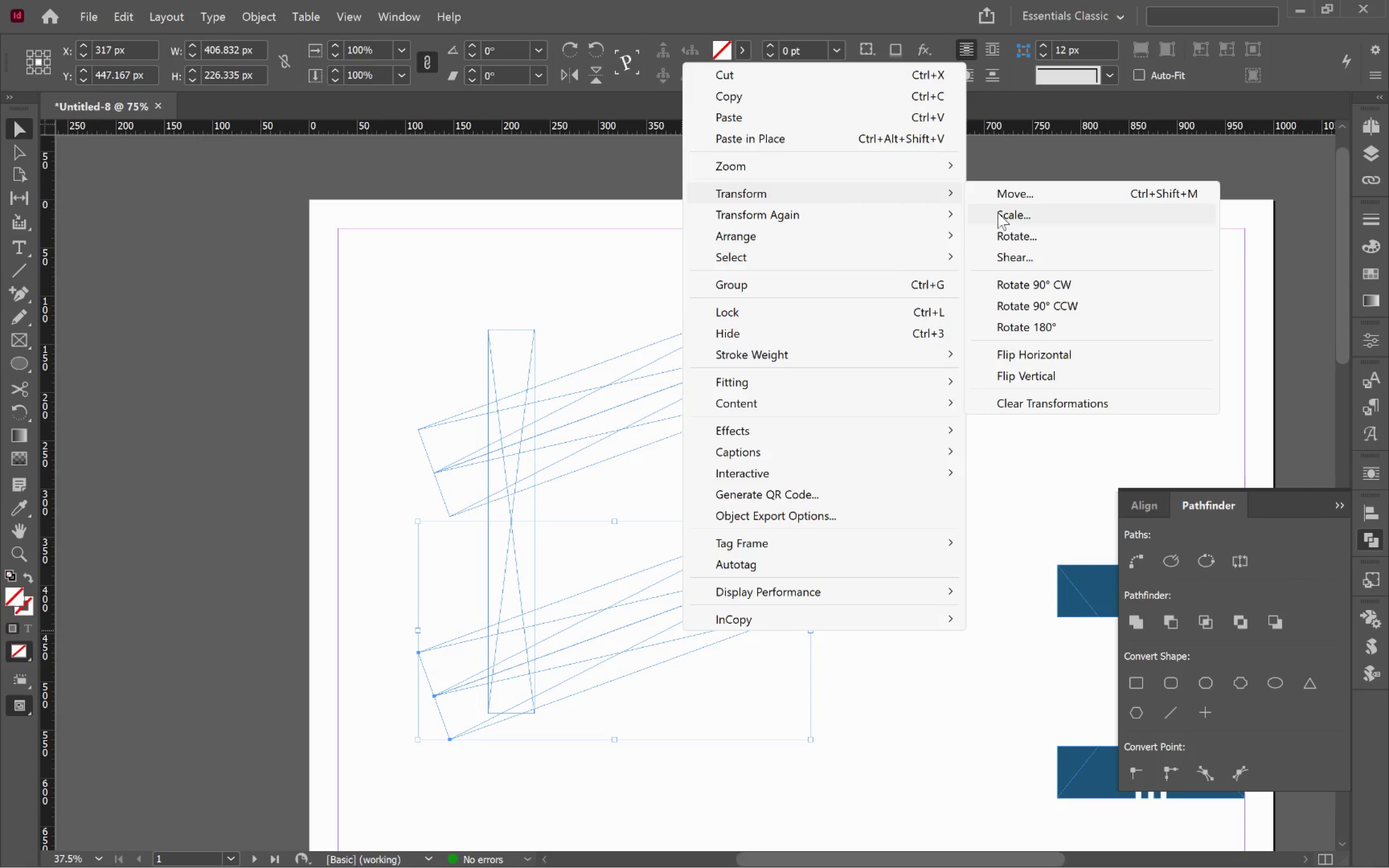 
wait(5.1)
 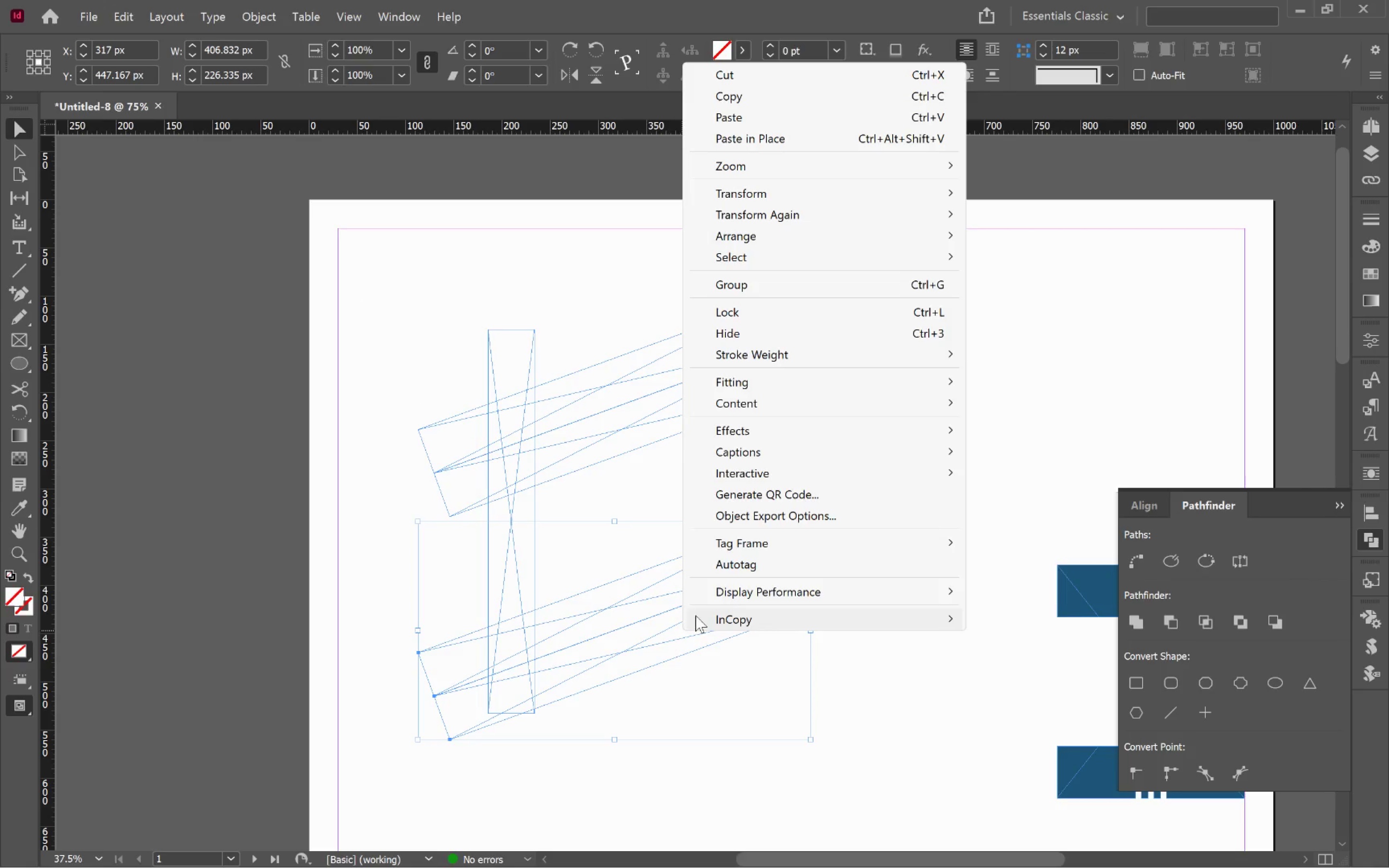 
left_click([1062, 373])
 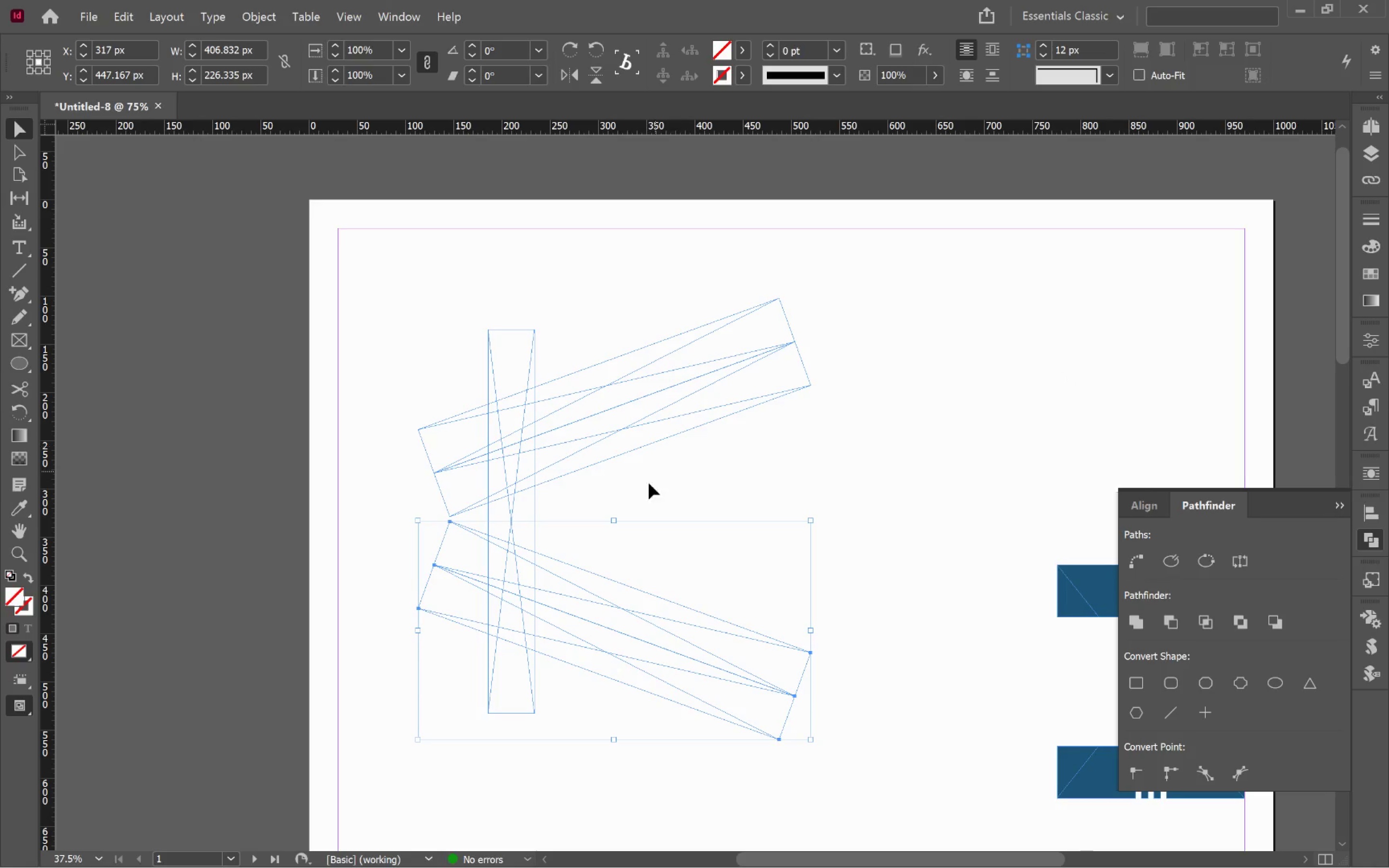 
hold_key(key=AltLeft, duration=0.79)
scroll: coordinate [646, 493], scroll_direction: down, amount: 1.0
 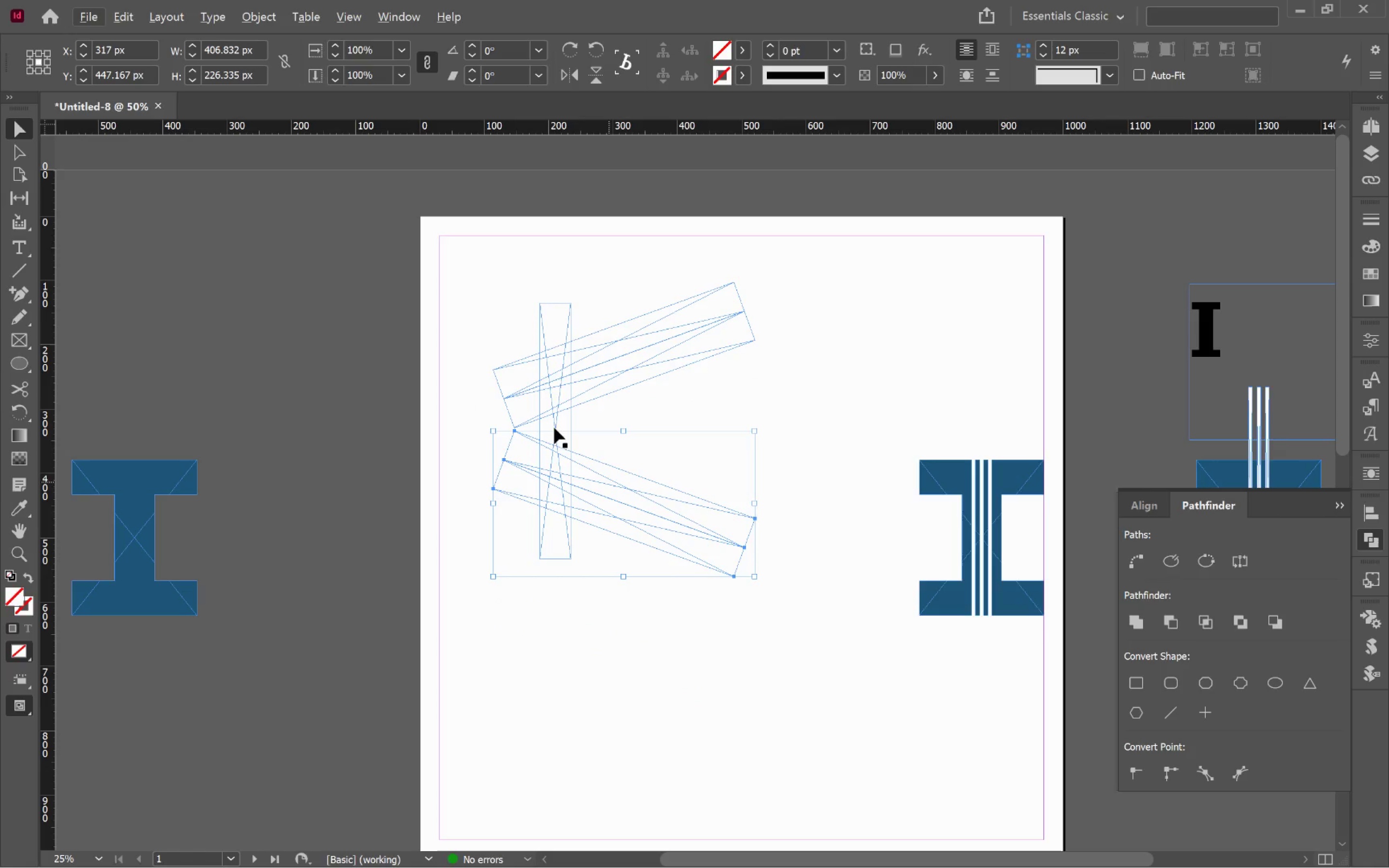 
left_click([557, 325])
 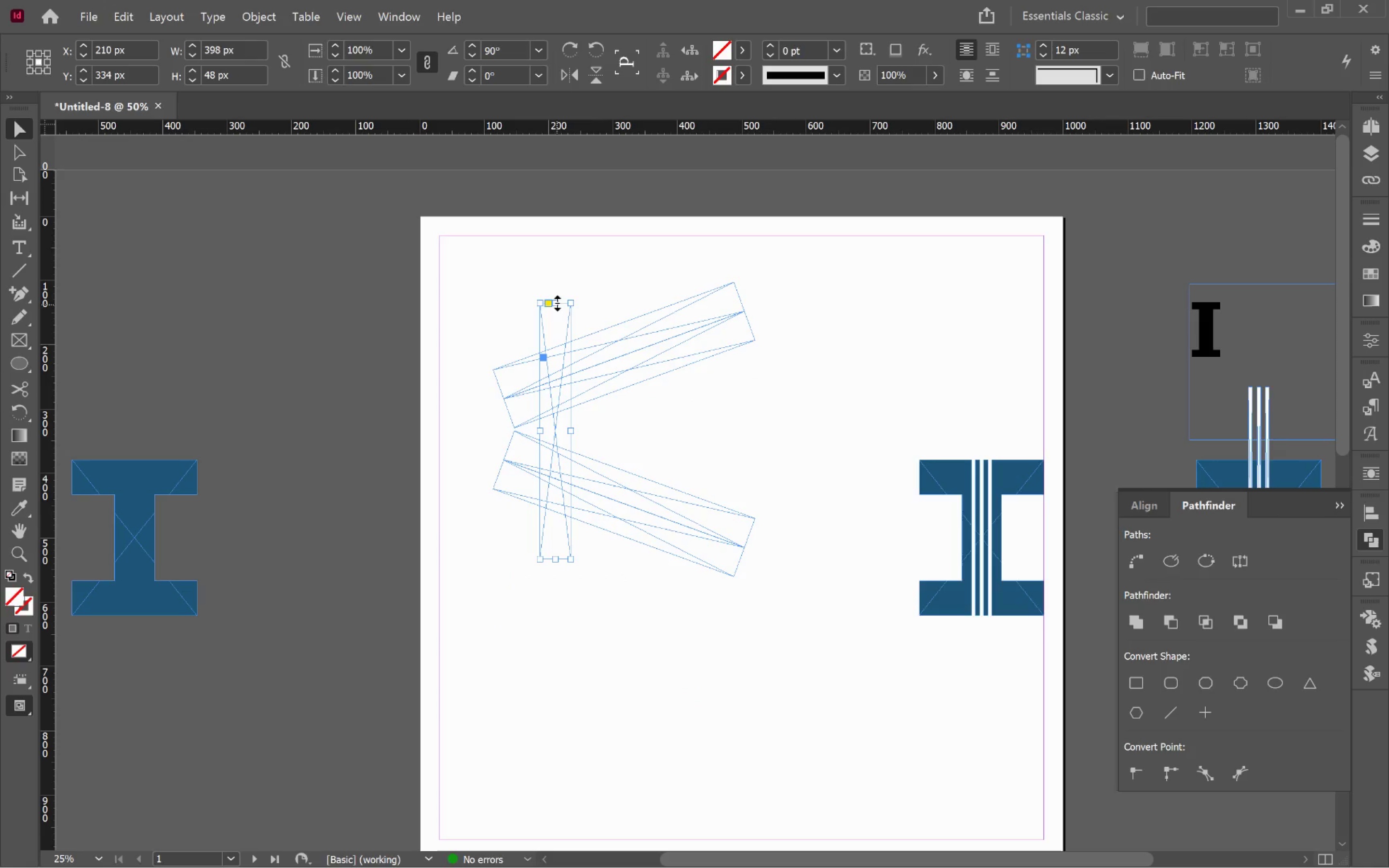 
left_click_drag(start_coordinate=[557, 302], to_coordinate=[559, 275])
 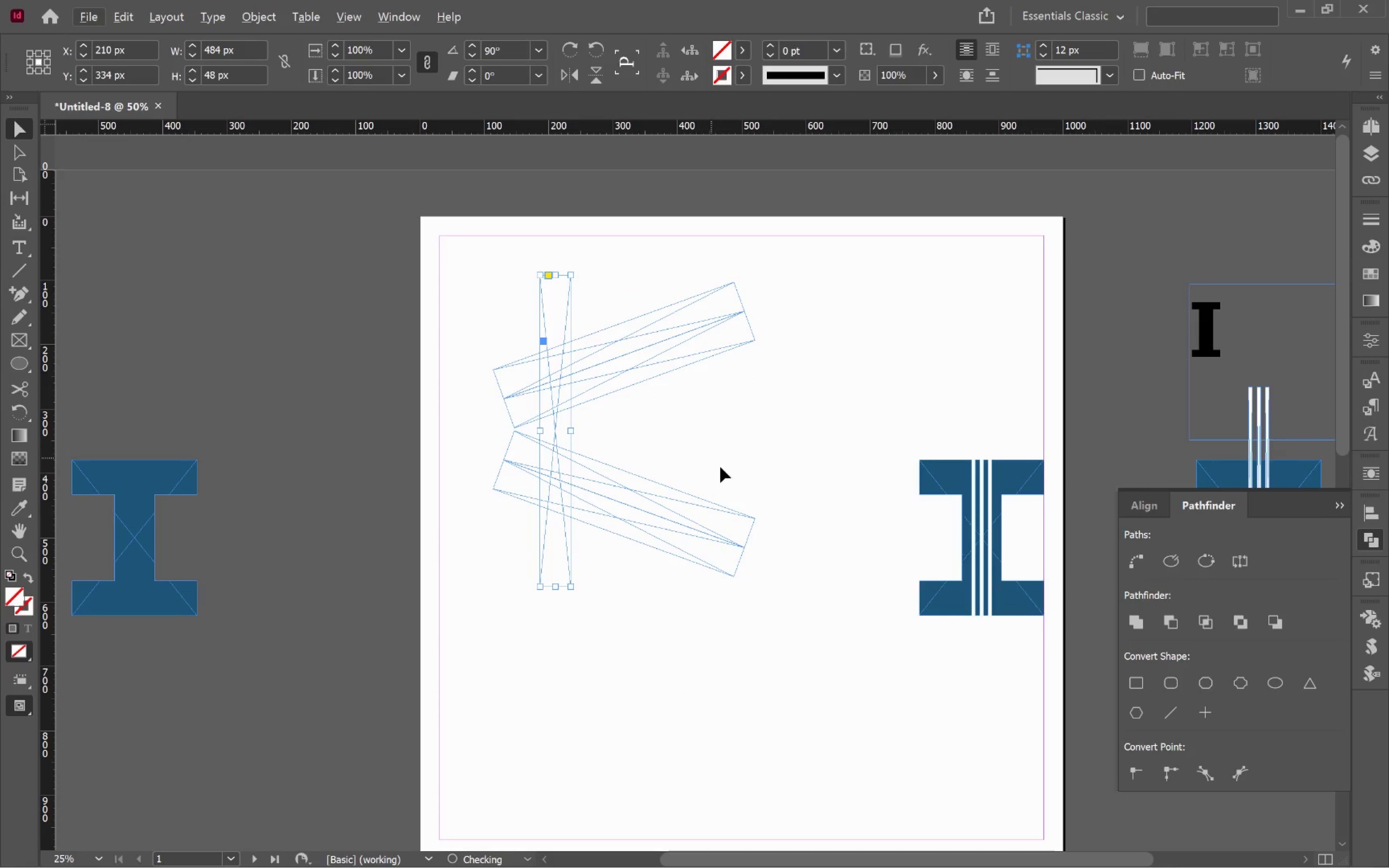 
hold_key(key=AltLeft, duration=1.12)
 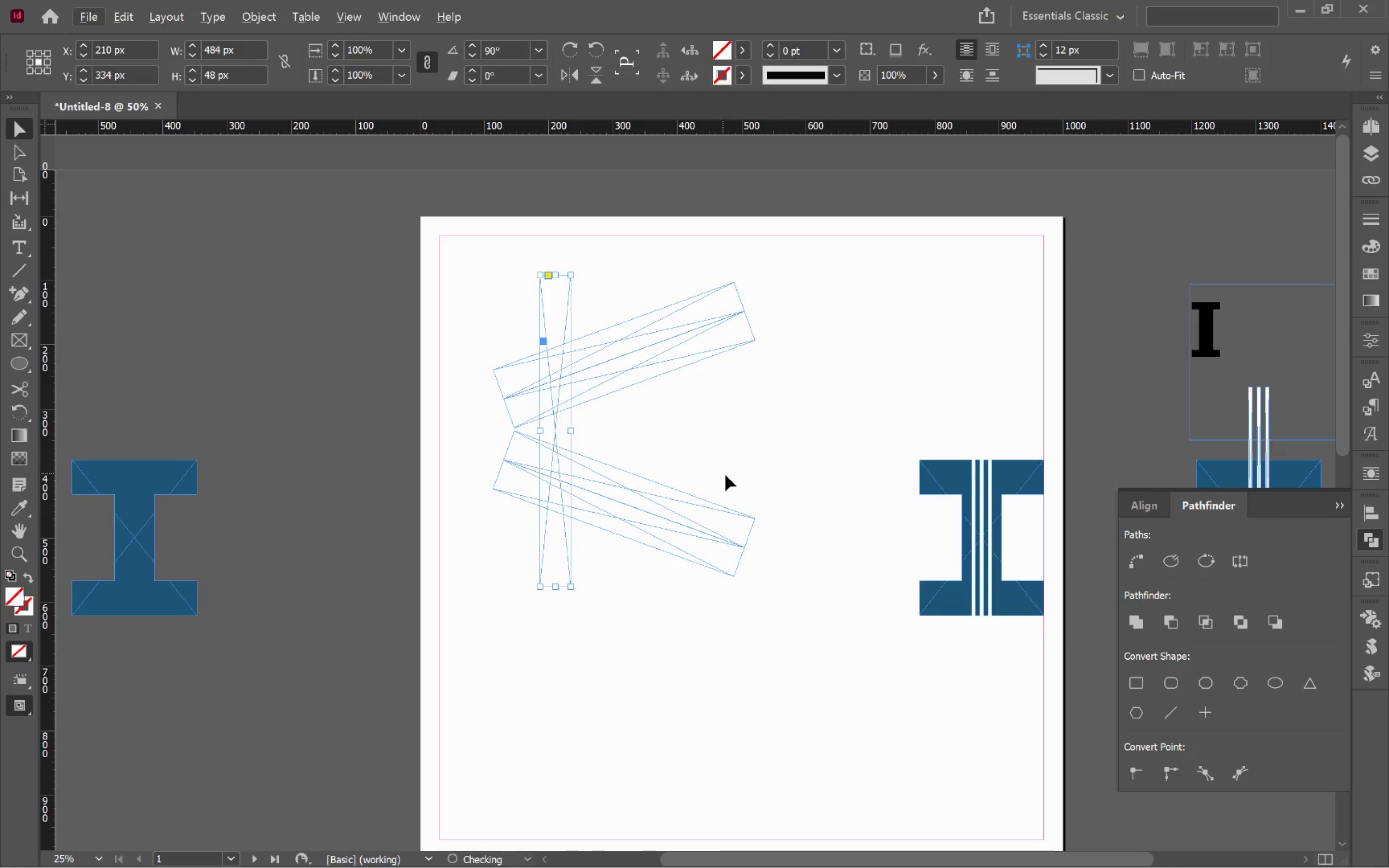 
left_click_drag(start_coordinate=[728, 461], to_coordinate=[682, 580])
 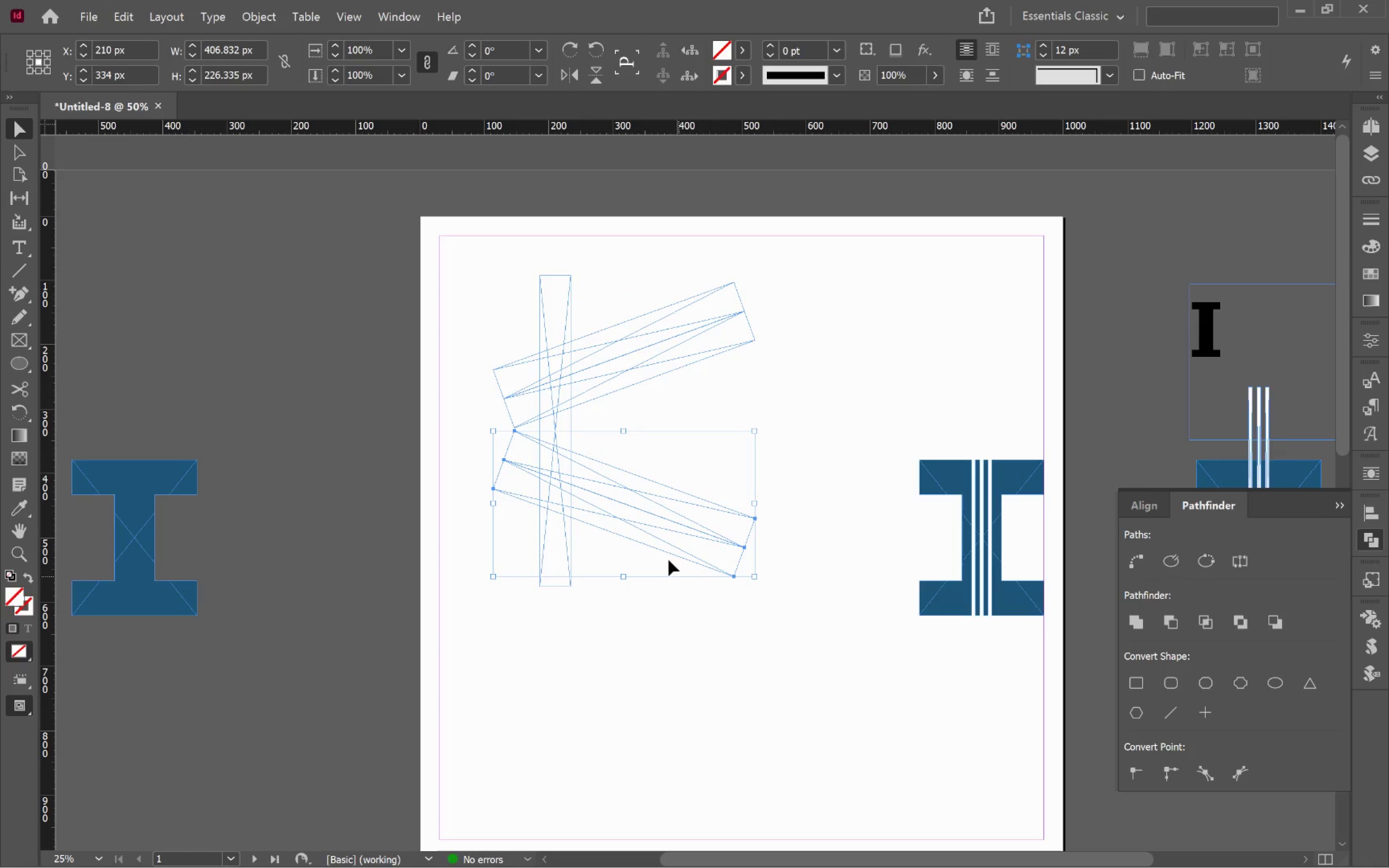 
hold_key(key=AltLeft, duration=0.81)
scroll: coordinate [643, 493], scroll_direction: up, amount: 2.0
 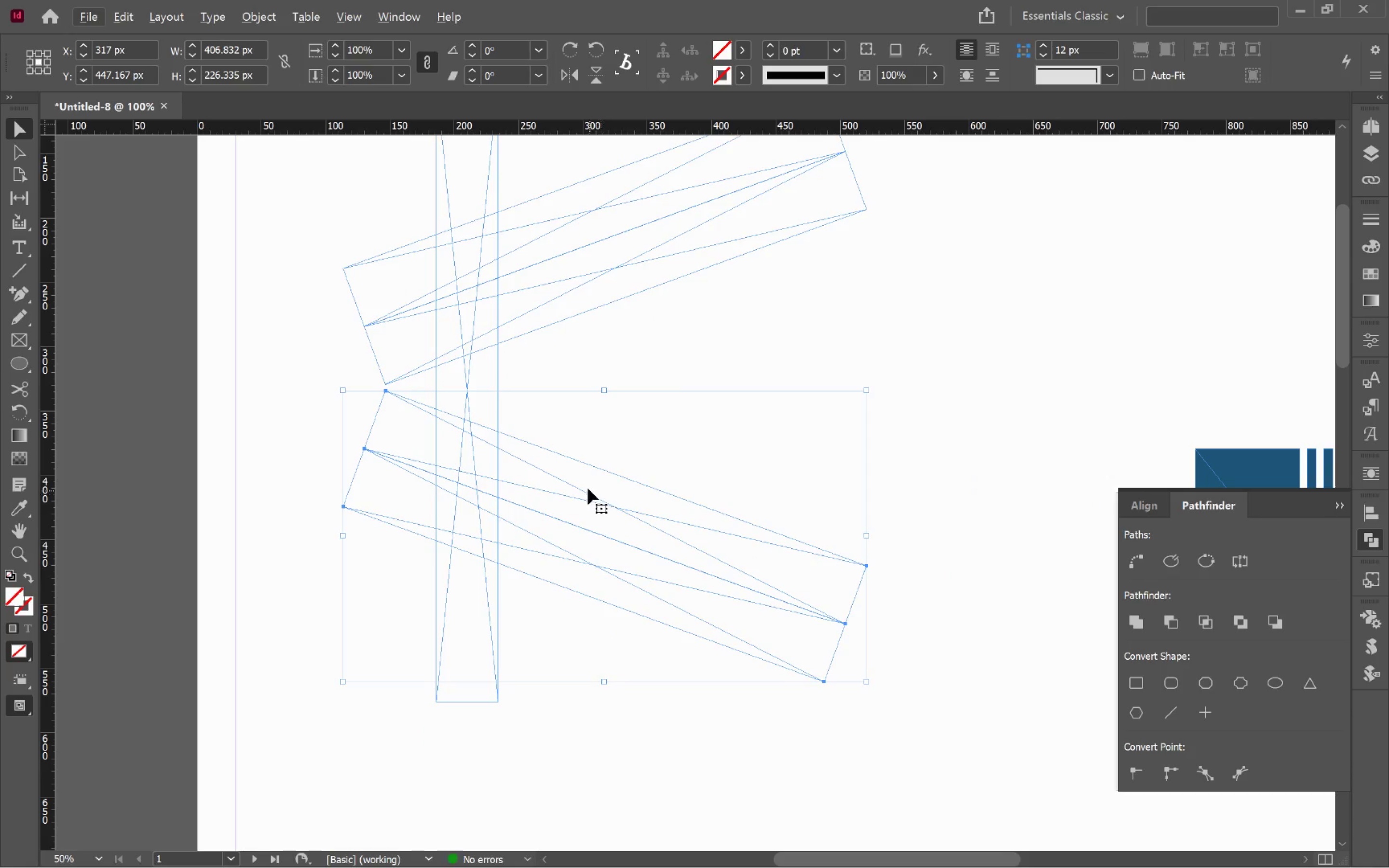 
left_click_drag(start_coordinate=[591, 483], to_coordinate=[584, 580])
 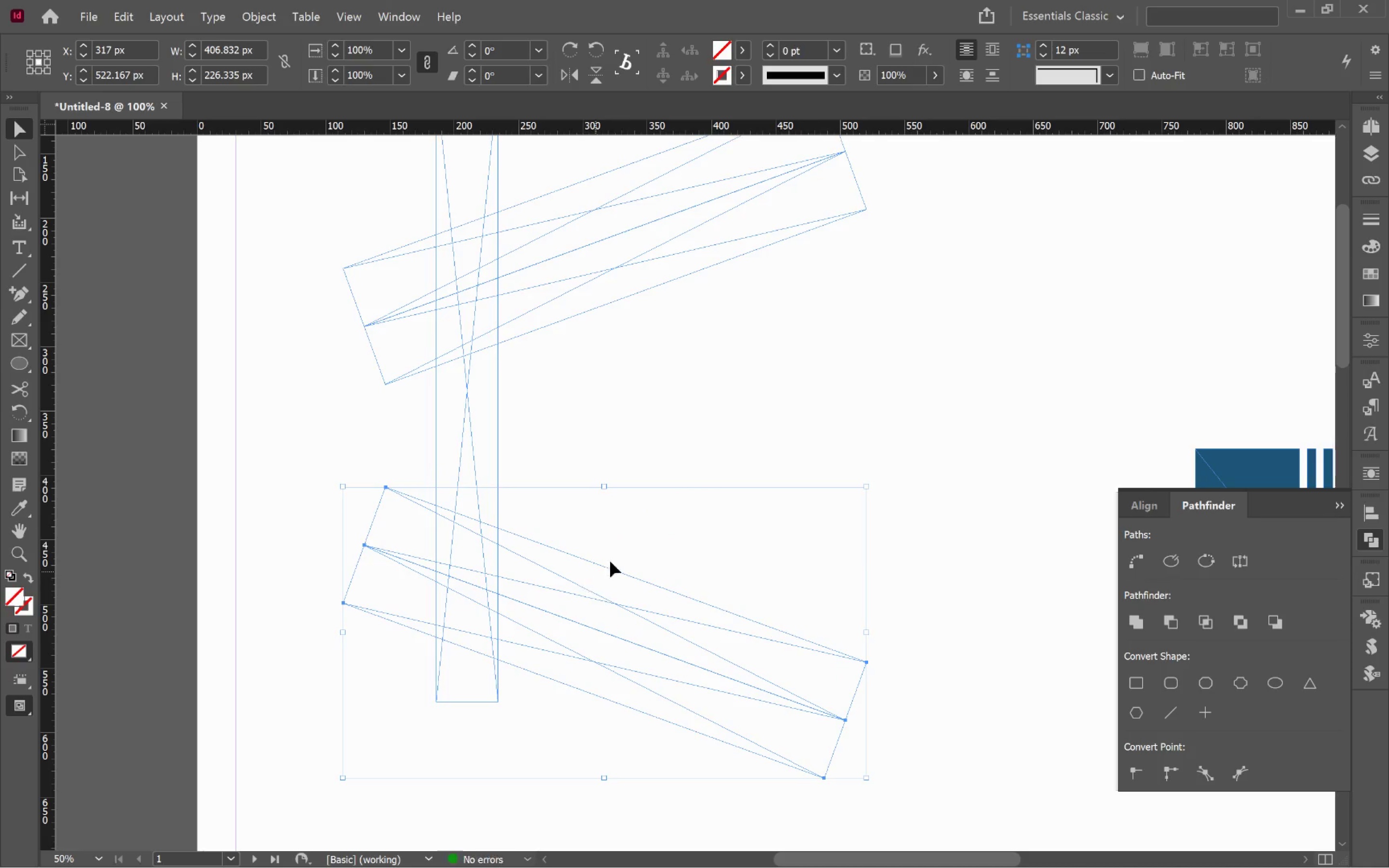 
hold_key(key=ShiftLeft, duration=2.52)
 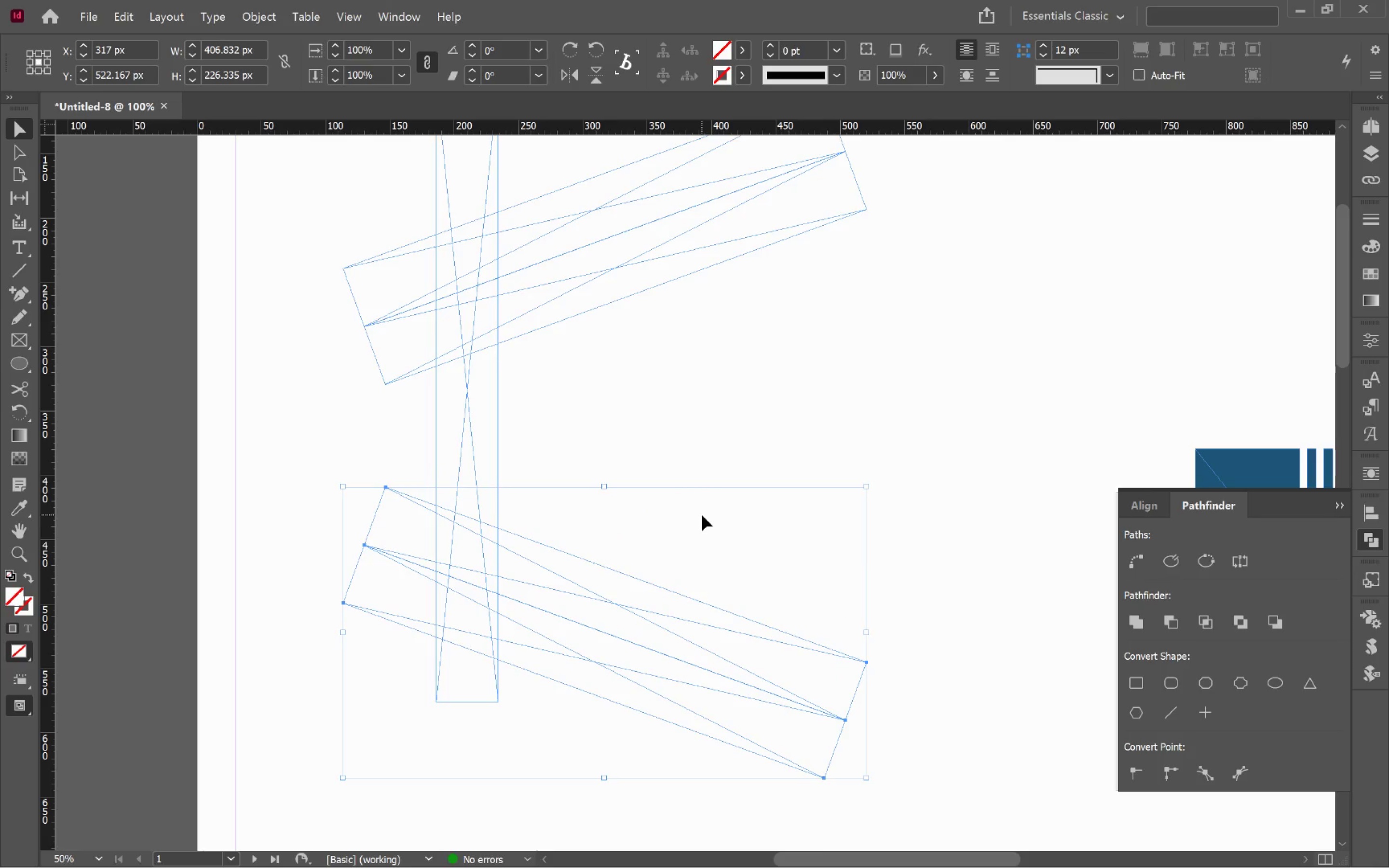 
hold_key(key=Space, duration=1.51)
 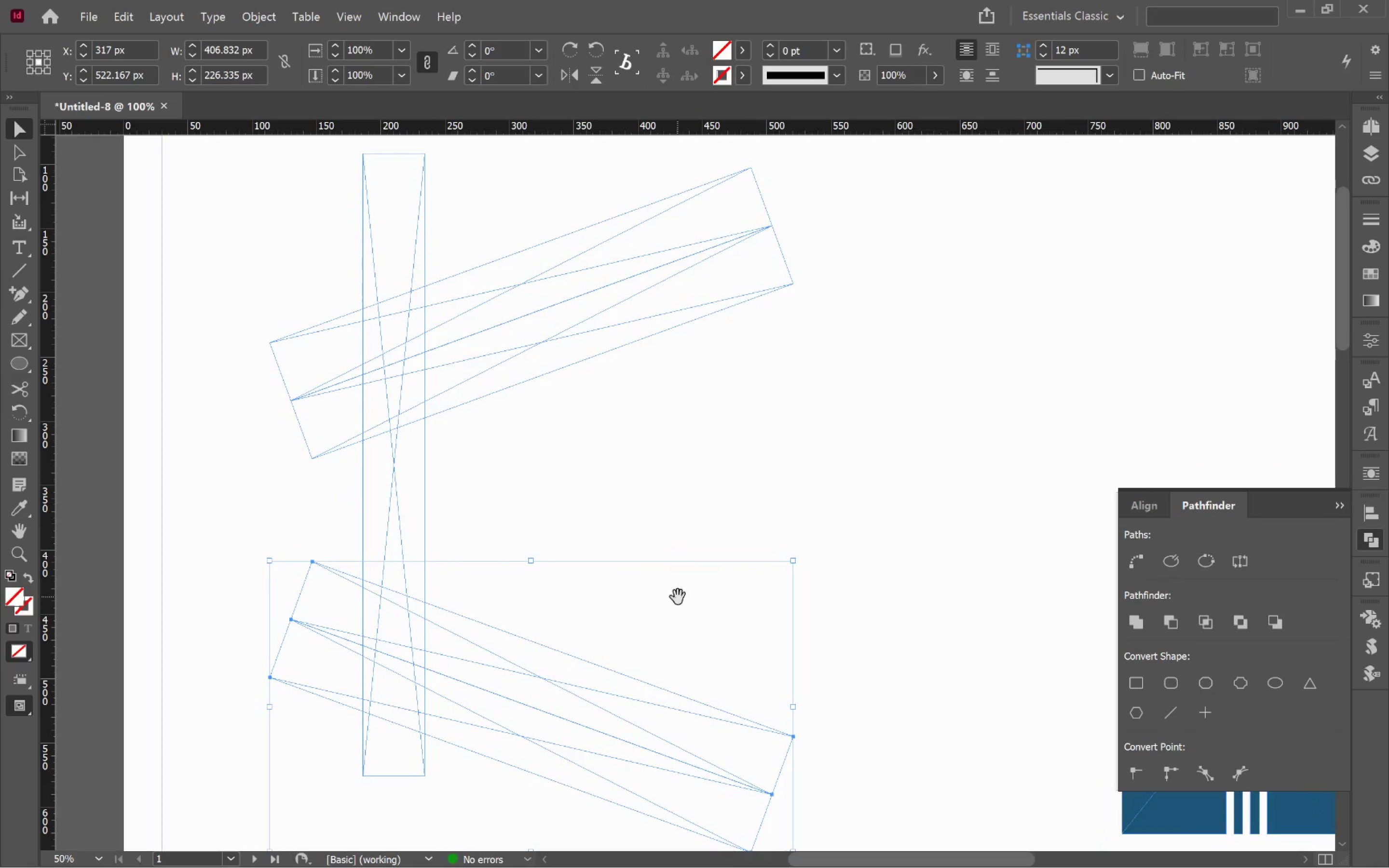 
left_click_drag(start_coordinate=[750, 523], to_coordinate=[678, 597])
 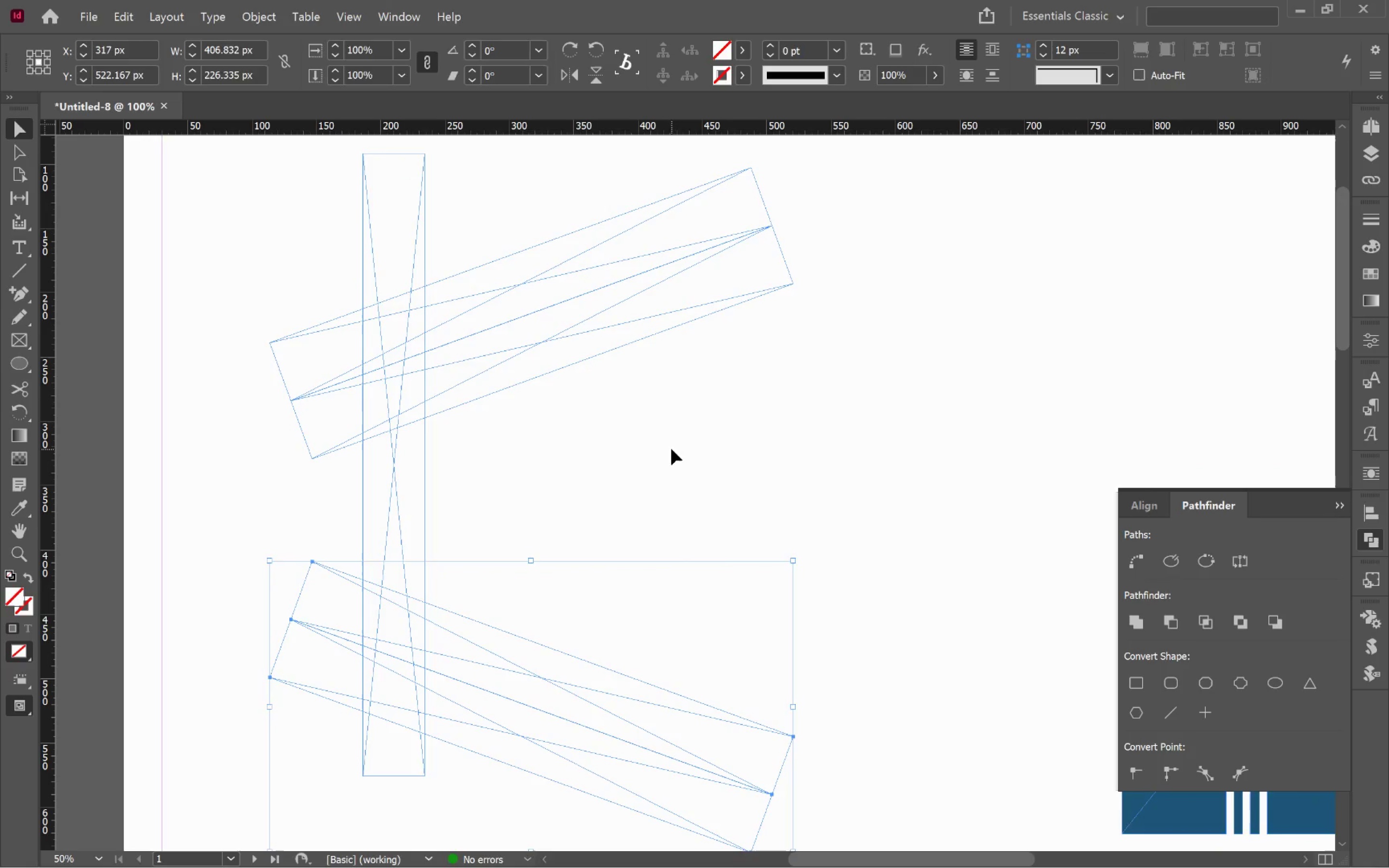 
hold_key(key=Space, duration=0.55)
 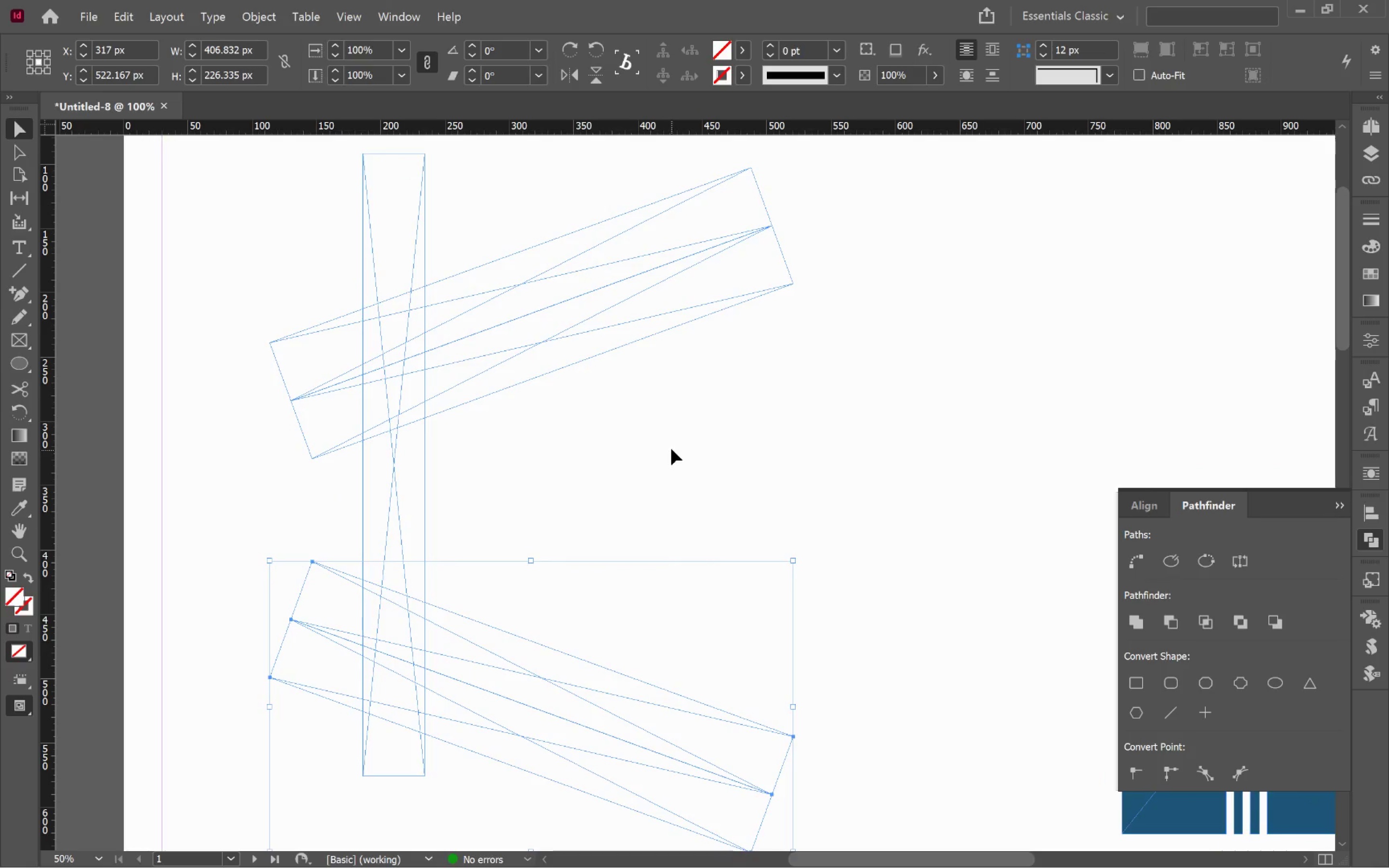 
left_click([671, 449])
 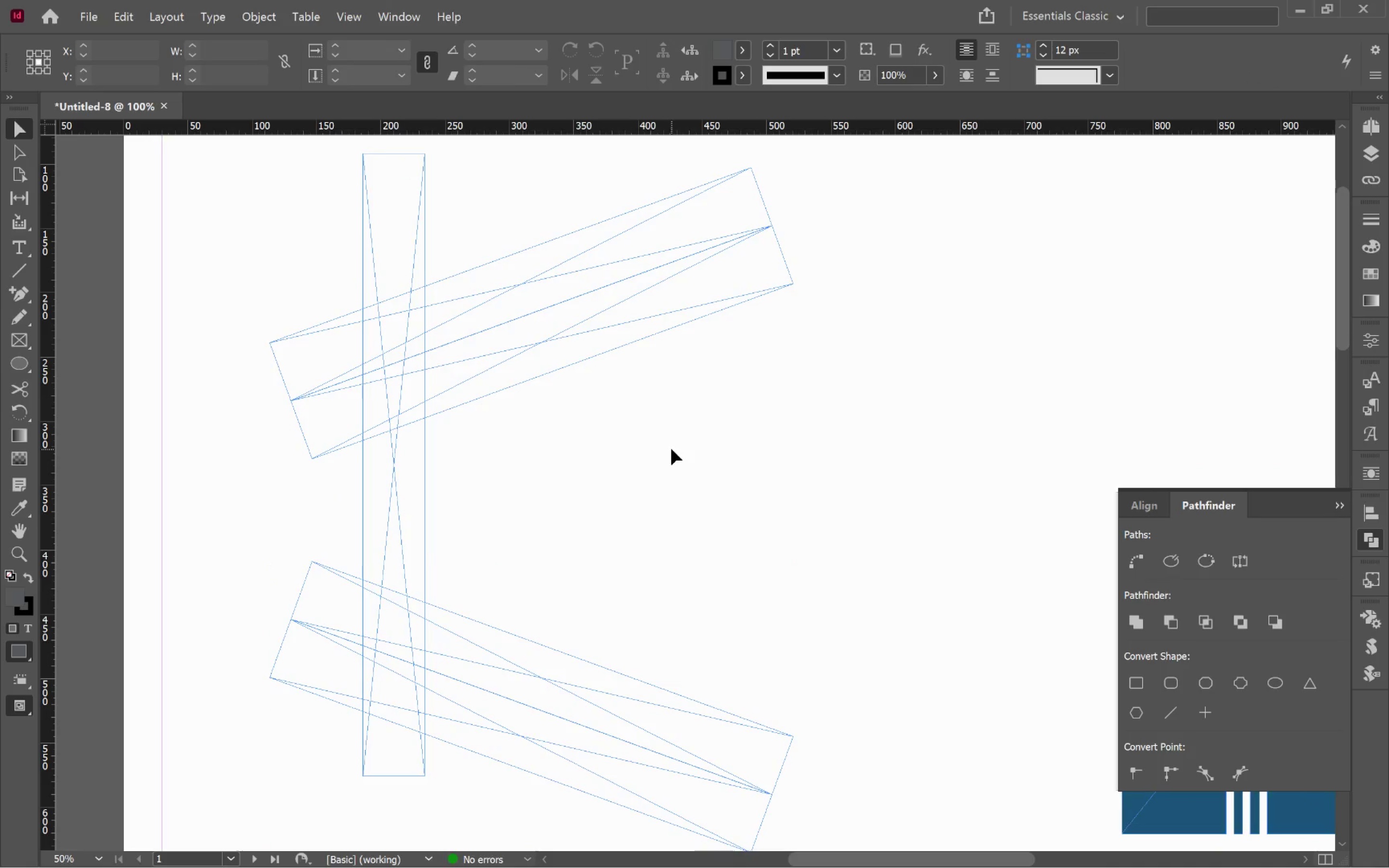 
wait(5.27)
 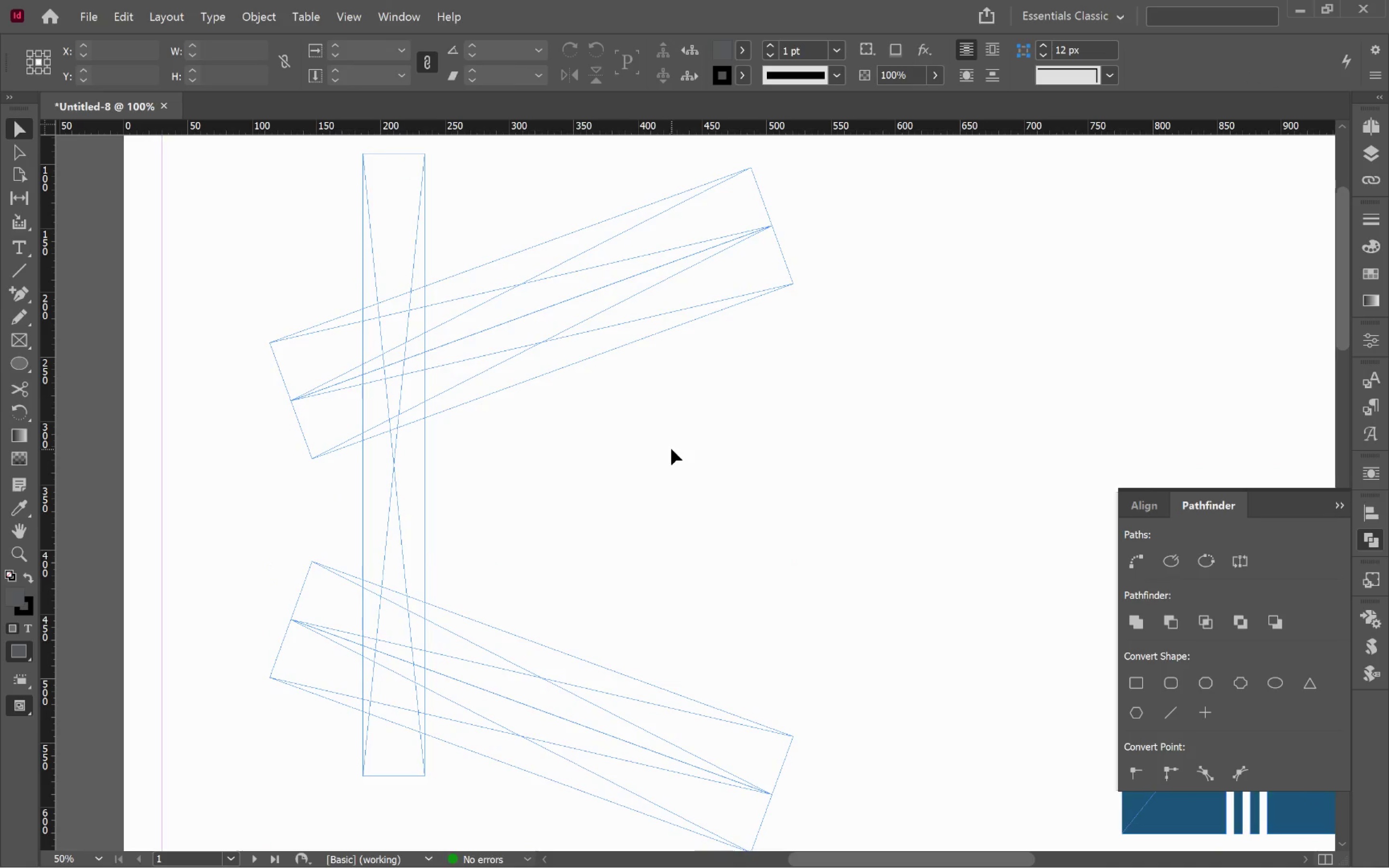 
left_click_drag(start_coordinate=[684, 606], to_coordinate=[507, 816])
 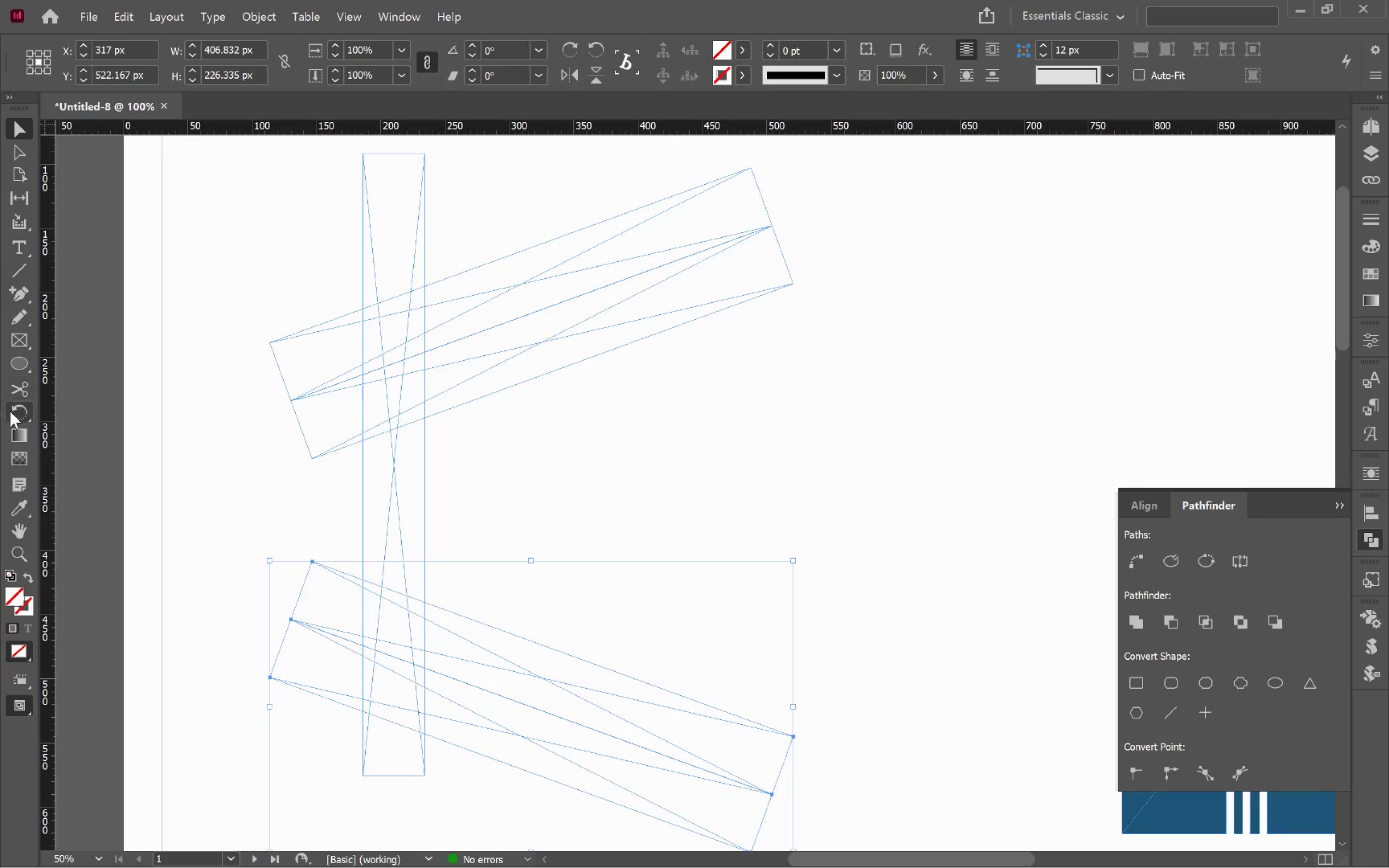 
double_click([12, 417])
 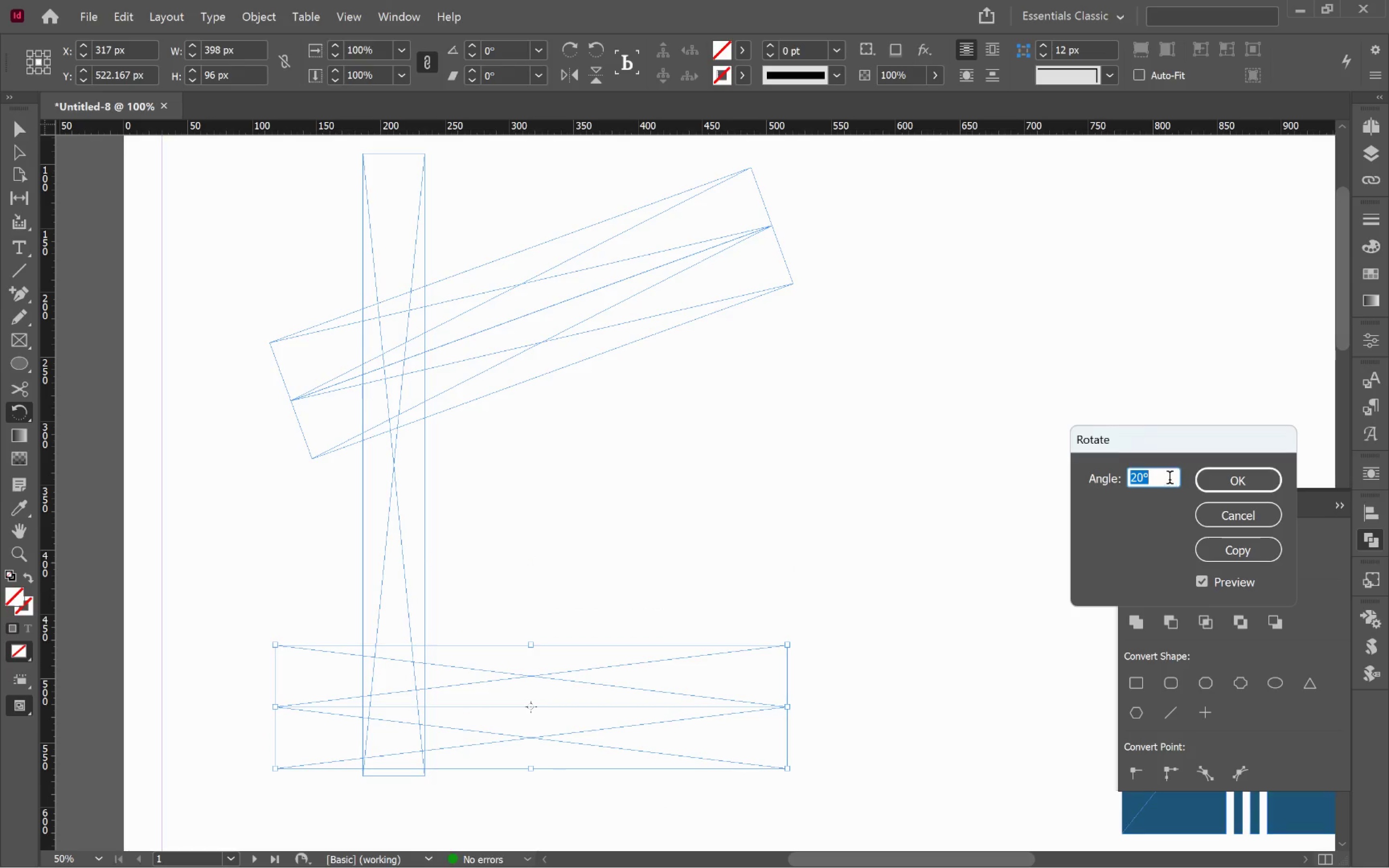 
scroll: coordinate [1170, 480], scroll_direction: up, amount: 4.0
 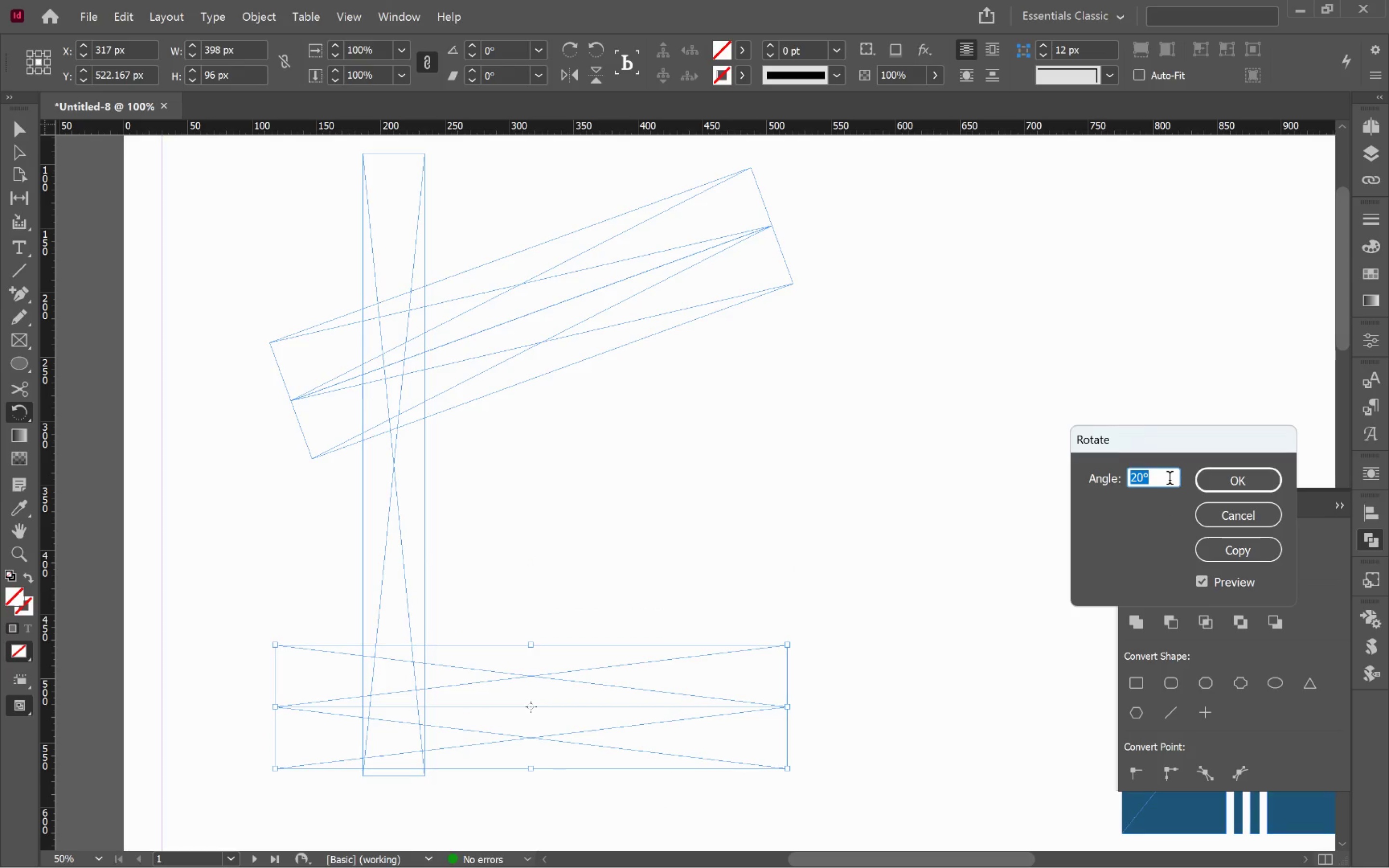 
key(Shift+ArrowUp)
 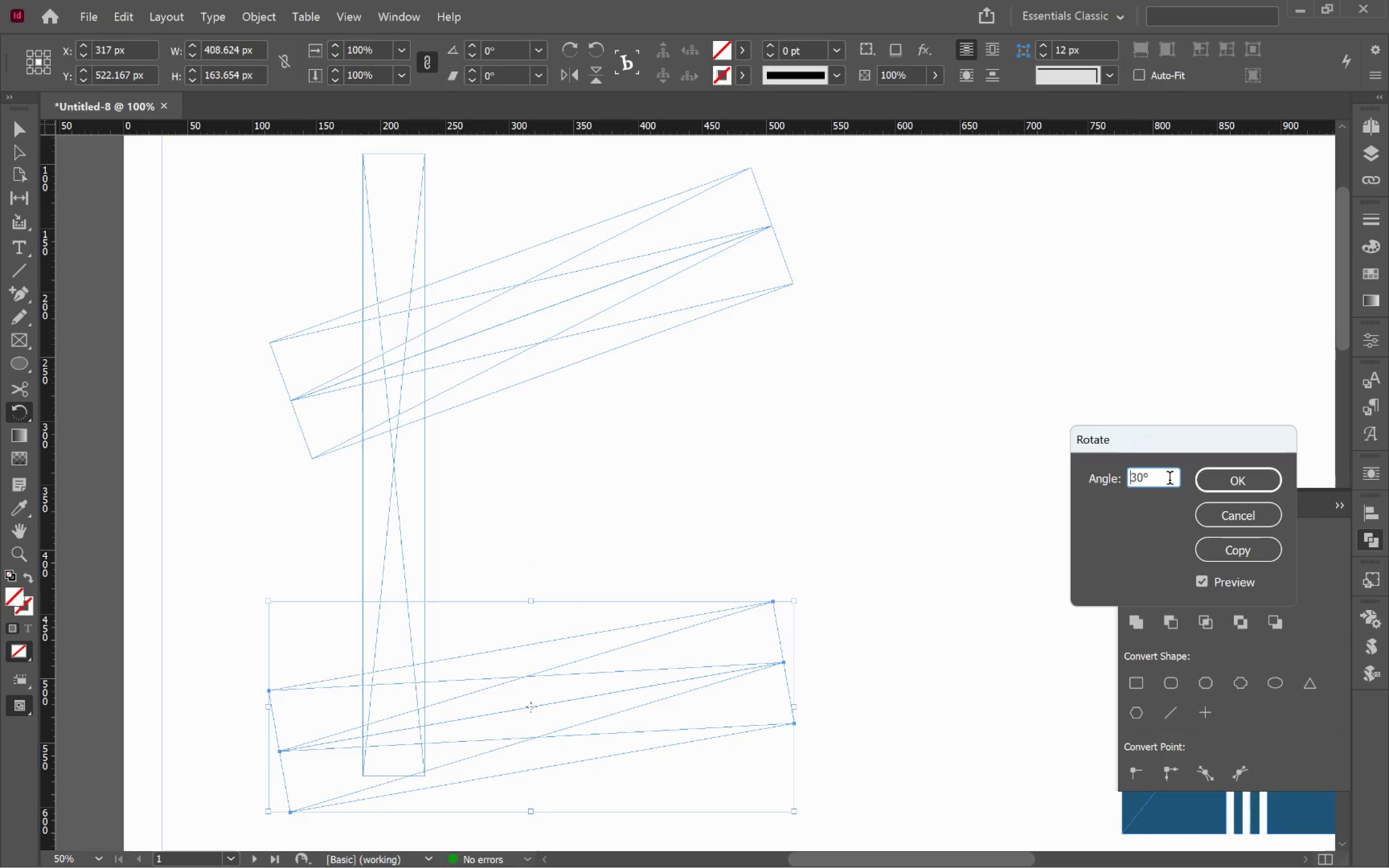 
key(Shift+ArrowDown)
 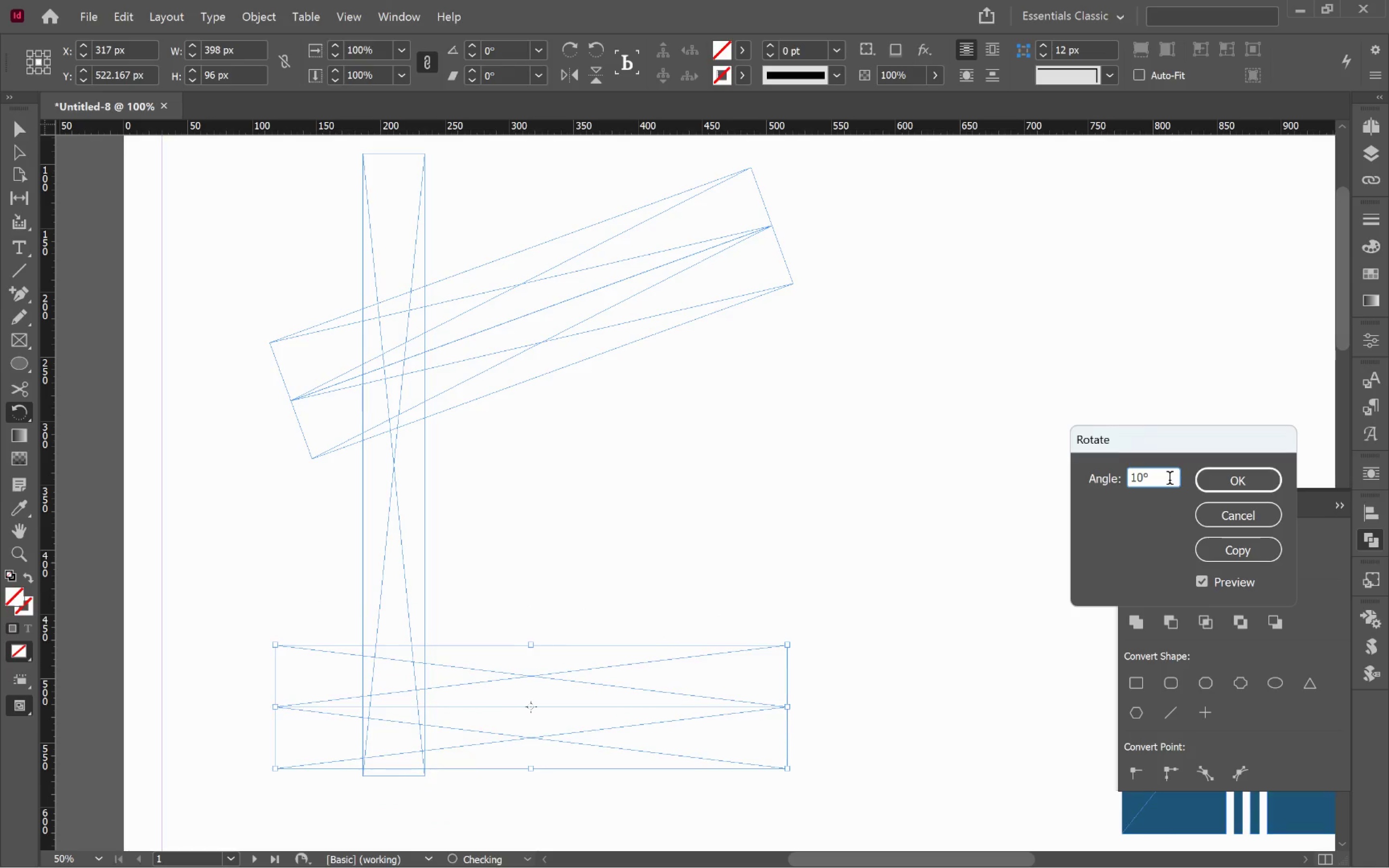 
key(Shift+ArrowDown)
 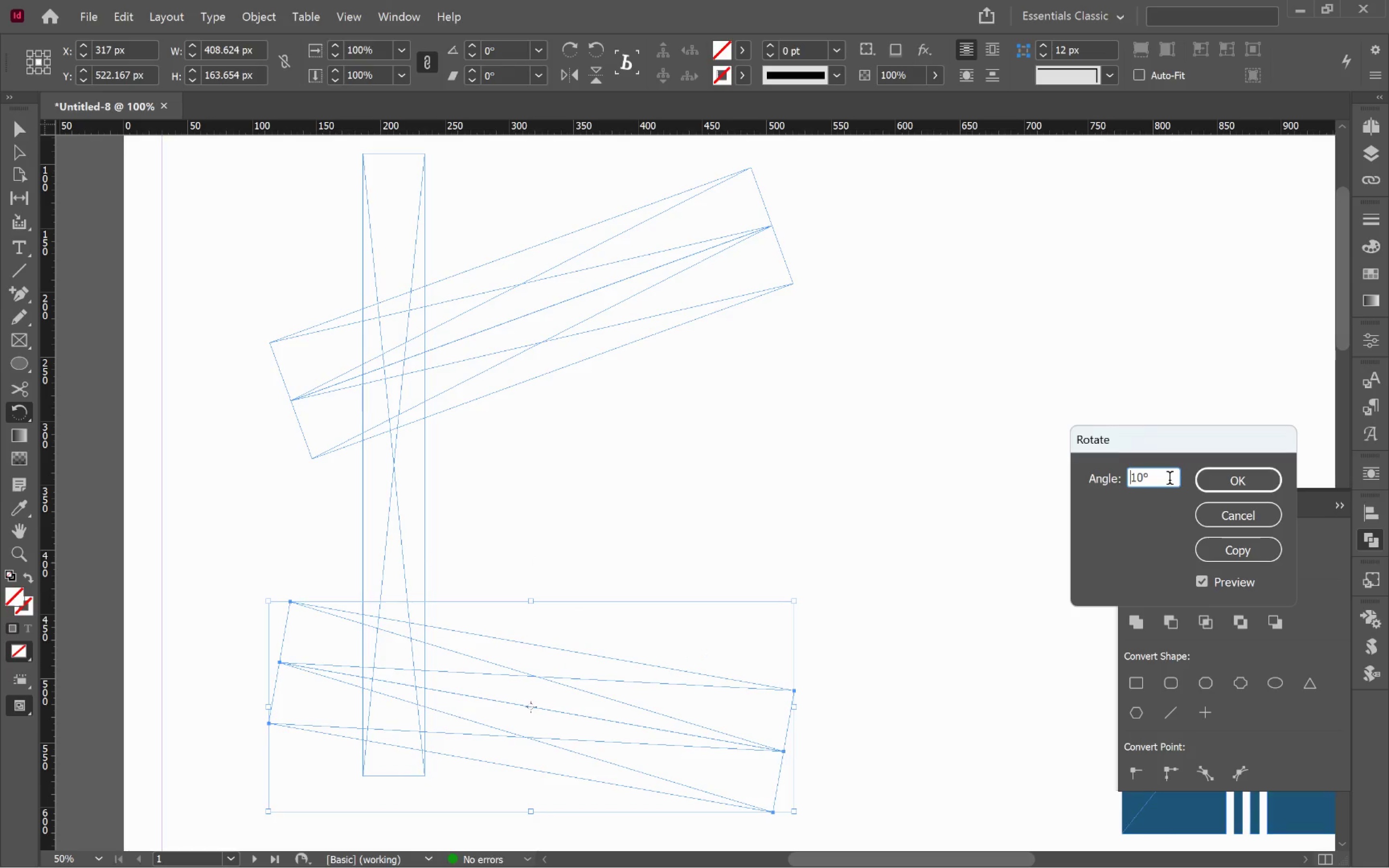 
key(Shift+ArrowDown)
 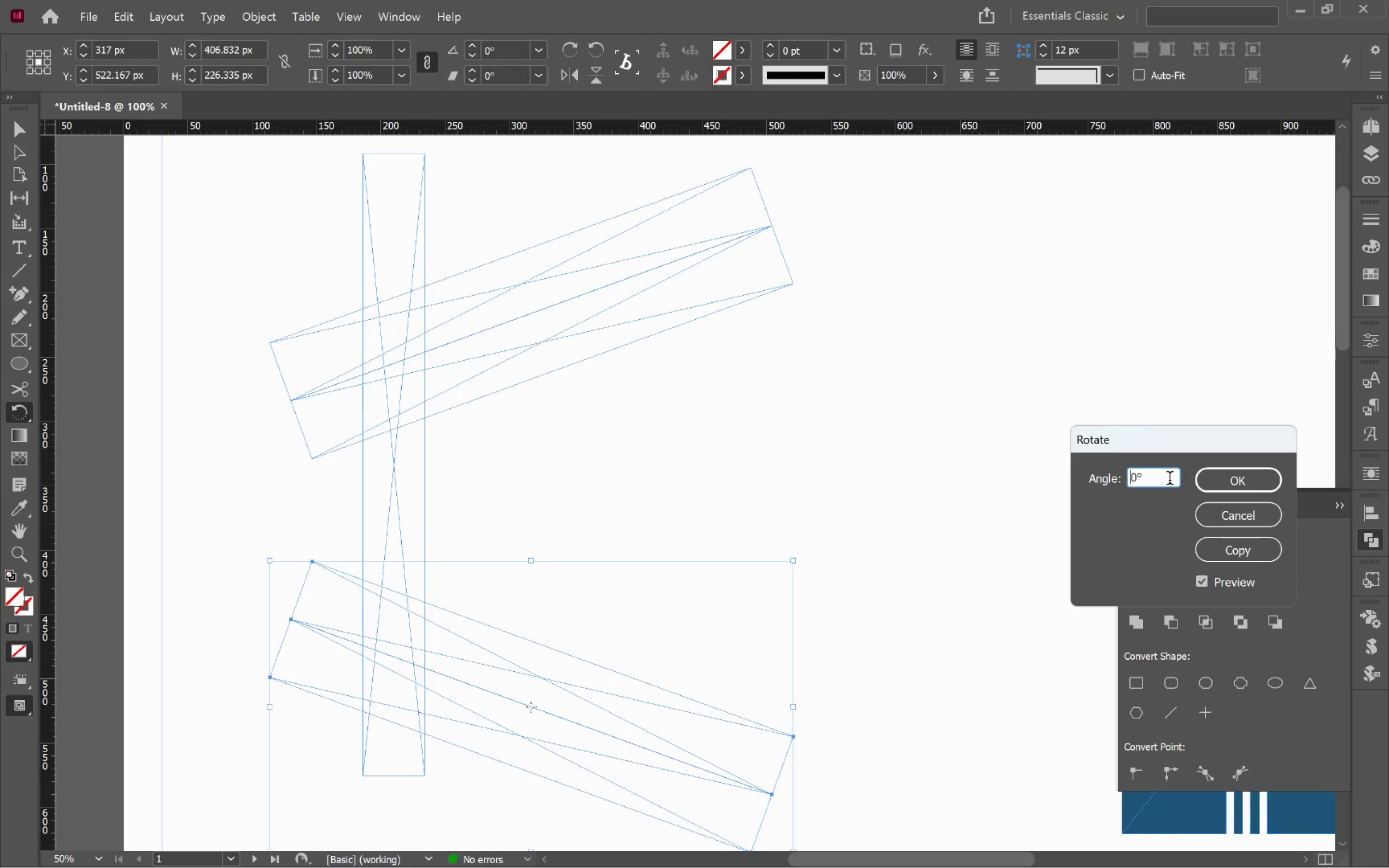 
key(Shift+ArrowDown)
 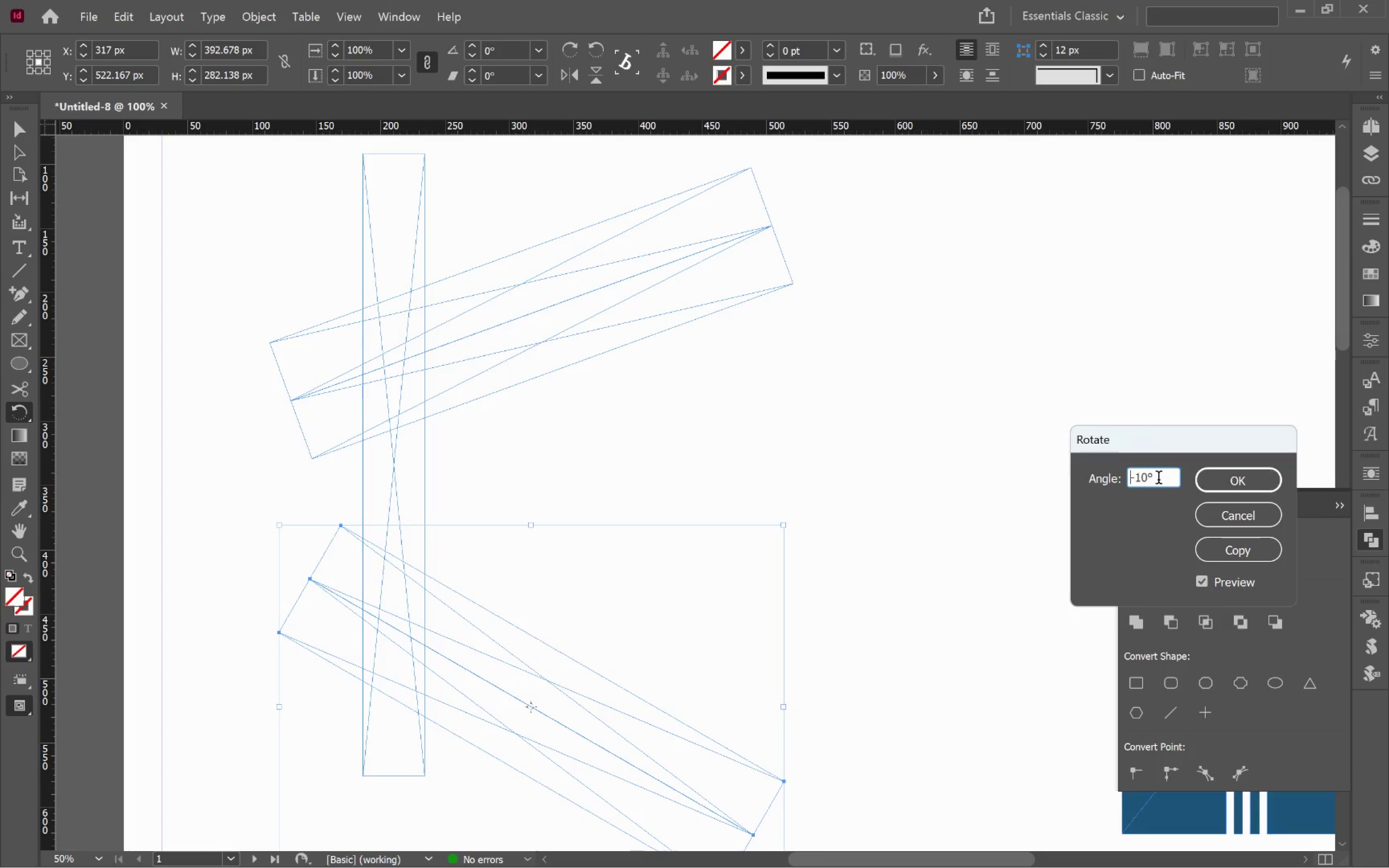 
hold_key(key=ShiftLeft, duration=0.67)
 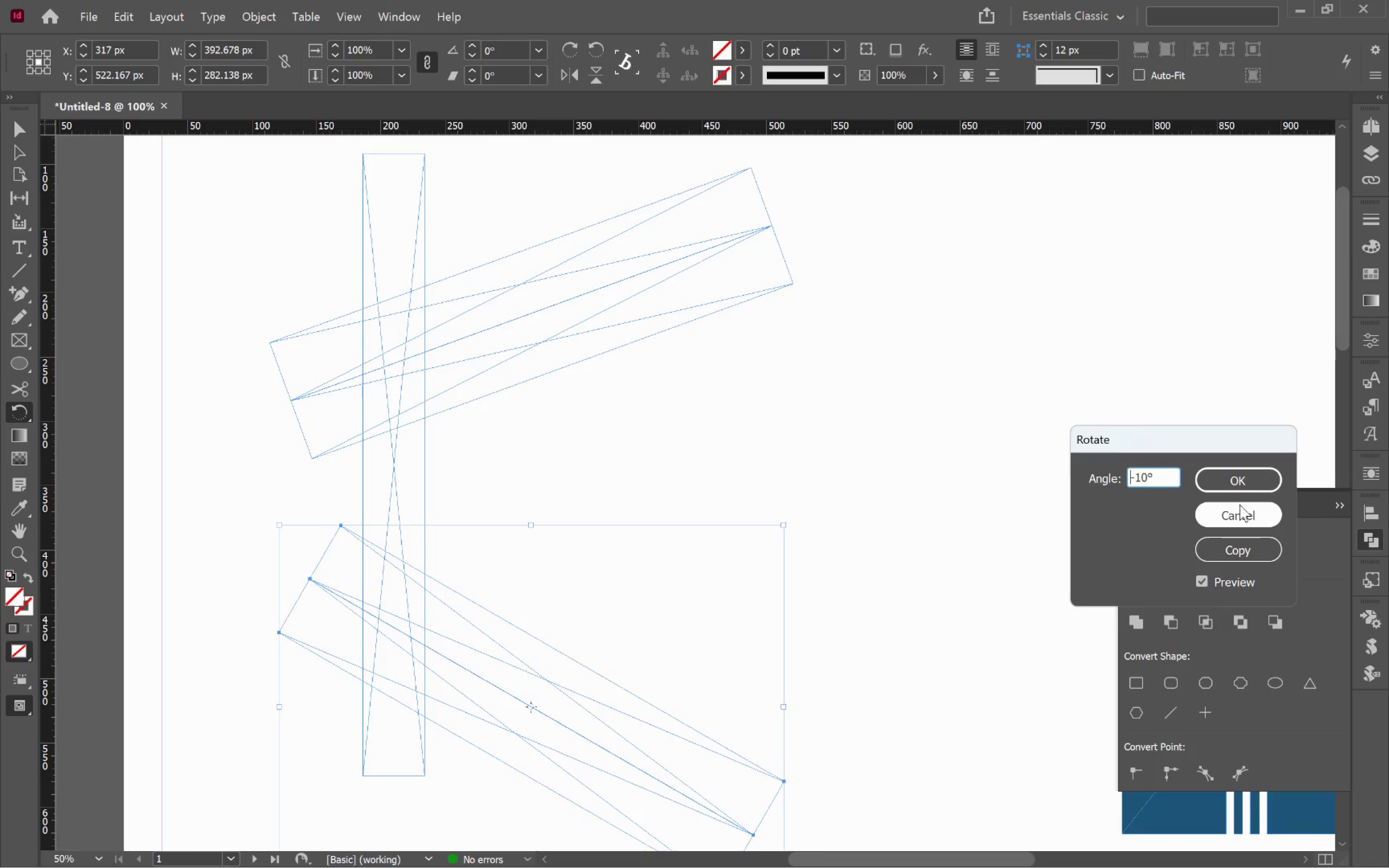 
left_click([1239, 504])
 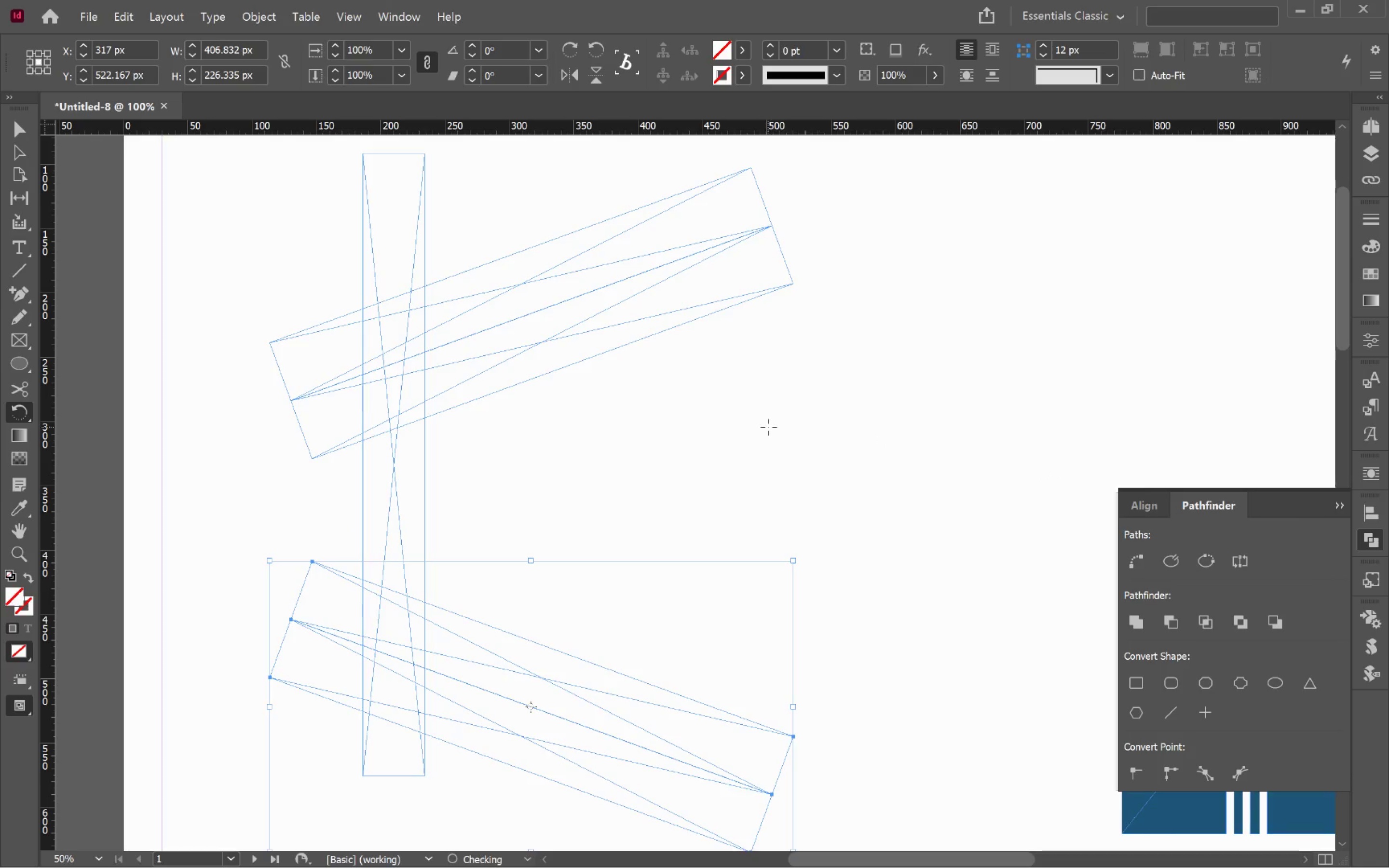 
key(V)
 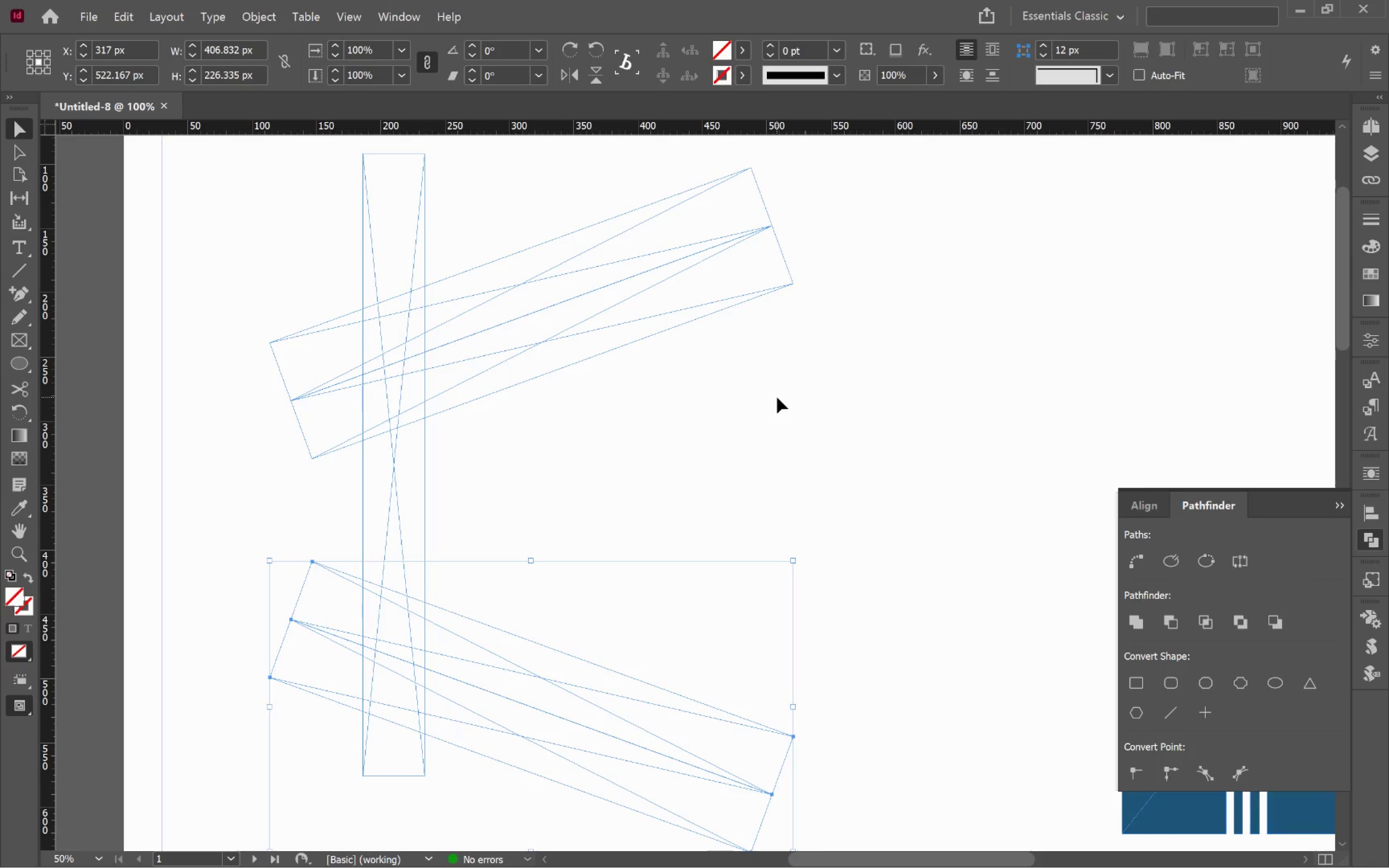 
left_click([777, 397])
 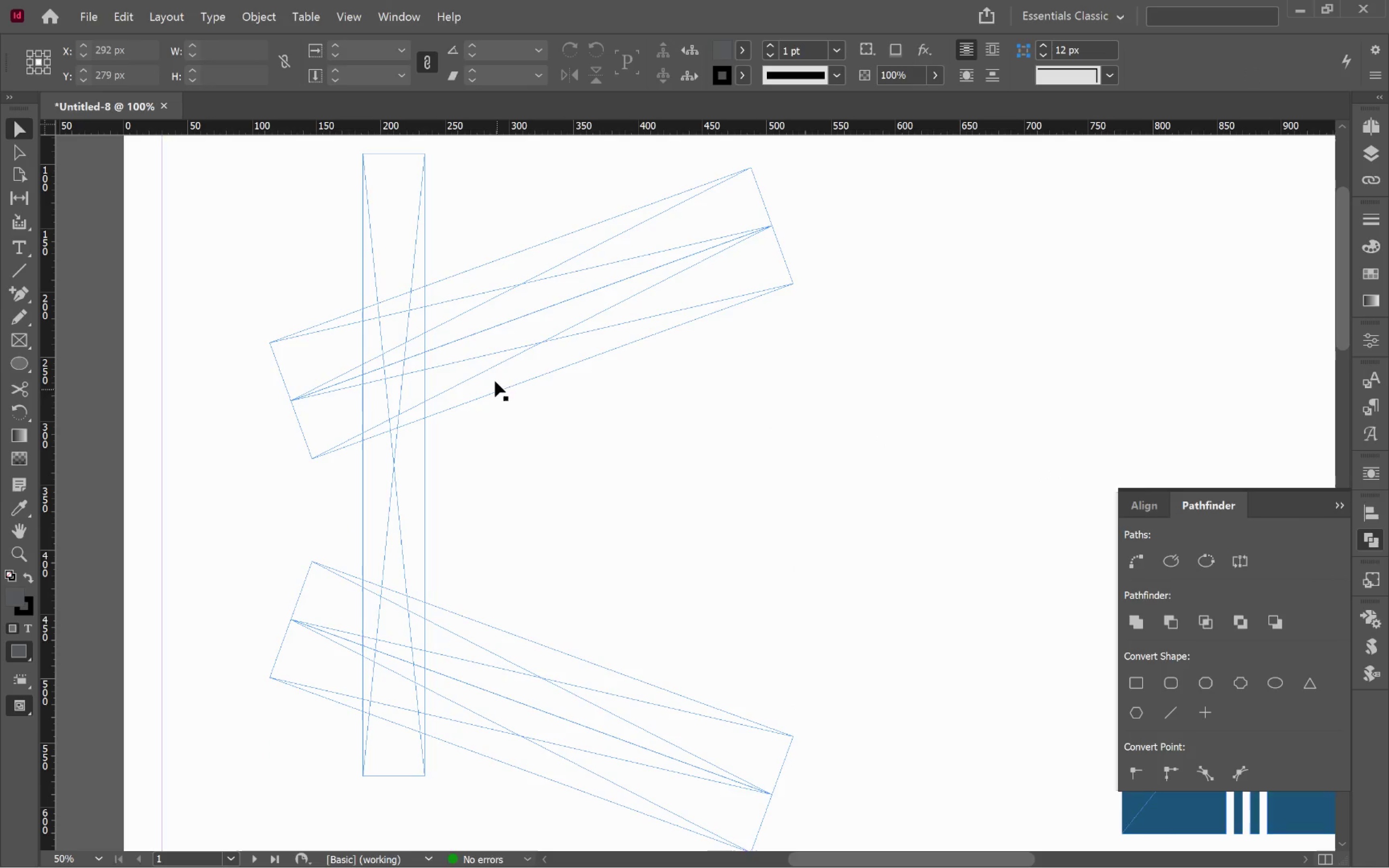 
left_click([492, 373])
 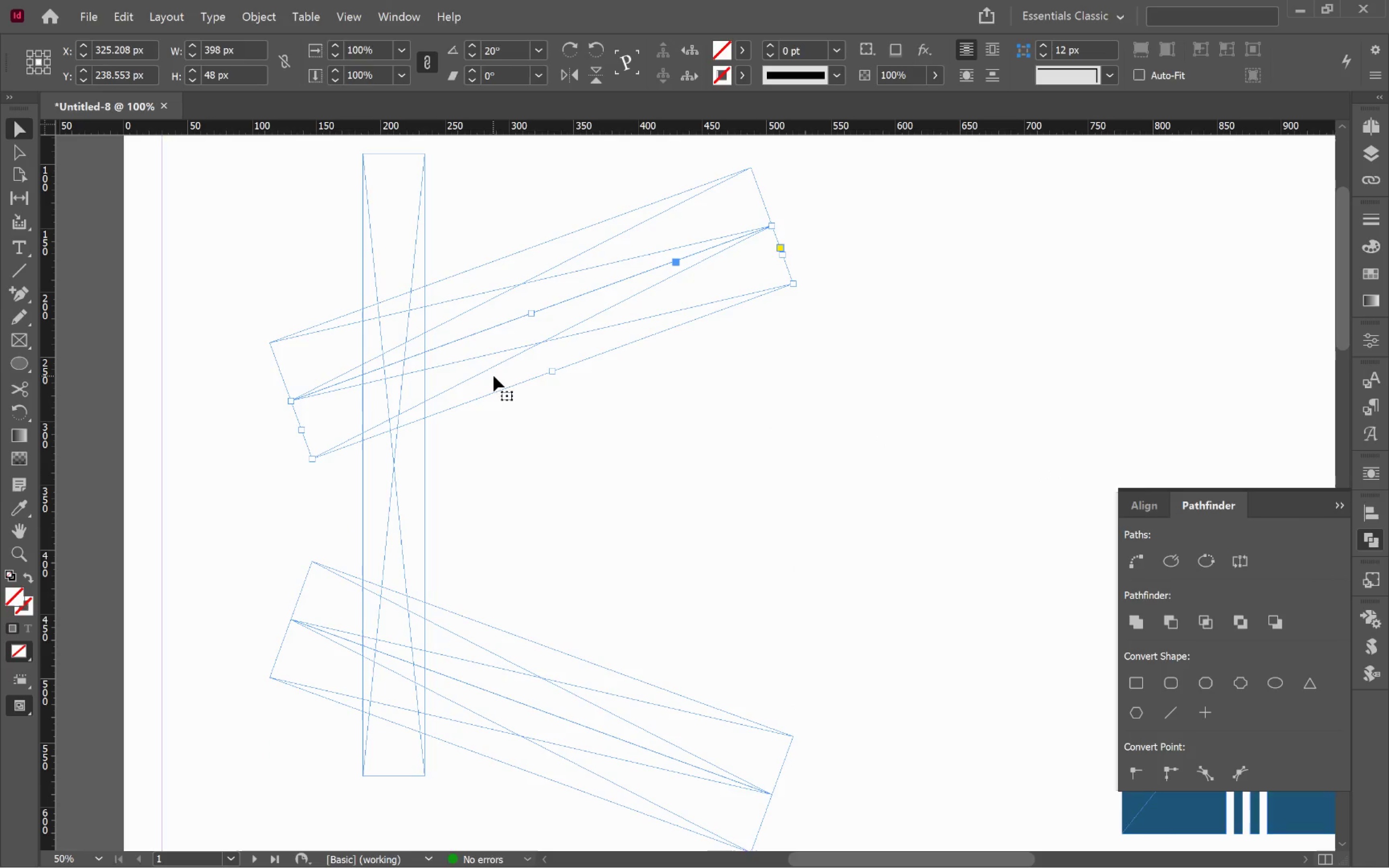 
hold_key(key=ShiftLeft, duration=1.69)
left_click([401, 483])
 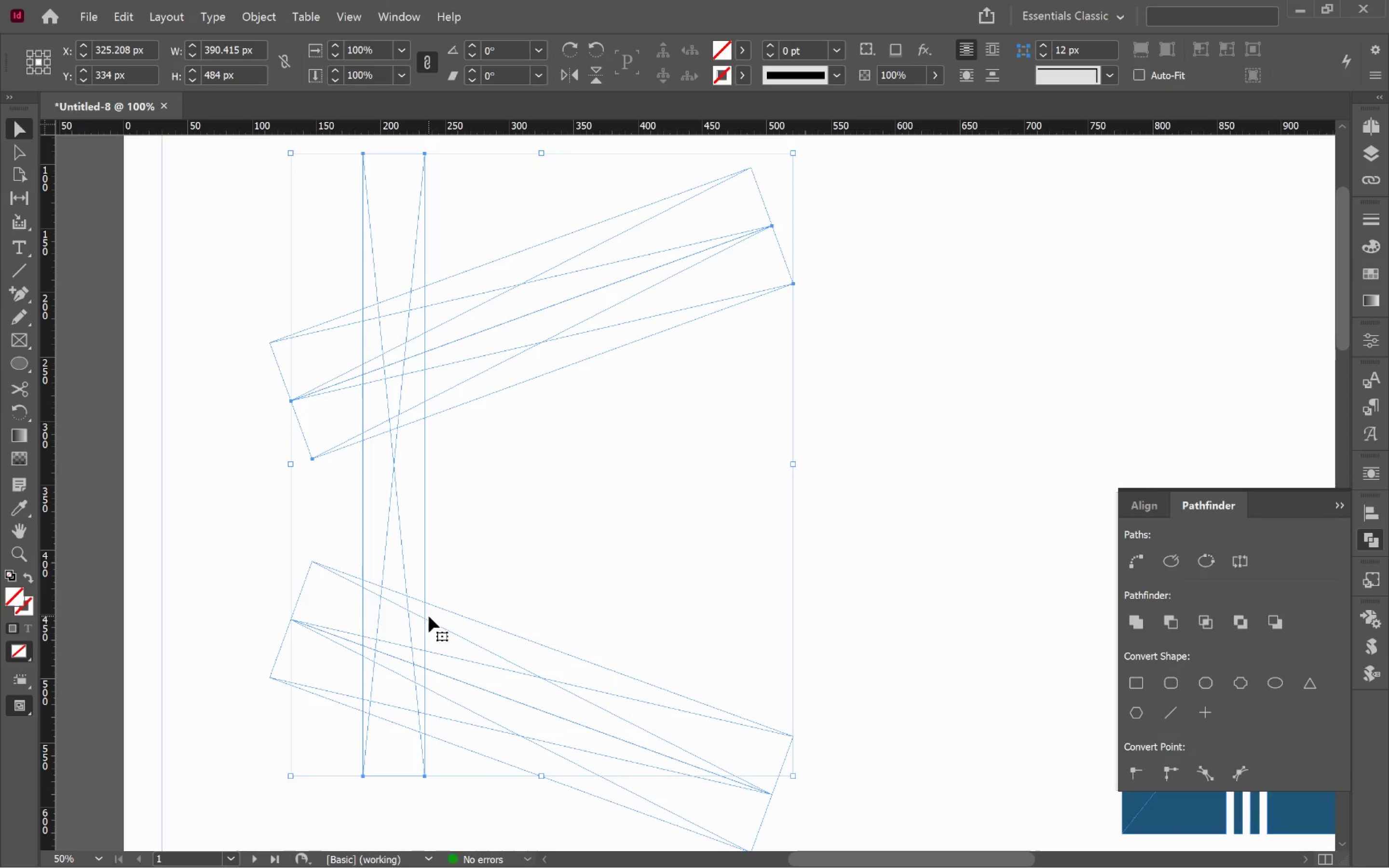 
left_click([564, 570])
 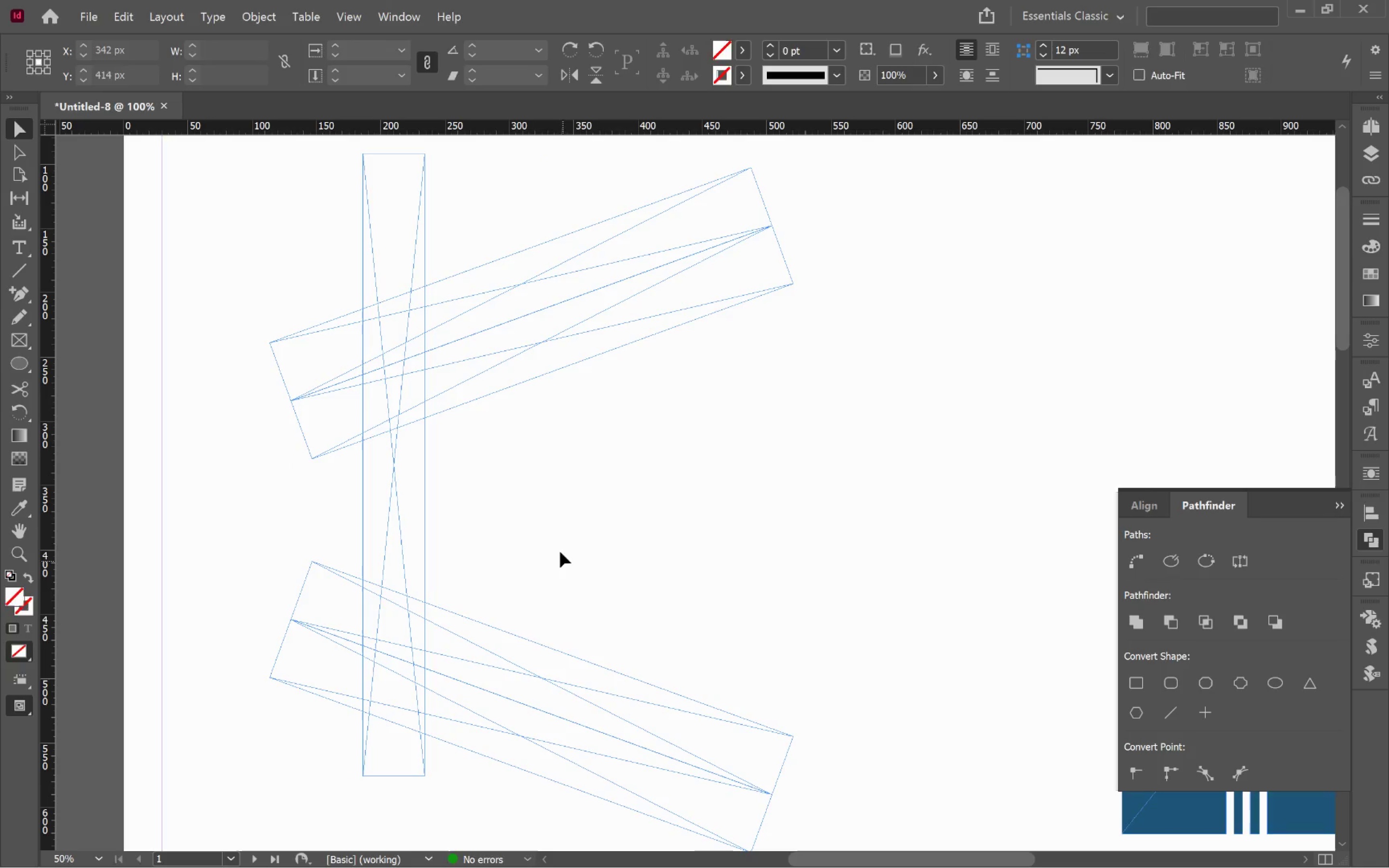 
hold_key(key=AltLeft, duration=0.68)
scroll: coordinate [554, 528], scroll_direction: down, amount: 2.0
 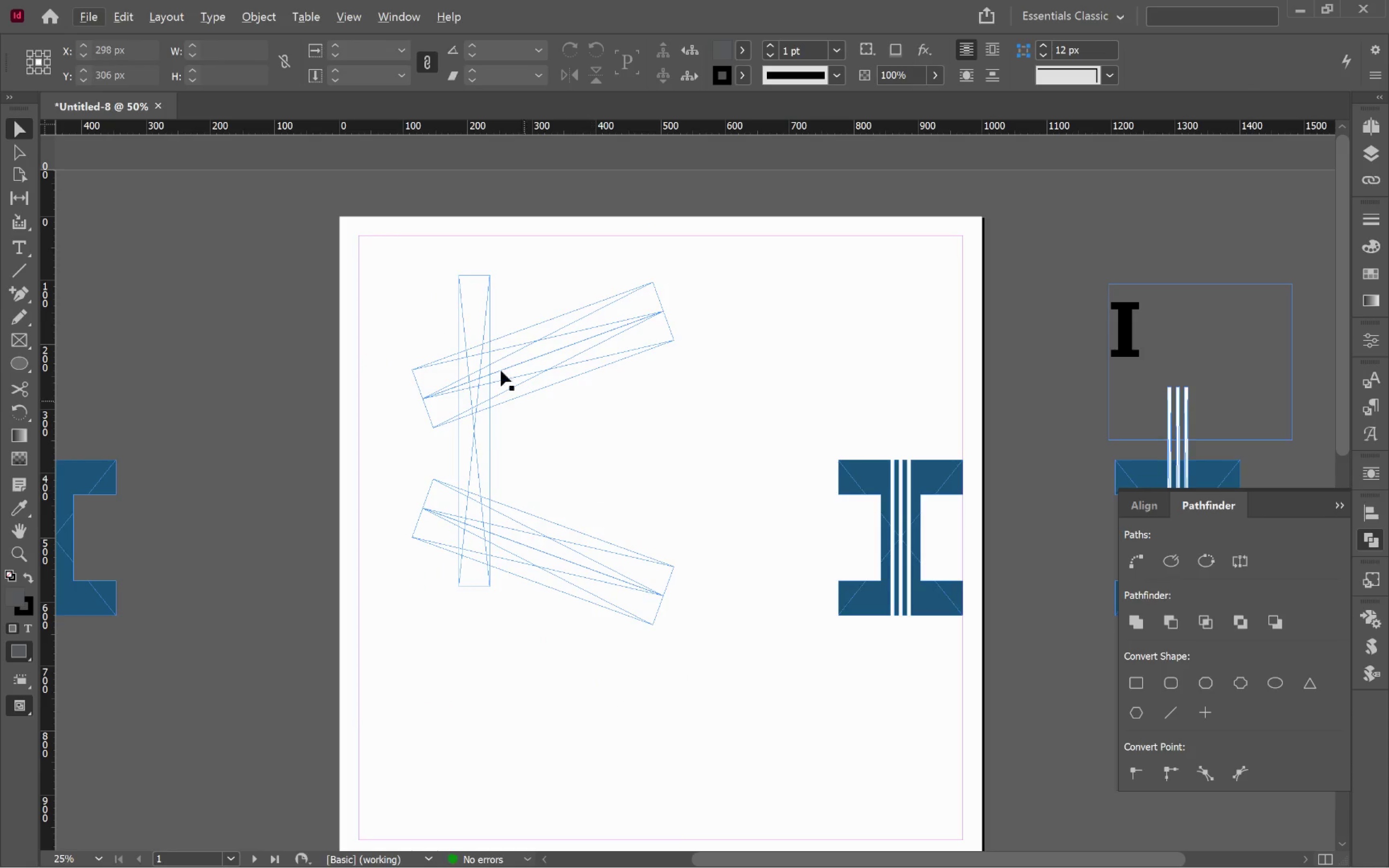 
left_click([477, 324])
 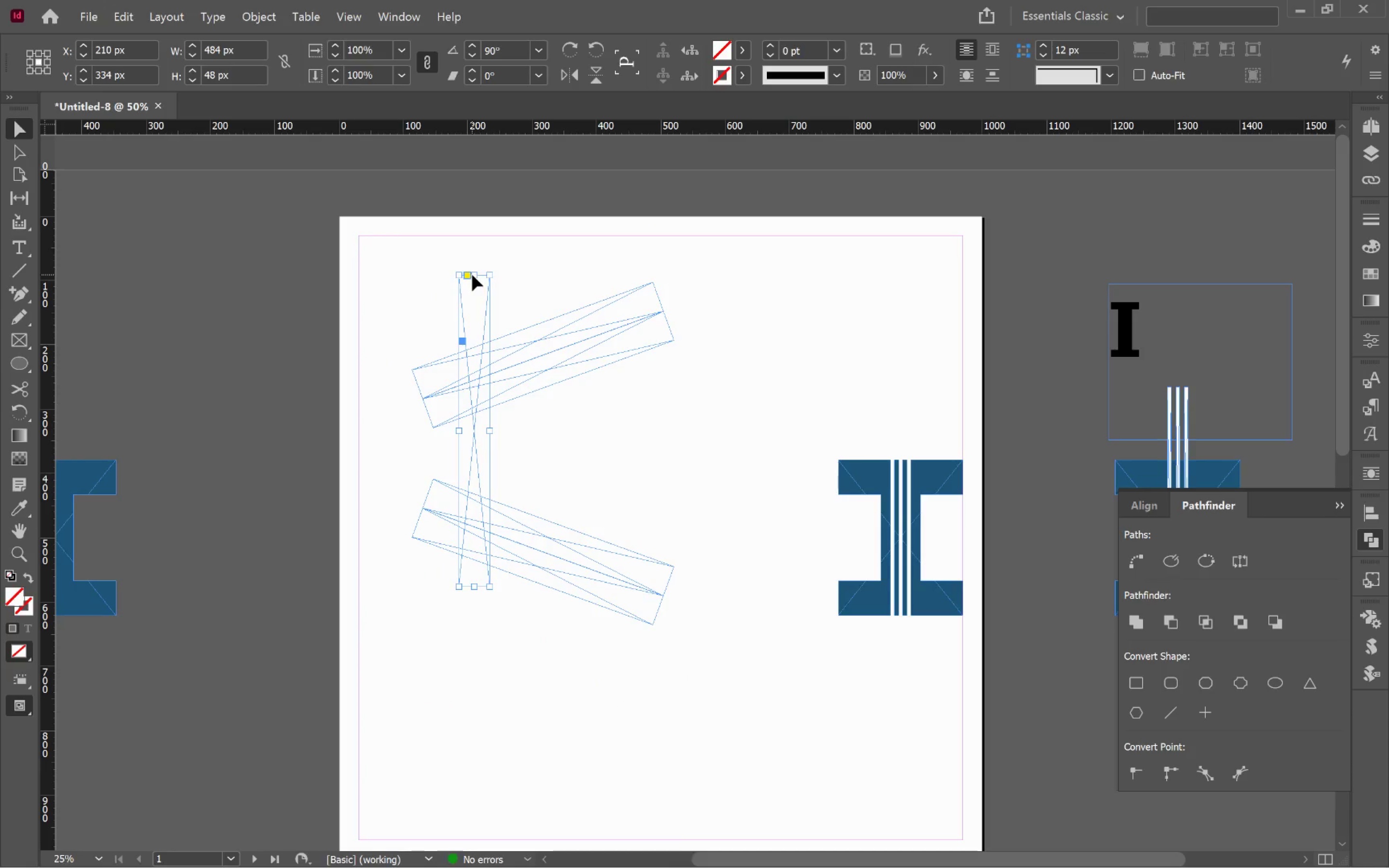 
hold_key(key=AltLeft, duration=1.33)
left_click_drag(start_coordinate=[475, 274], to_coordinate=[475, 199])
 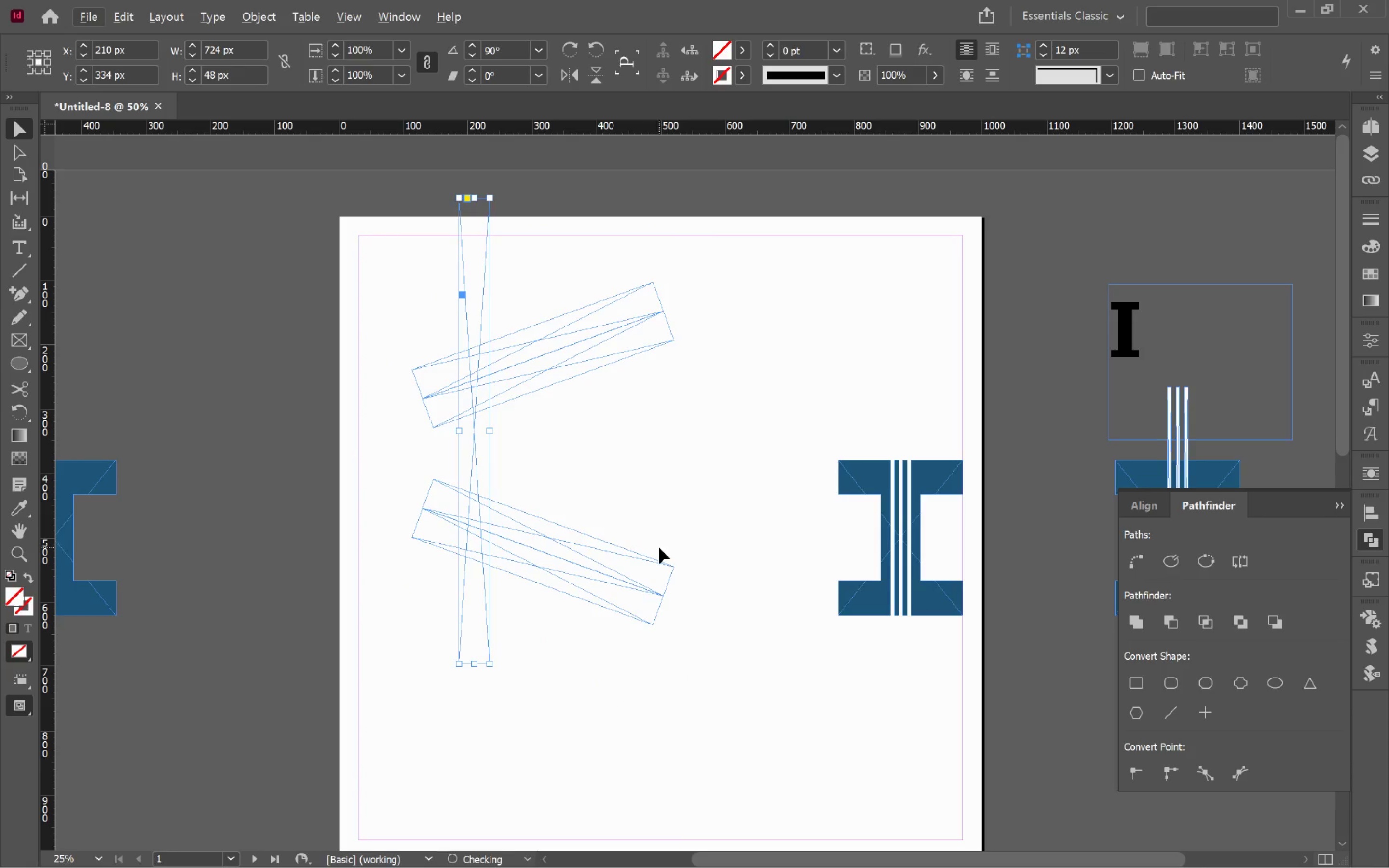 
left_click_drag(start_coordinate=[647, 504], to_coordinate=[573, 651])
 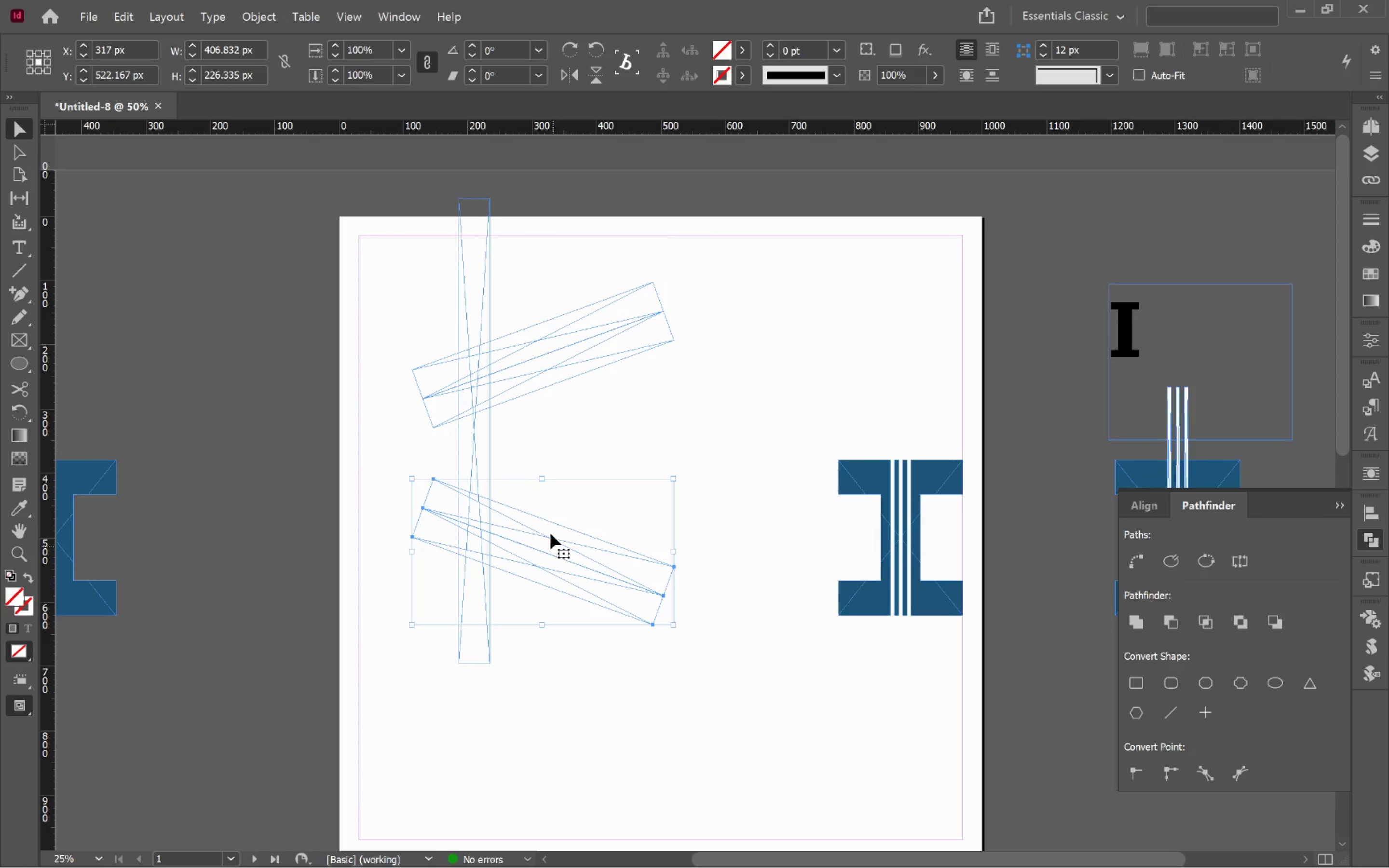 
left_click_drag(start_coordinate=[550, 526], to_coordinate=[546, 559])
 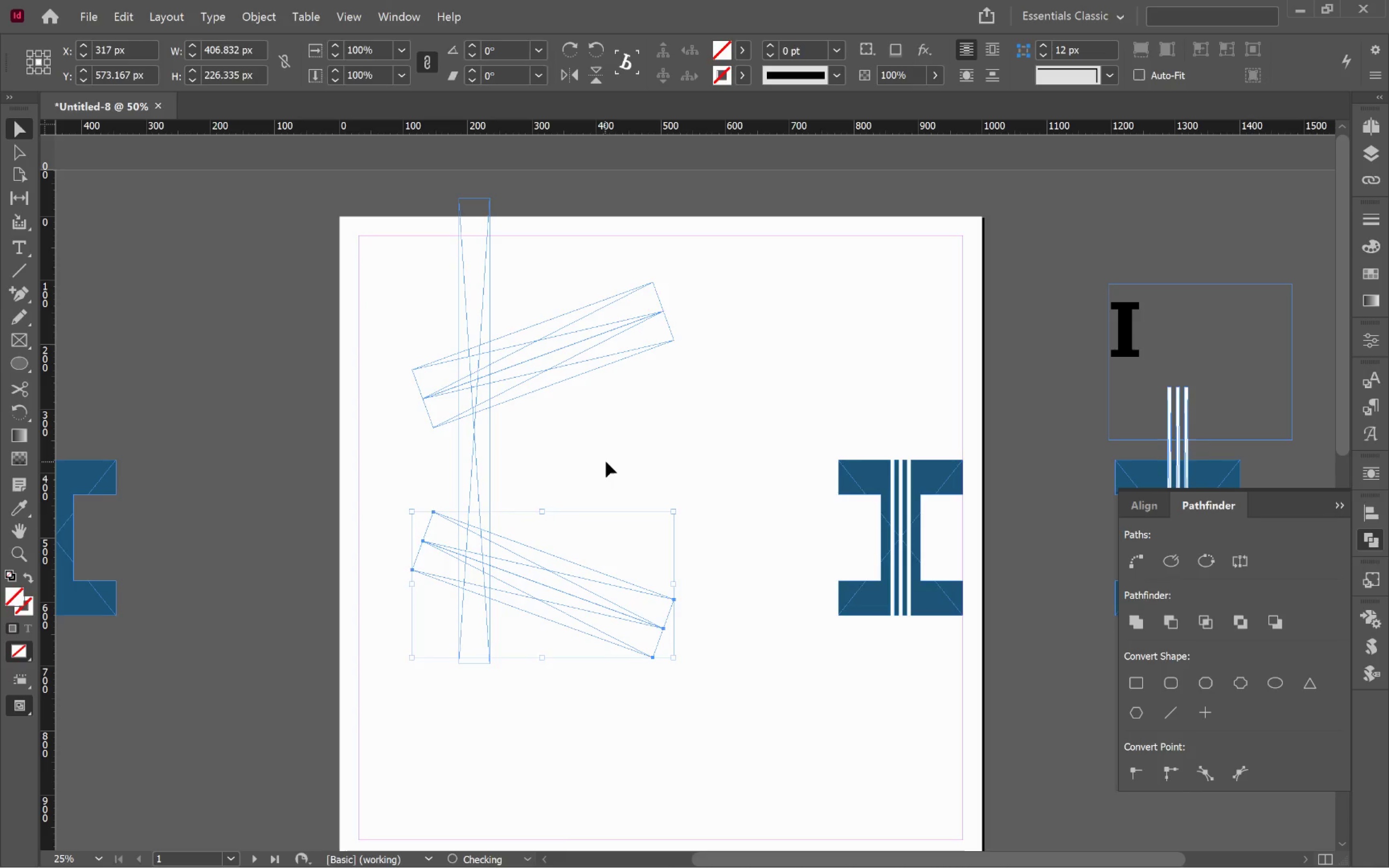 
hold_key(key=ShiftLeft, duration=2.81)
 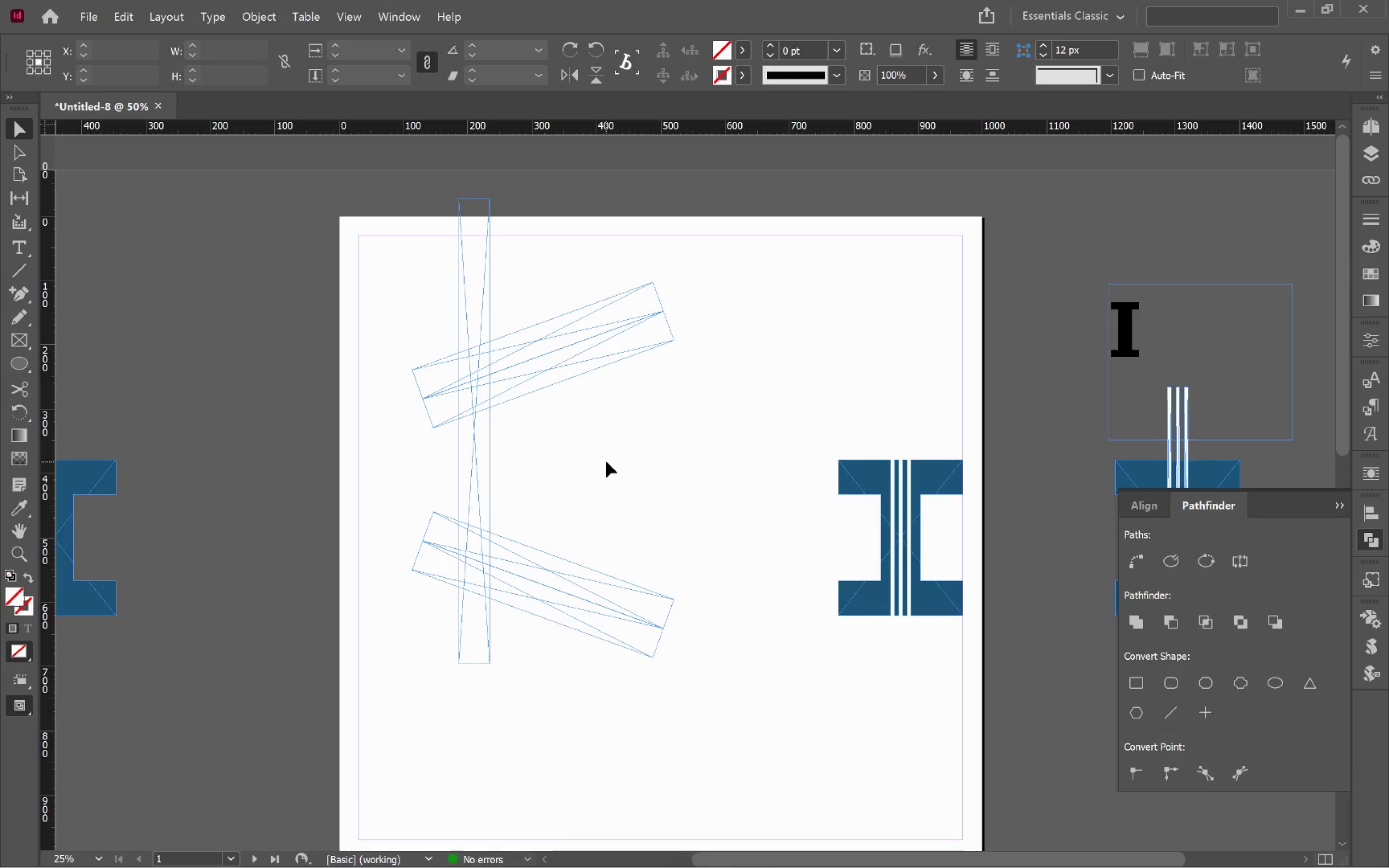 
hold_key(key=AltLeft, duration=0.81)
scroll: coordinate [581, 471], scroll_direction: up, amount: 1.0
 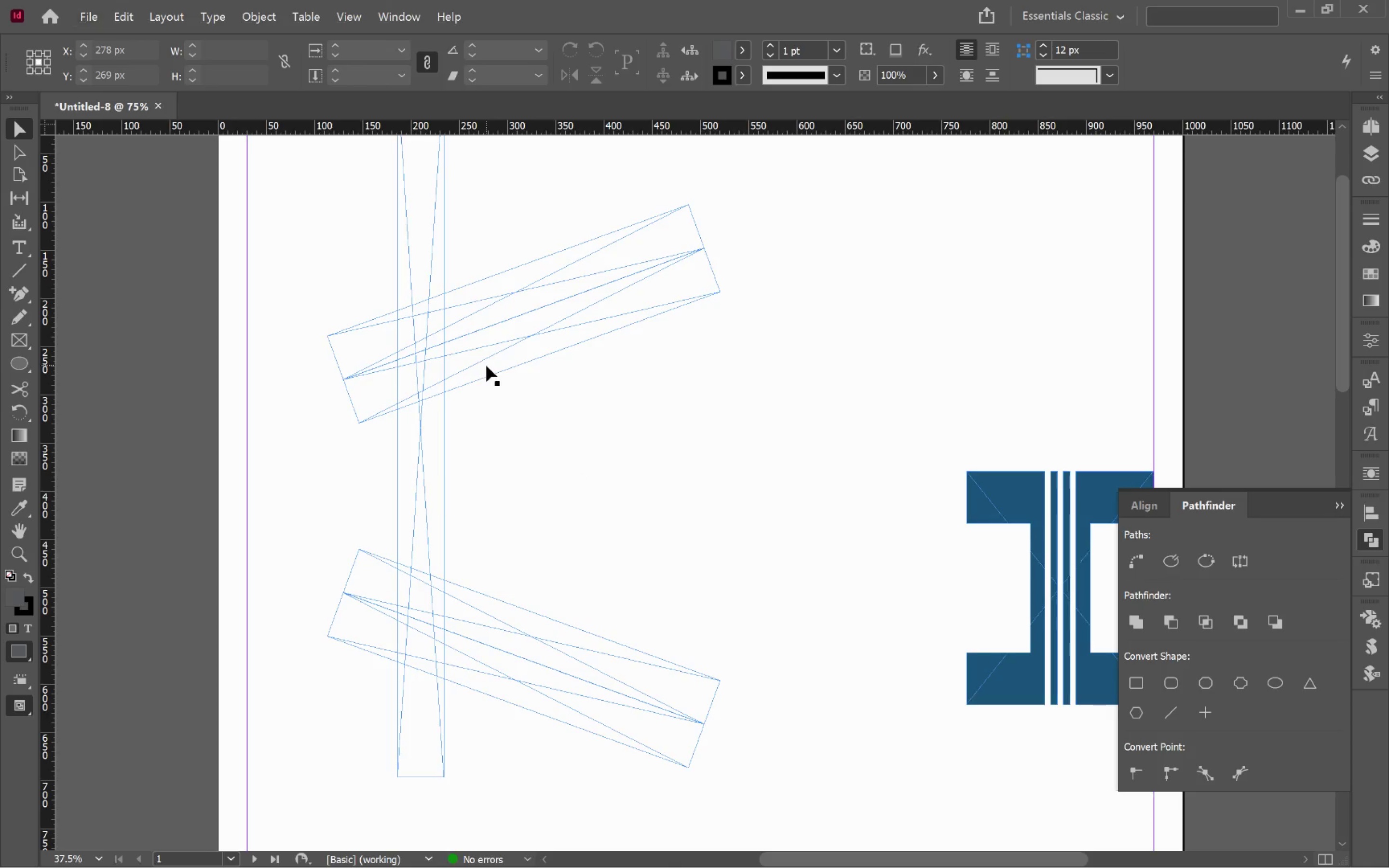 
hold_key(key=ShiftLeft, duration=1.76)
left_click([430, 451])
 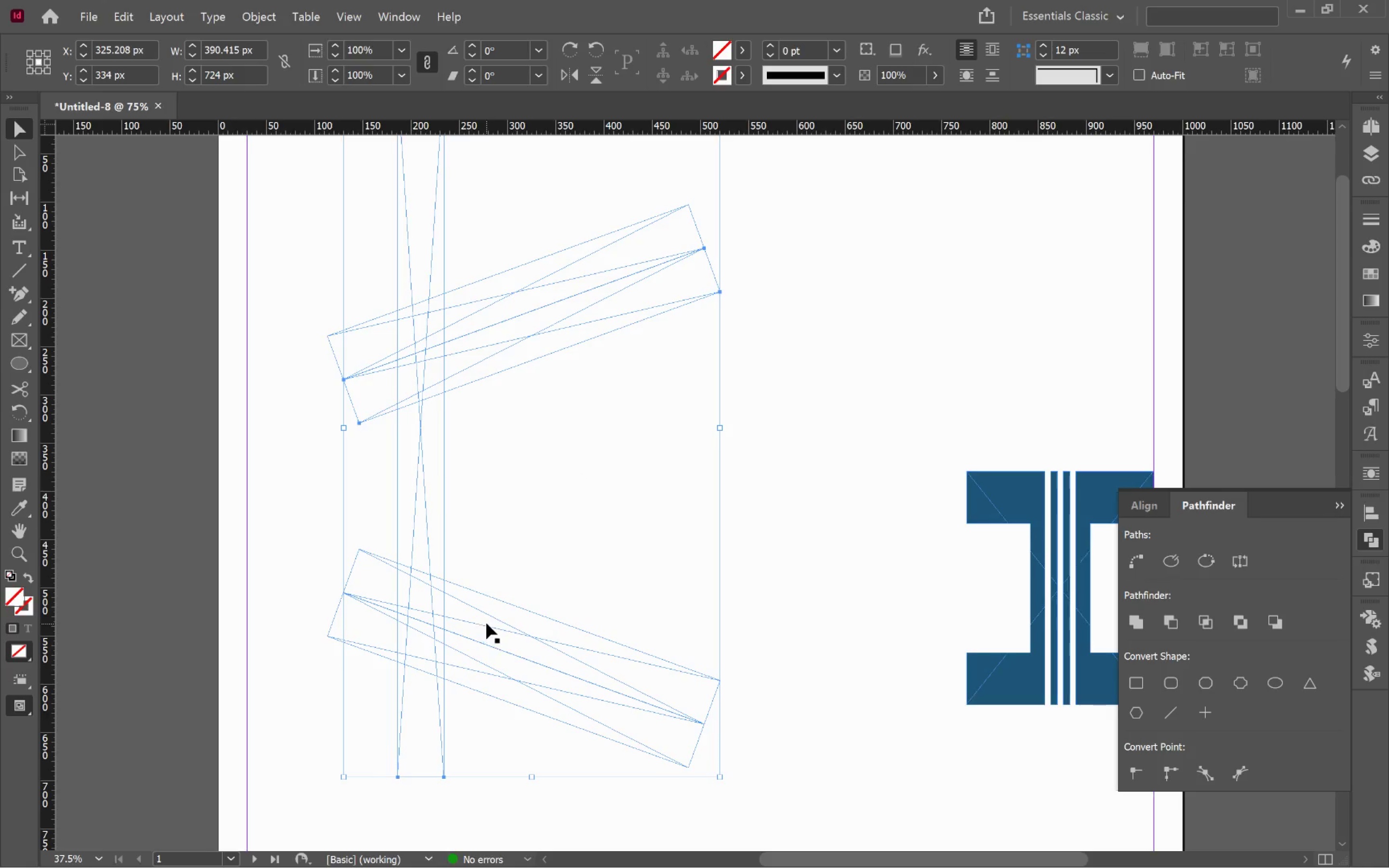 
left_click([487, 623])
 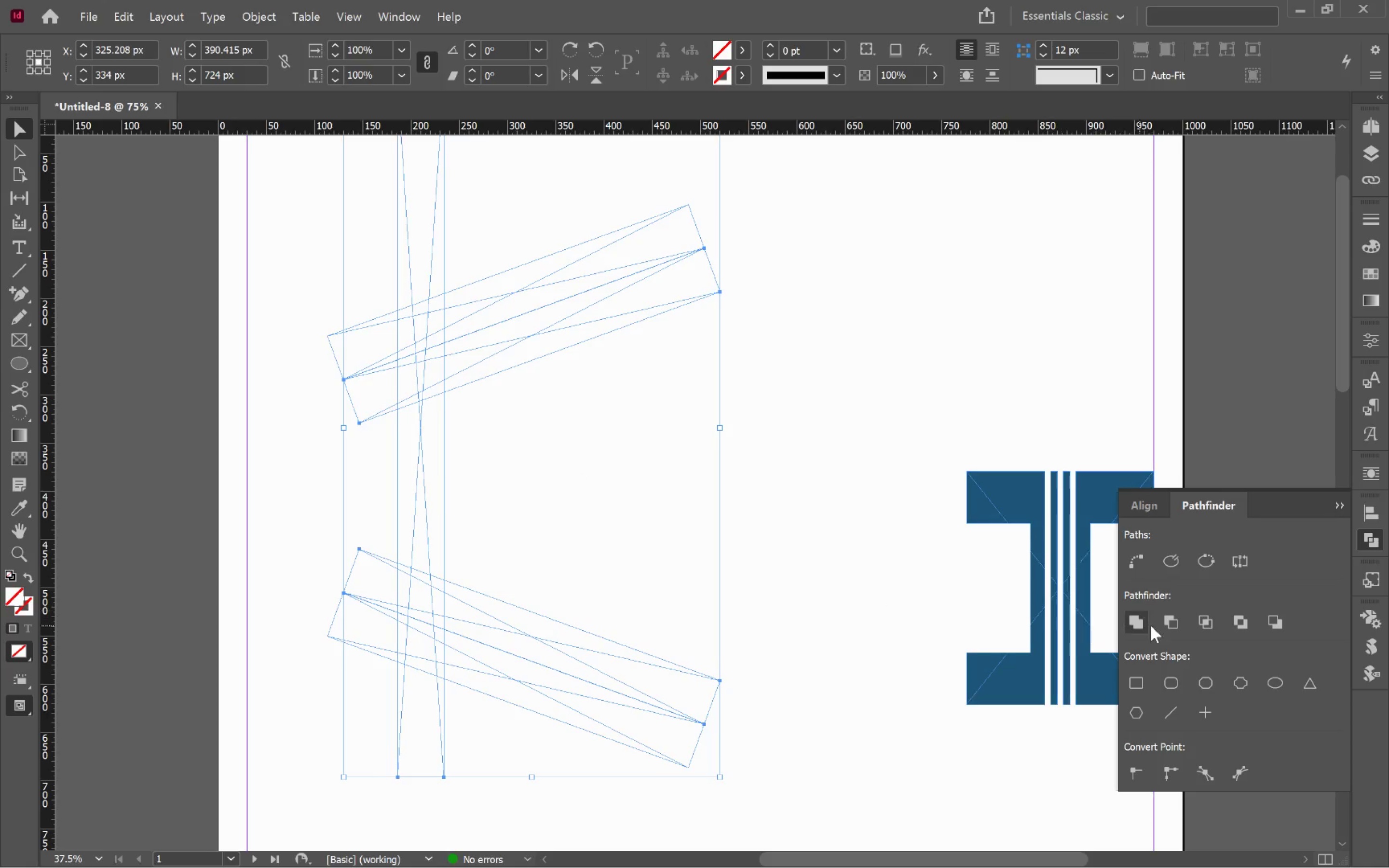 
left_click([1134, 624])
 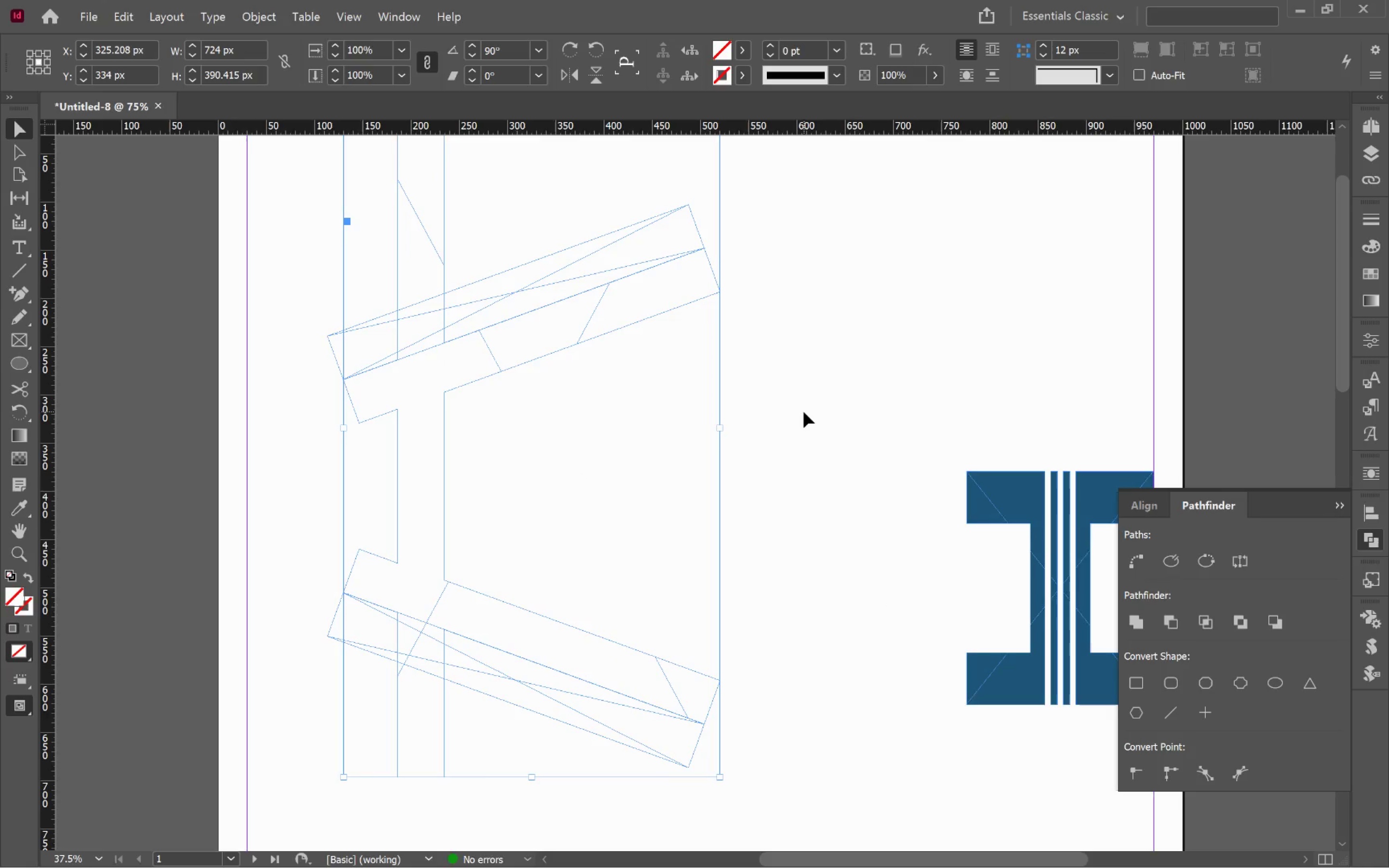 
key(Control+Z)
 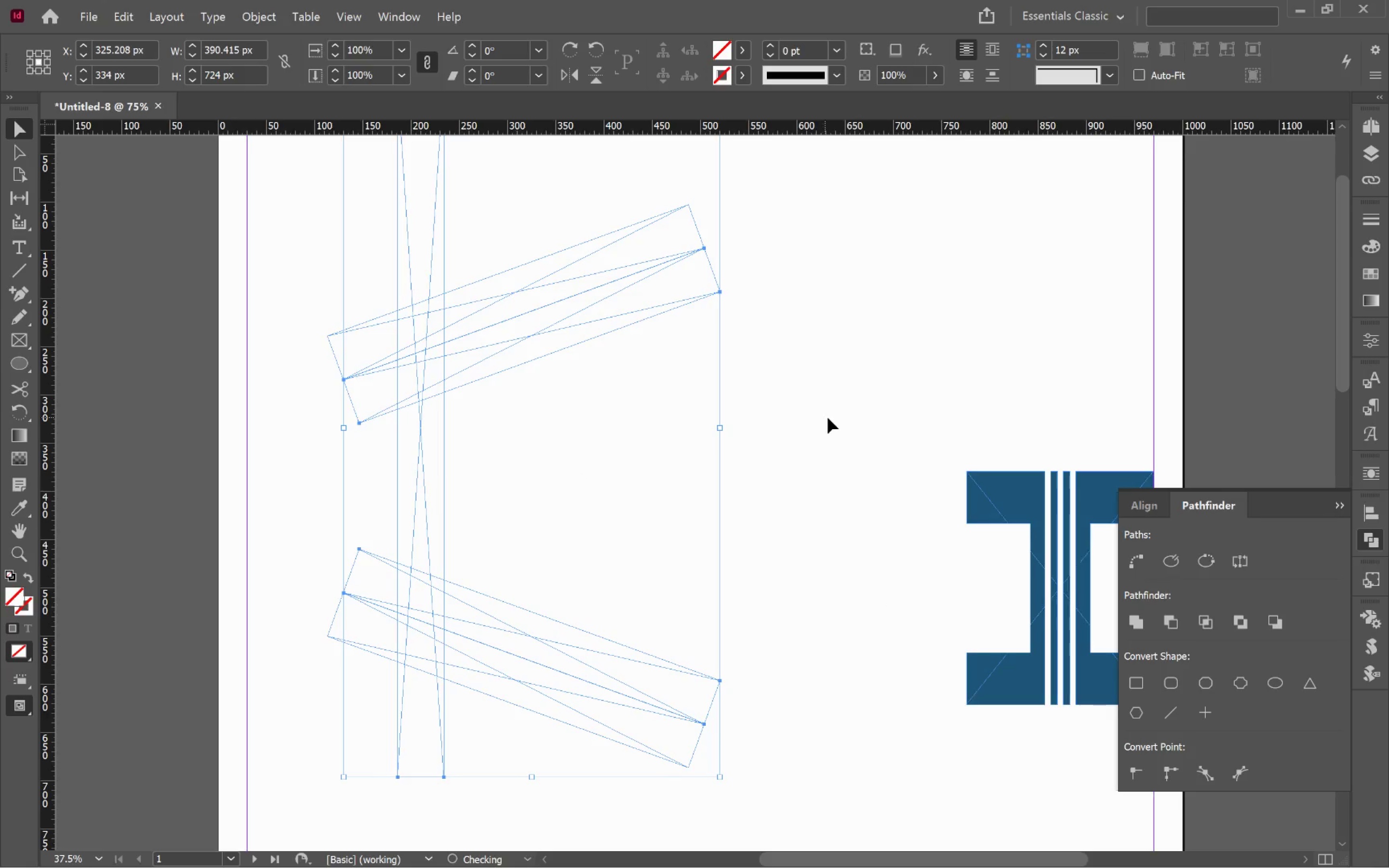 
left_click([828, 418])
 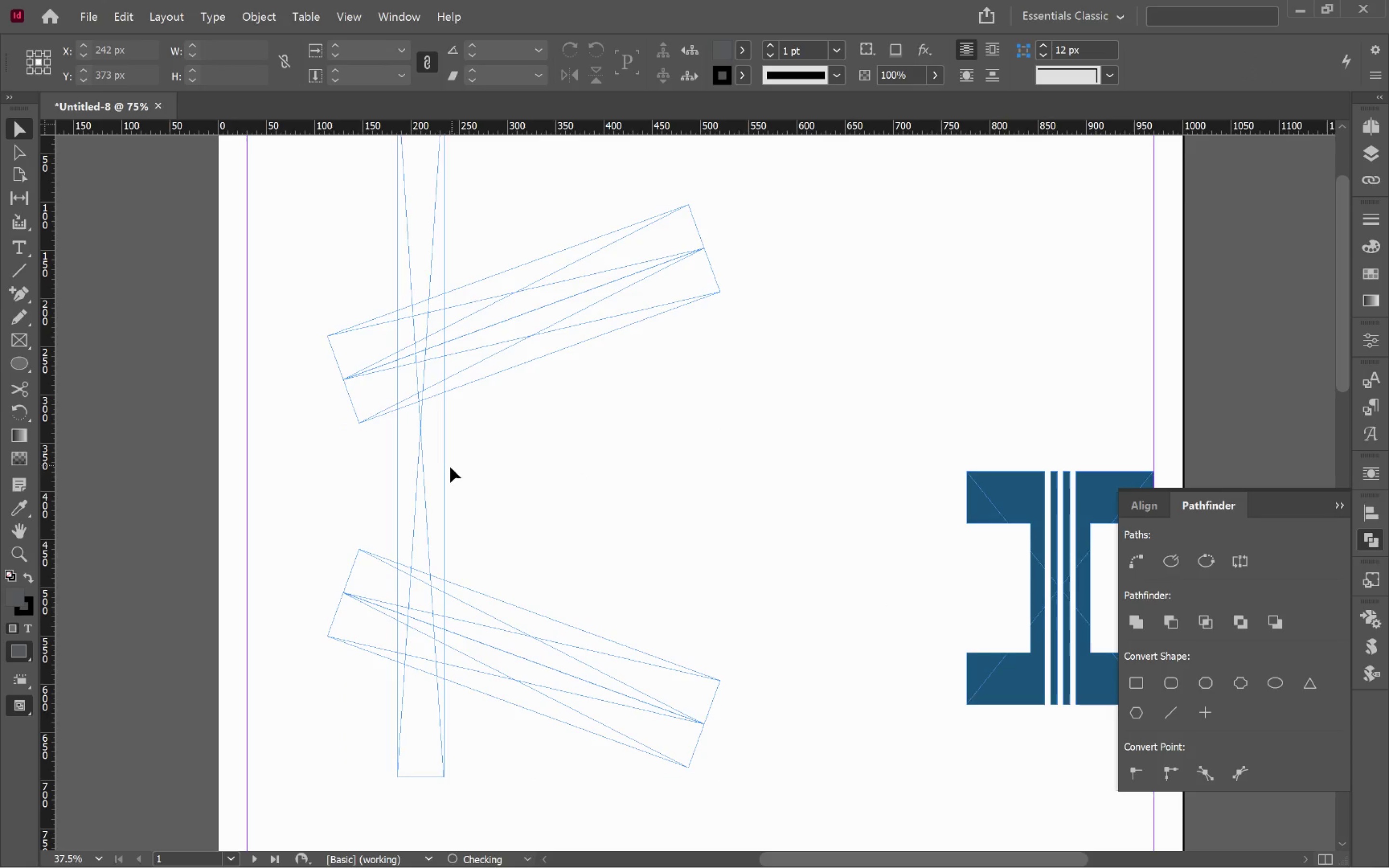 
left_click([438, 464])
 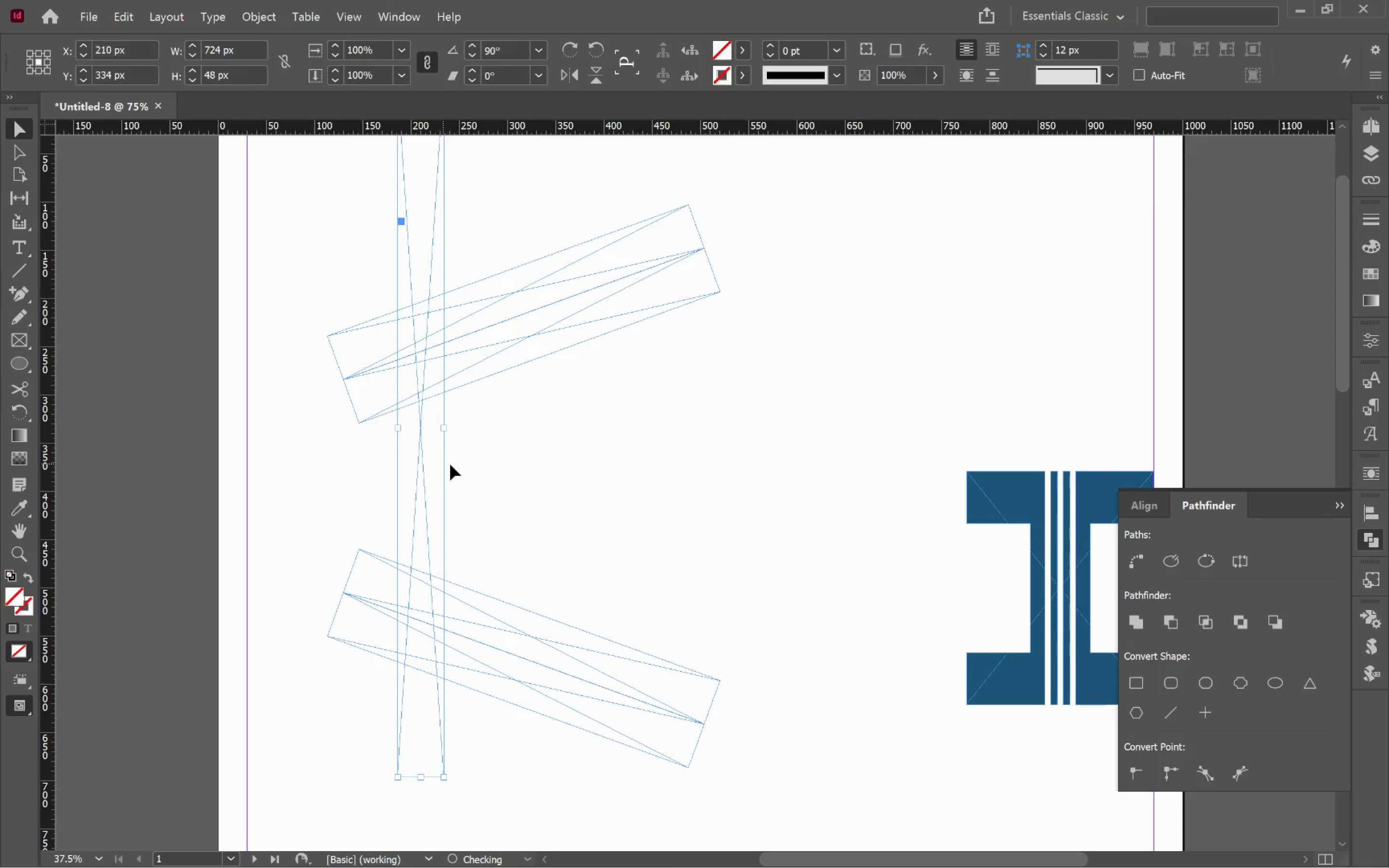 
hold_key(key=AltLeft, duration=2.12)
left_click_drag(start_coordinate=[435, 470], to_coordinate=[388, 479])
 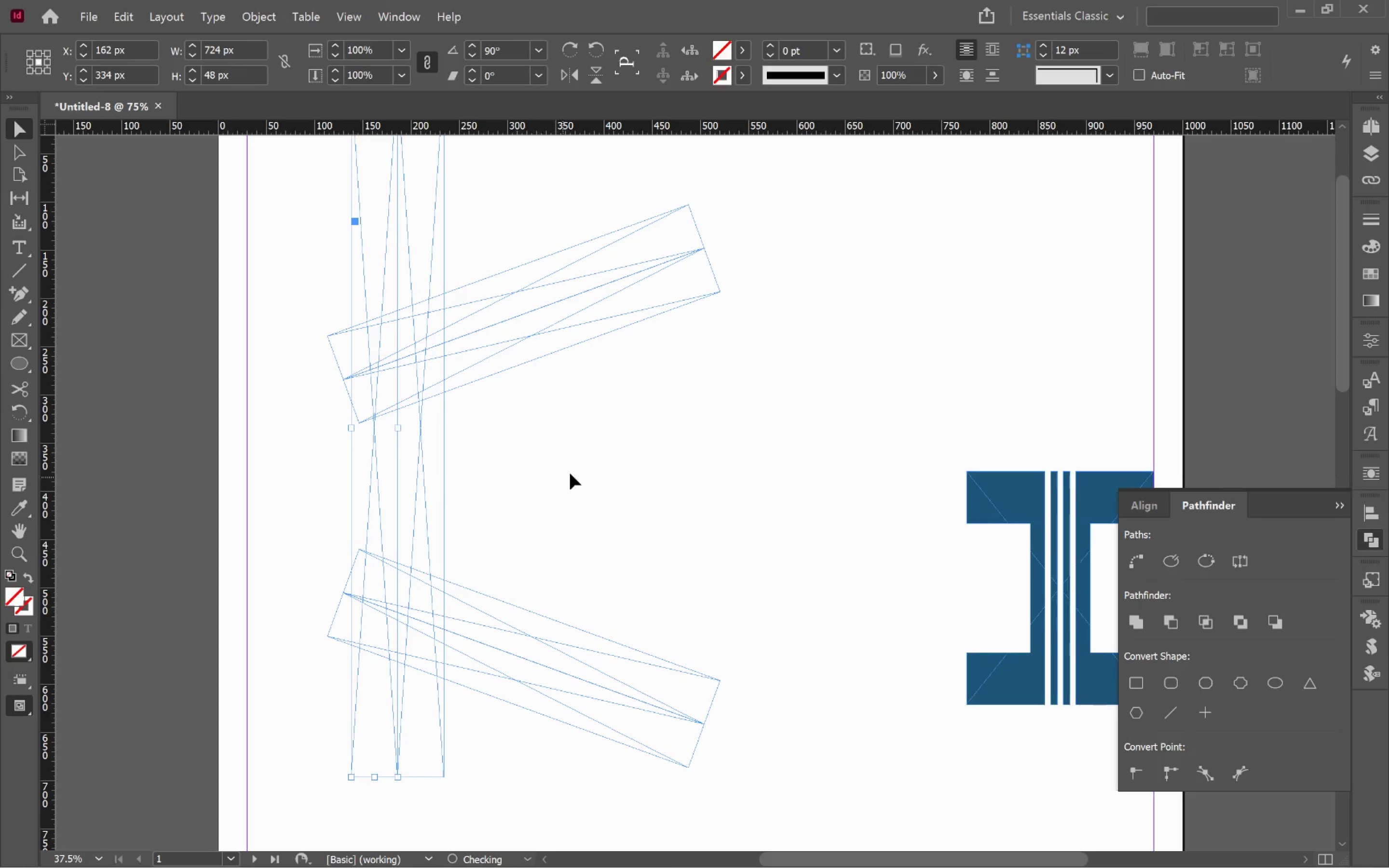 
hold_key(key=ShiftLeft, duration=1.6)
 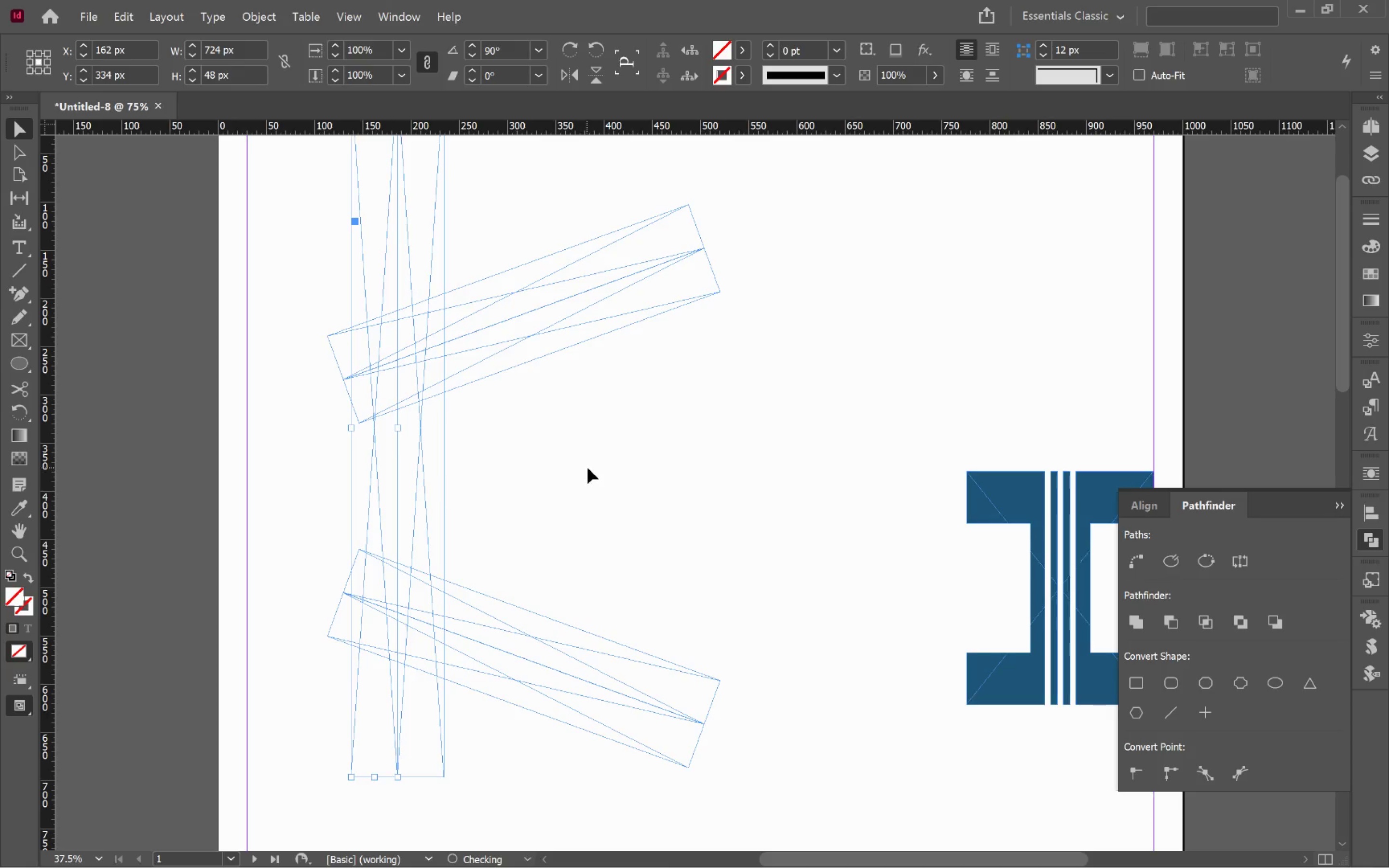 
left_click([588, 468])
 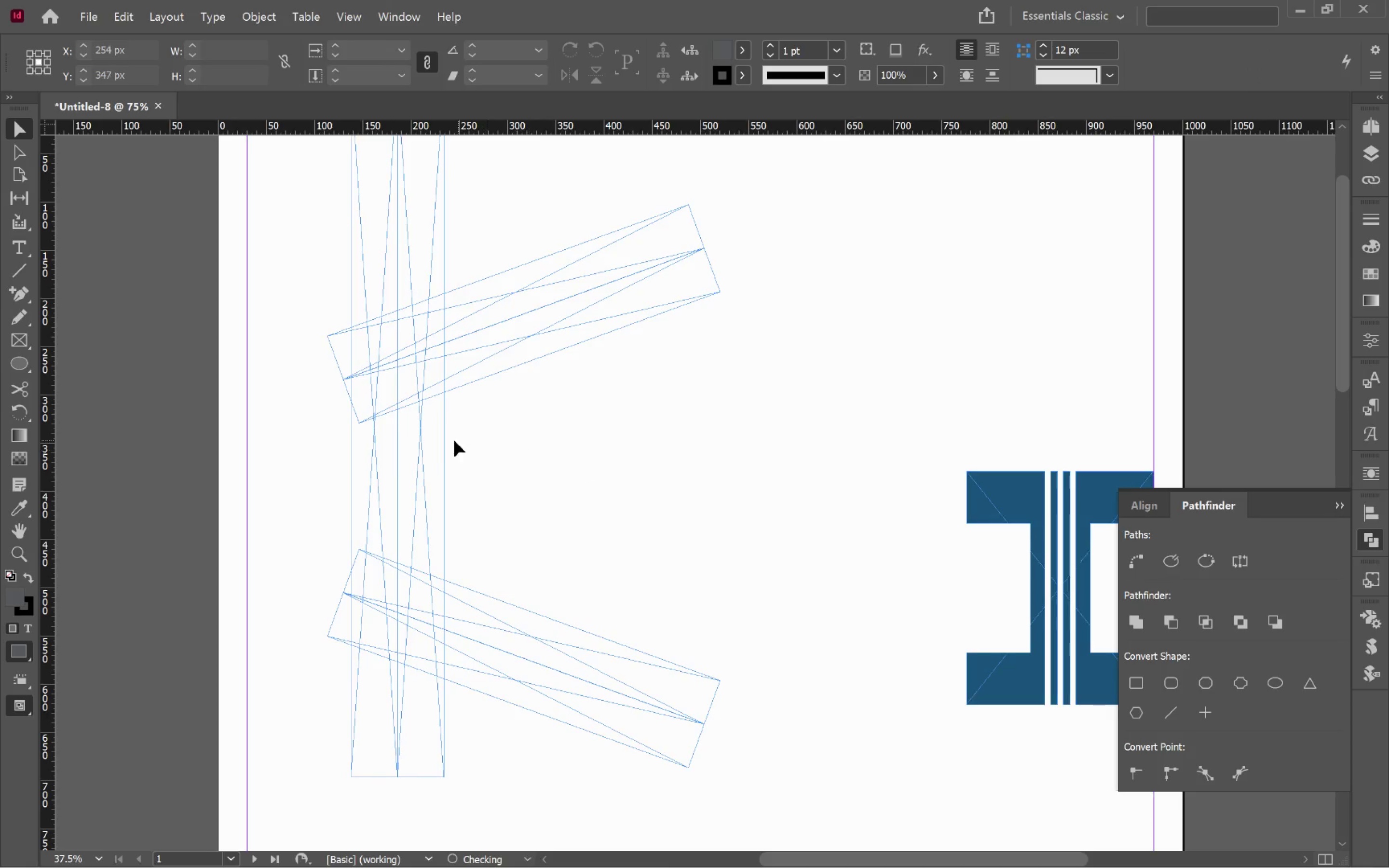 
left_click([435, 444])
 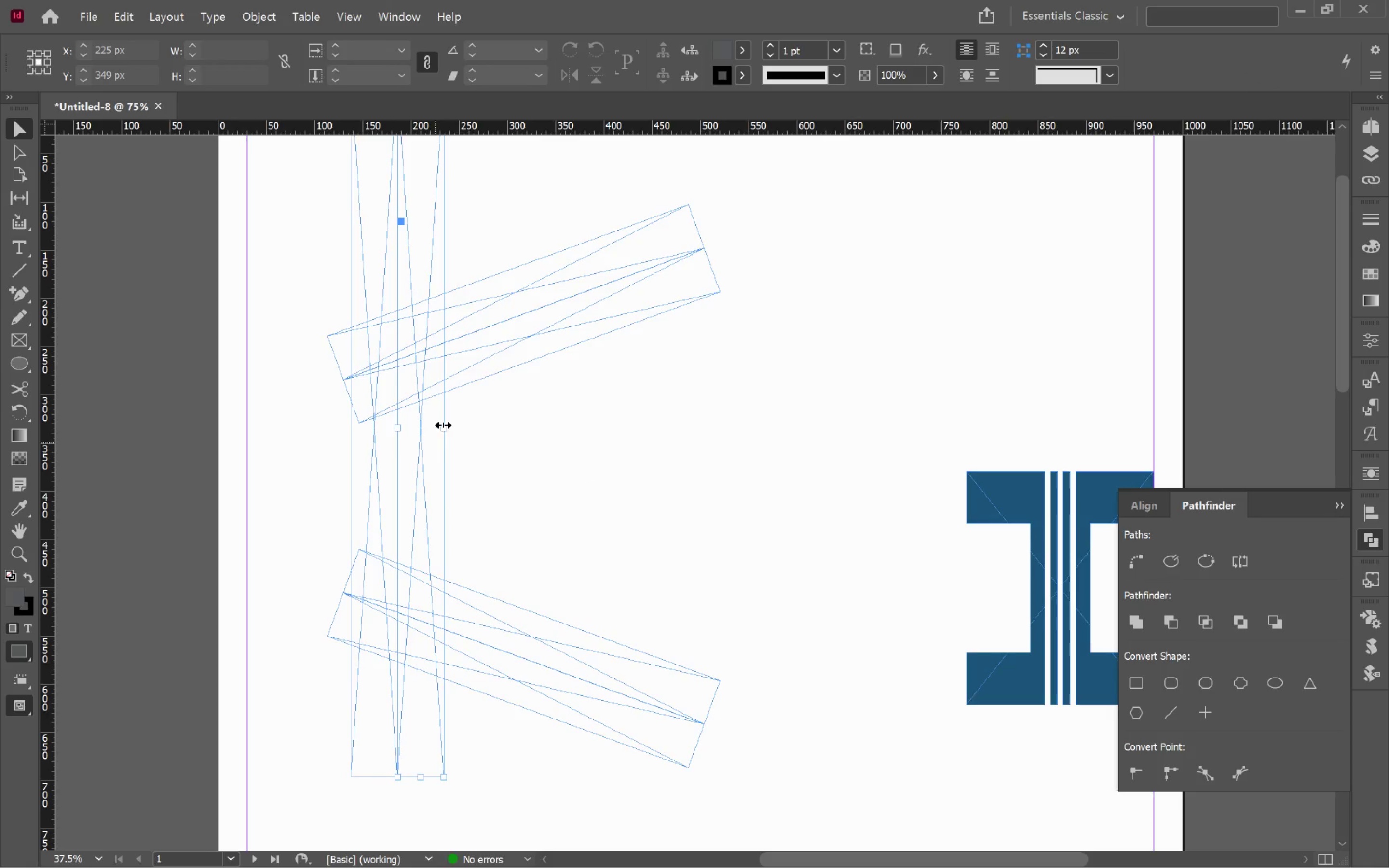 
hold_key(key=ShiftLeft, duration=1.52)
left_click([477, 362])
 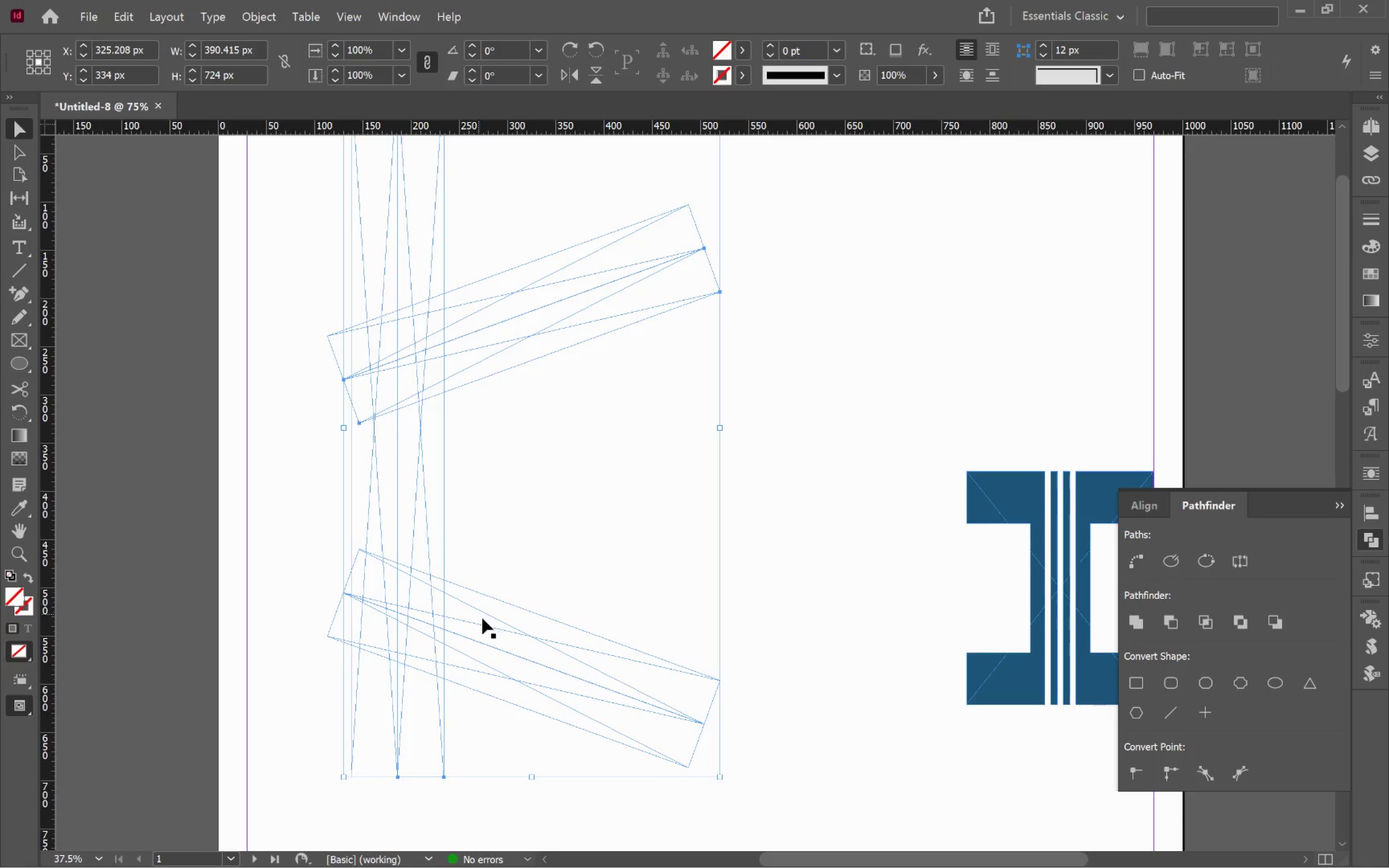 
left_click([488, 613])
 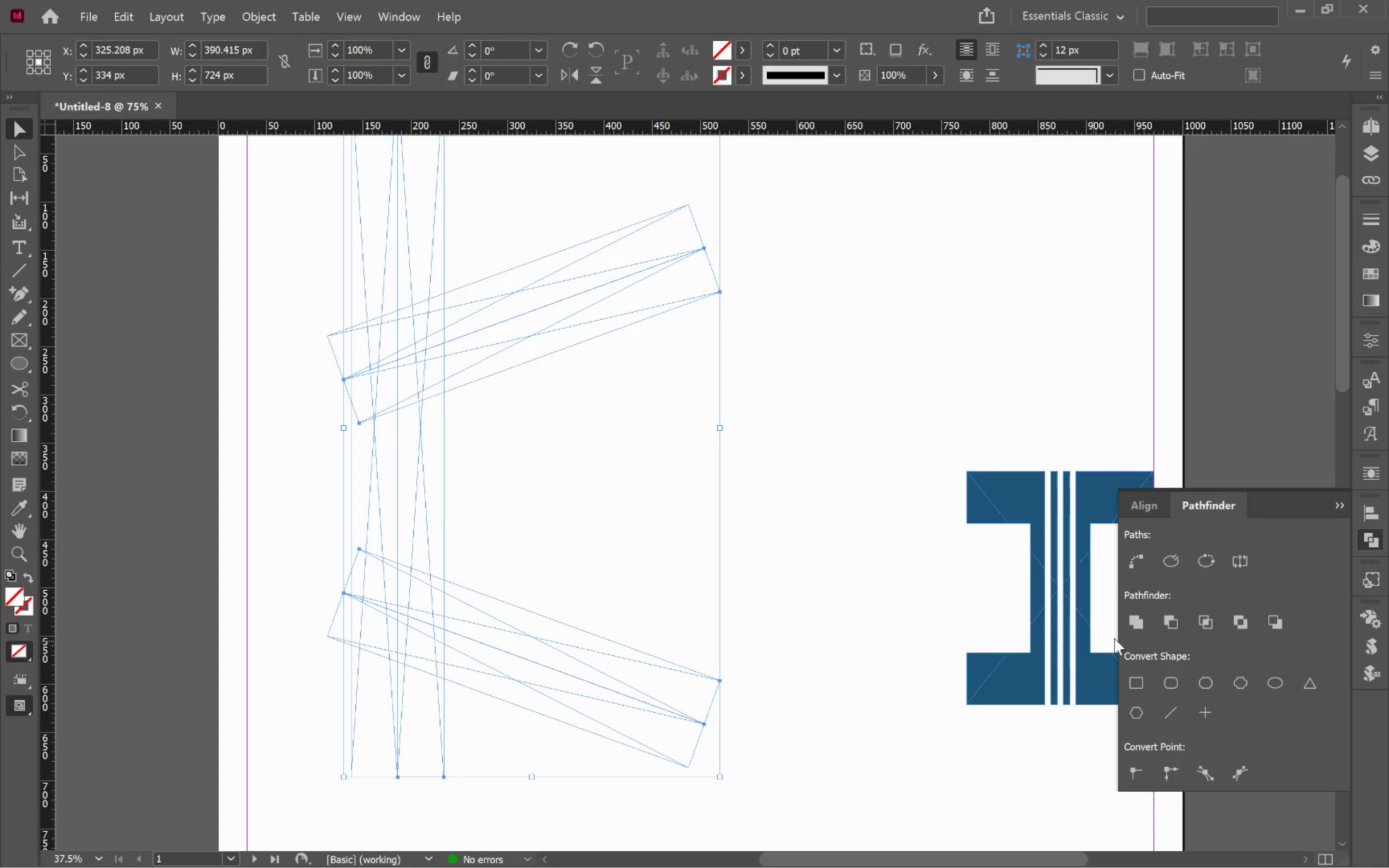 
left_click([1134, 629])
 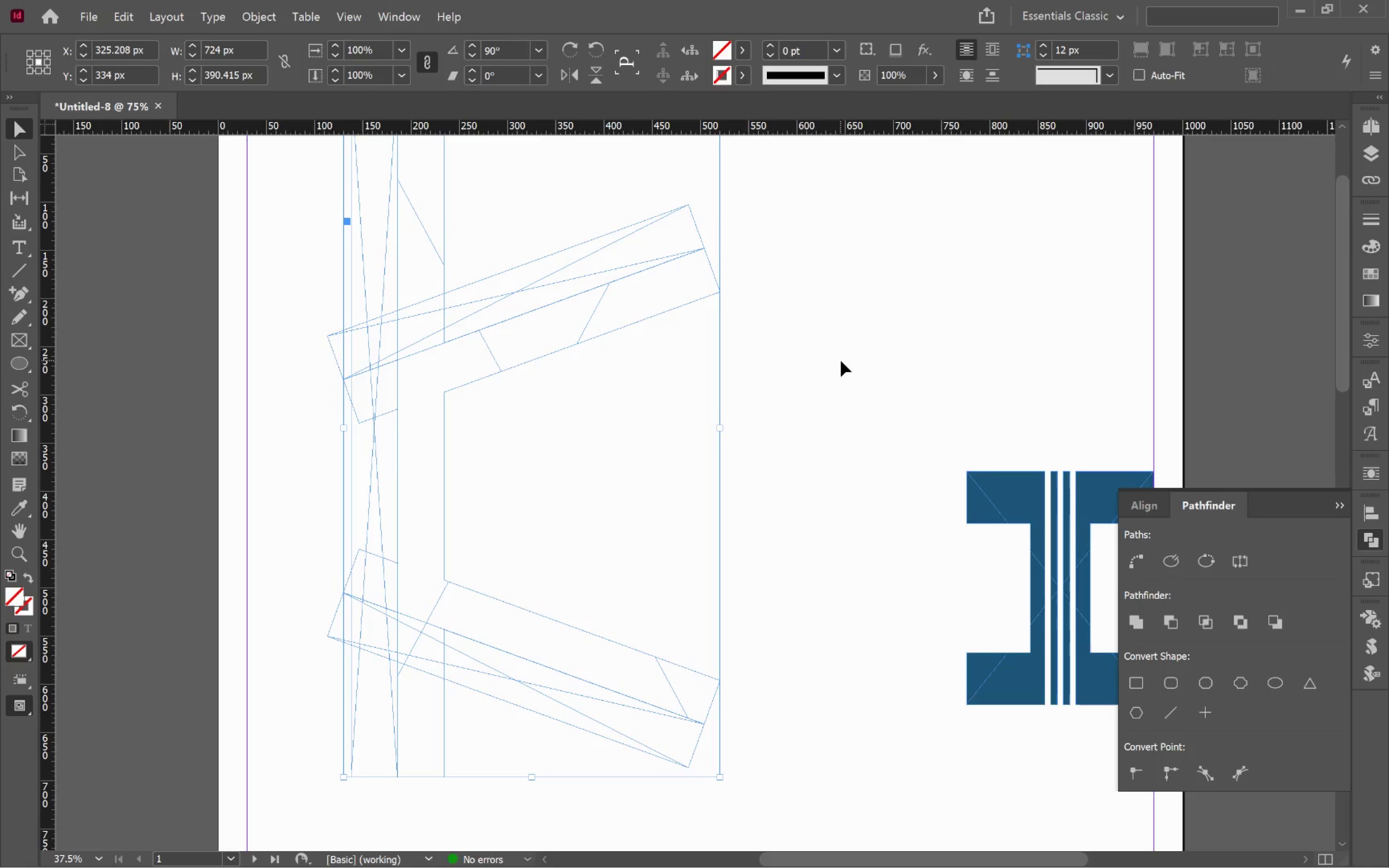 
left_click([508, 297])
 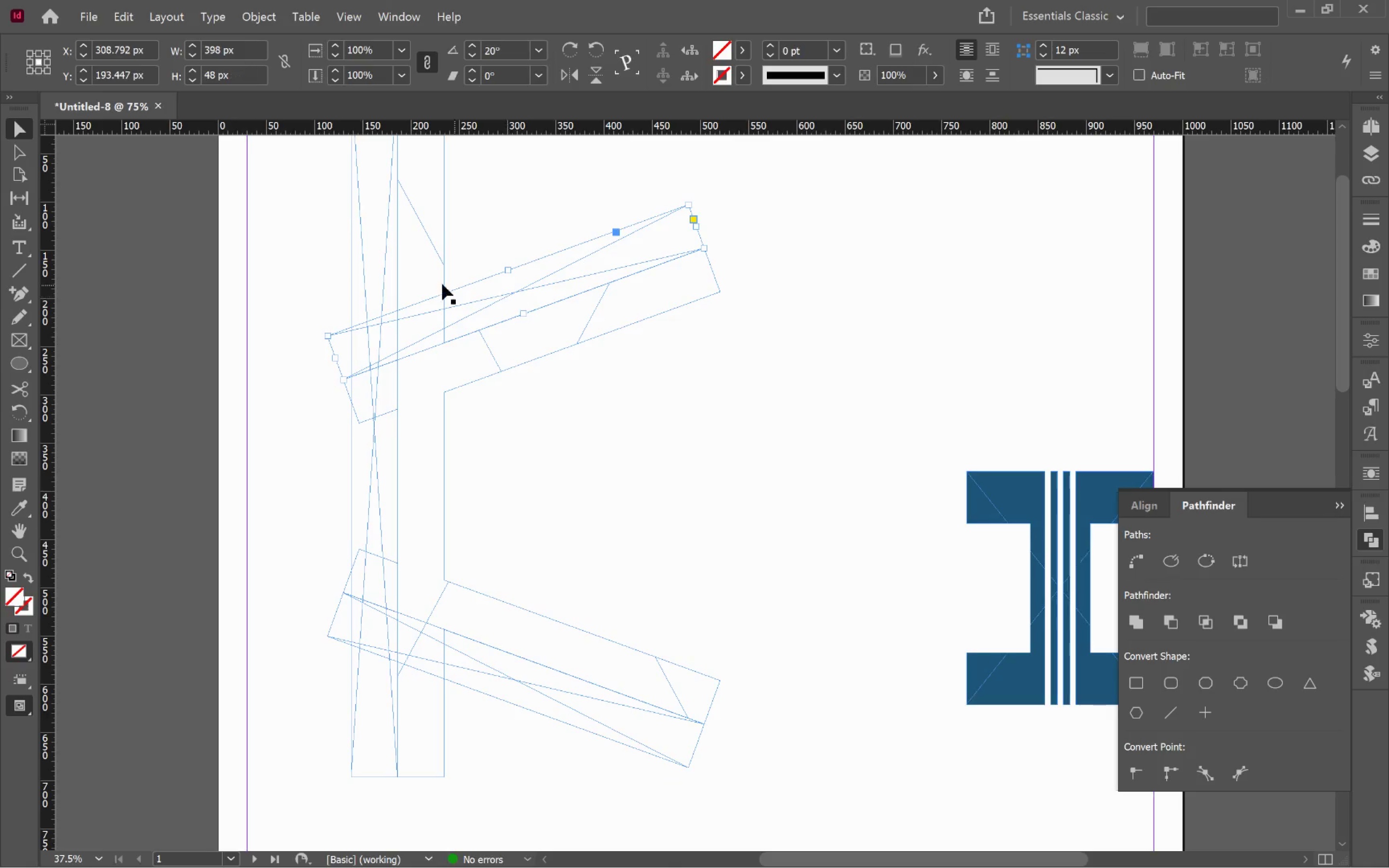 
hold_key(key=ShiftLeft, duration=1.79)
left_click([367, 255])
 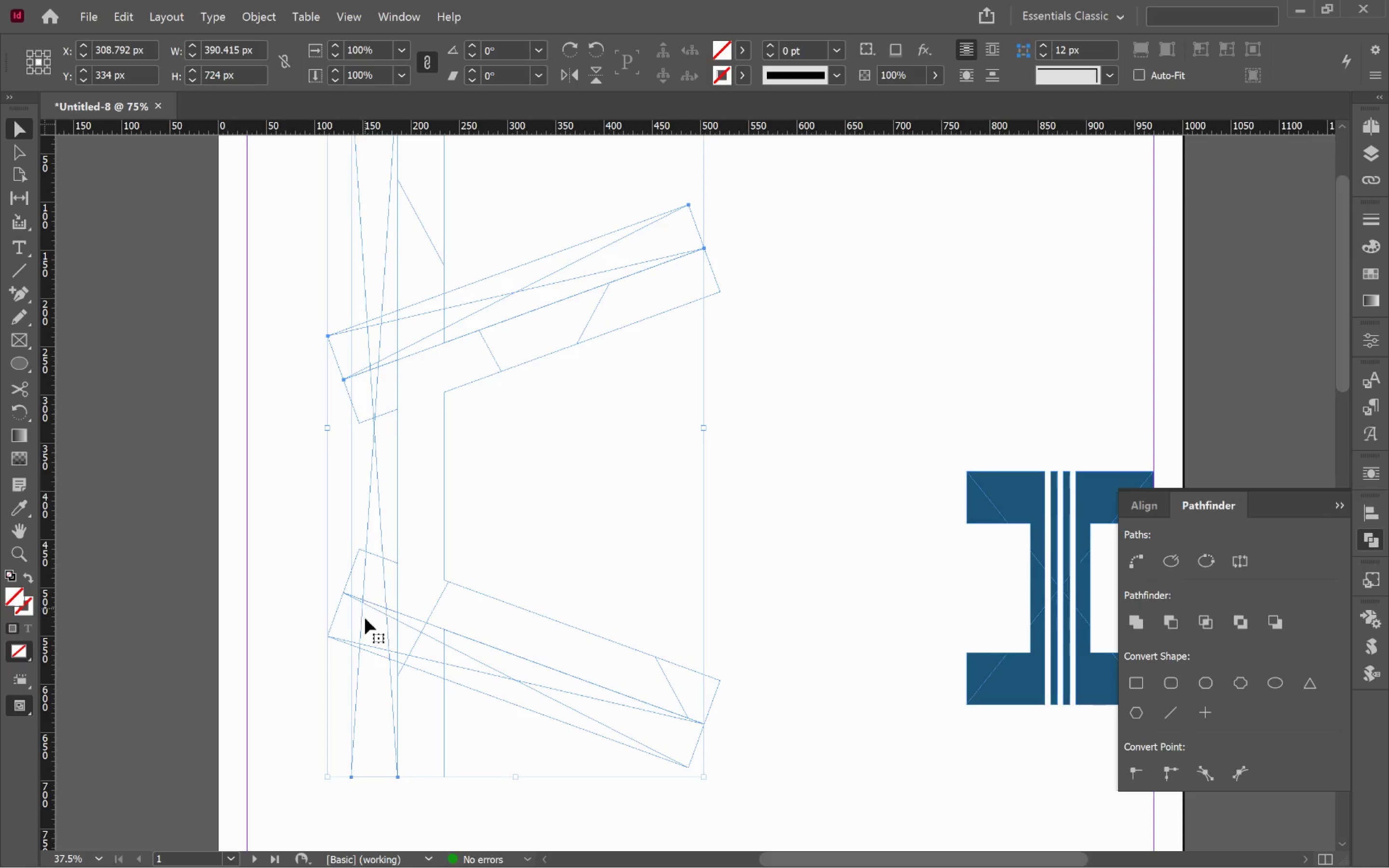 
left_click([387, 637])
 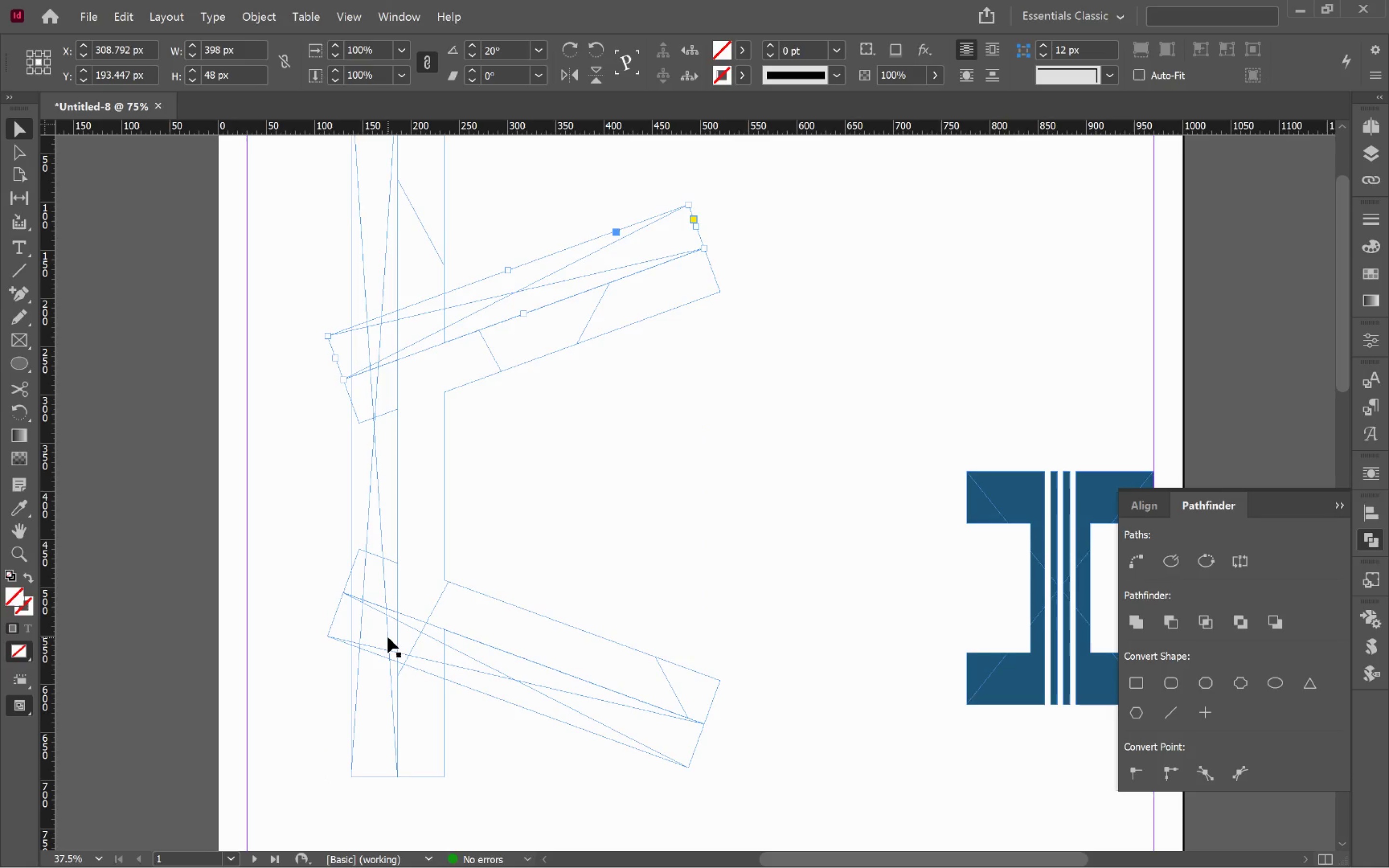 
key(Control+Shift+BracketRight)
 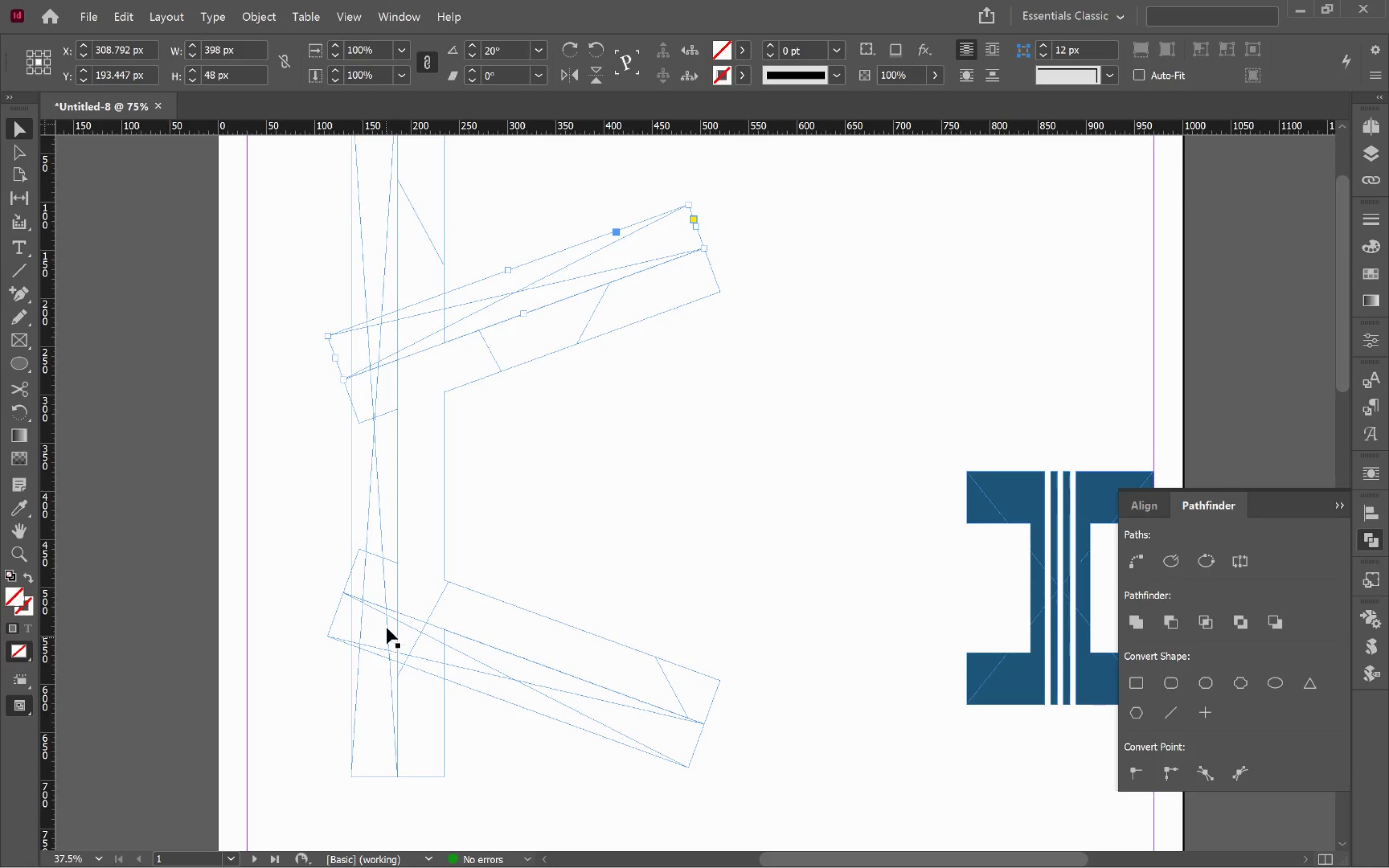 
hold_key(key=ShiftLeft, duration=0.62)
left_click([418, 516])
 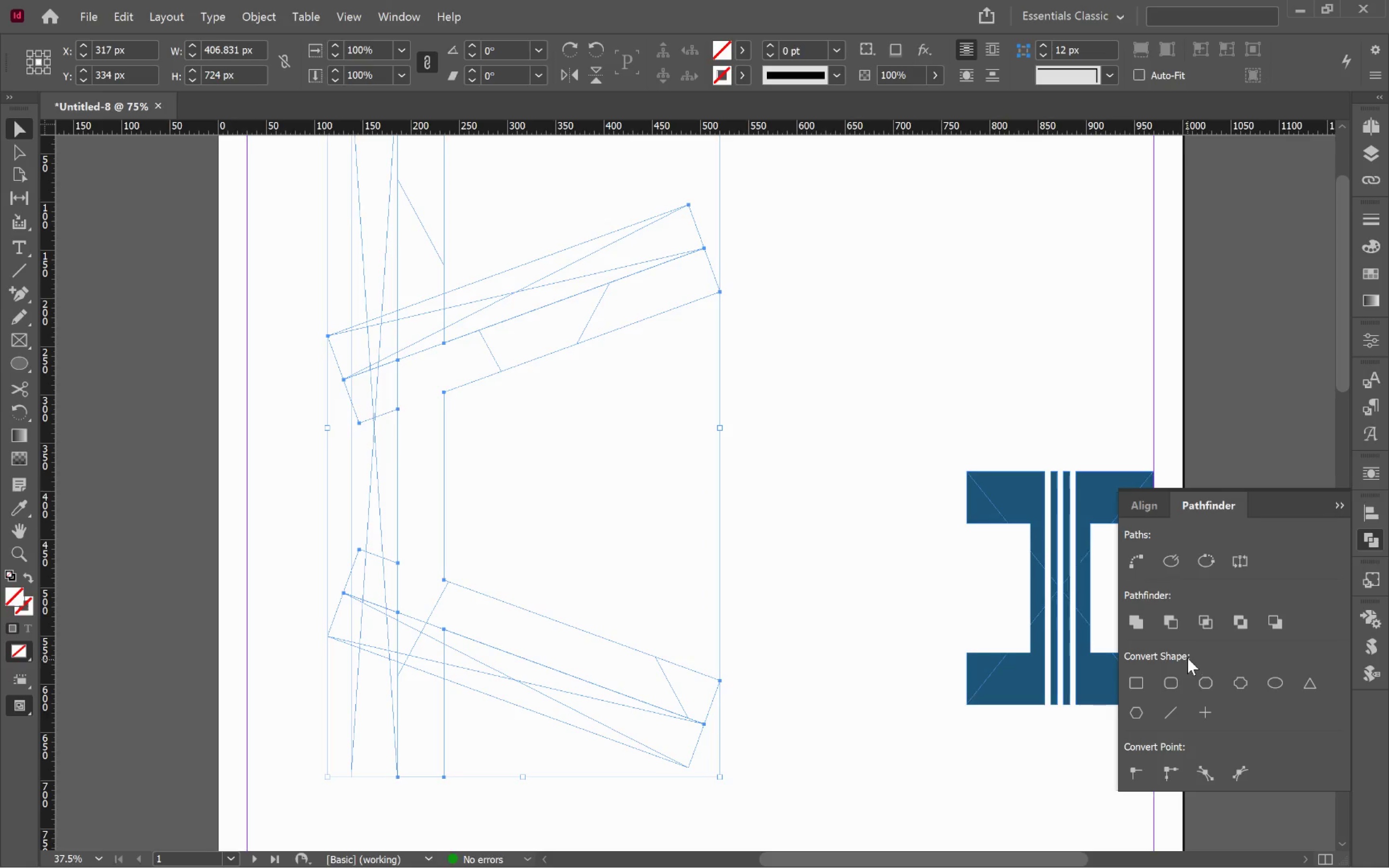 
left_click([1169, 622])
 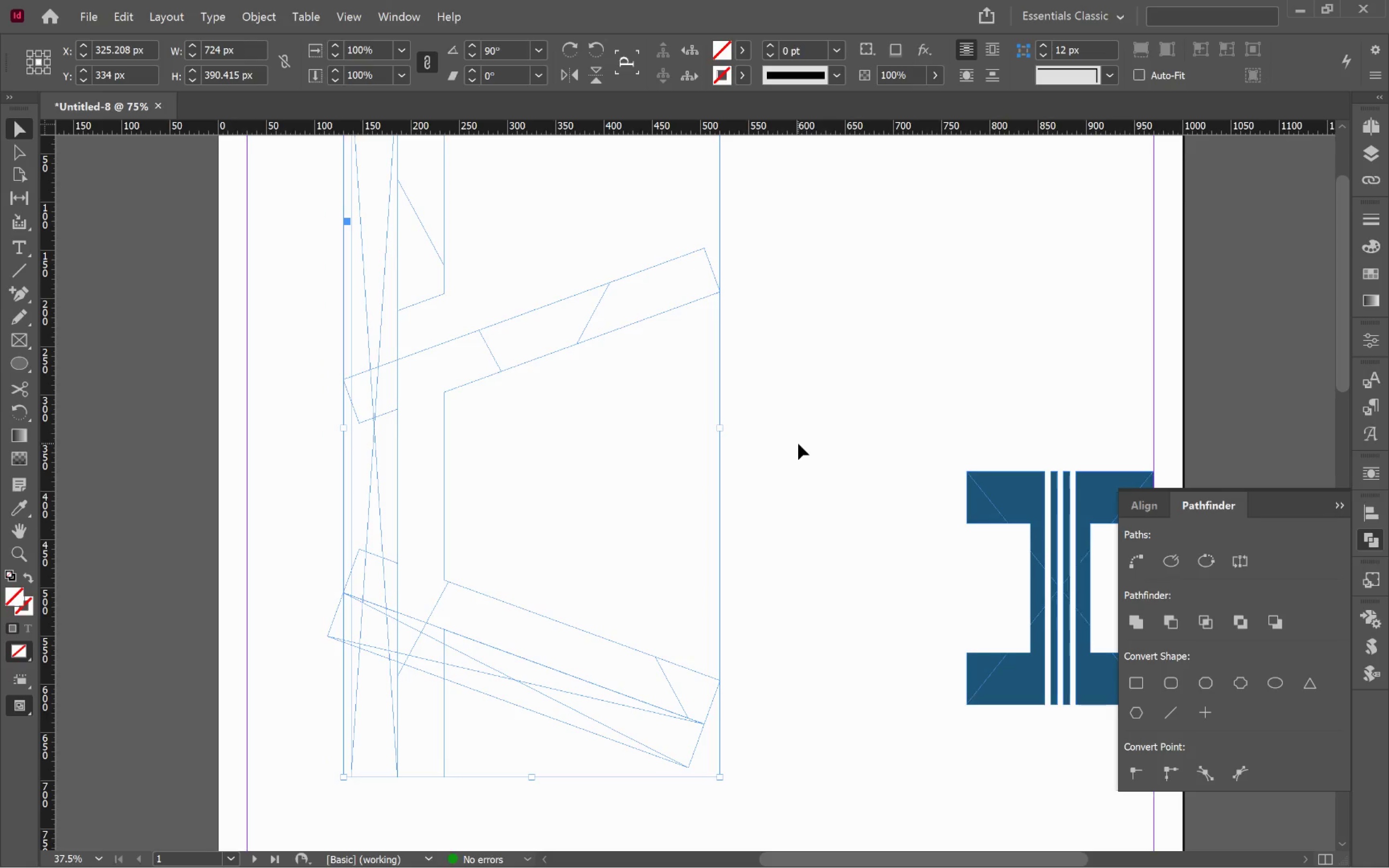 
key(Control+Z)
 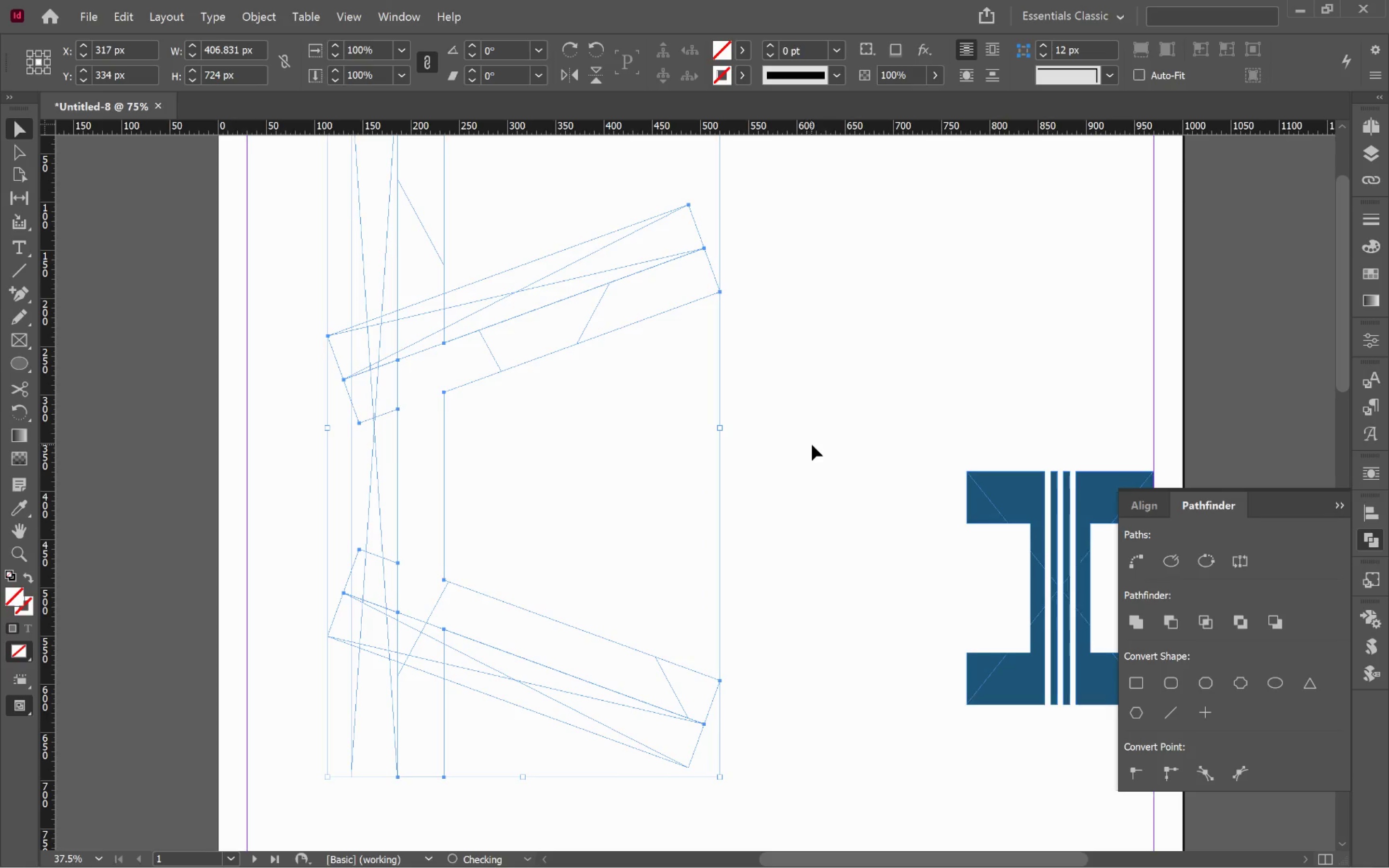 
left_click([812, 445])
 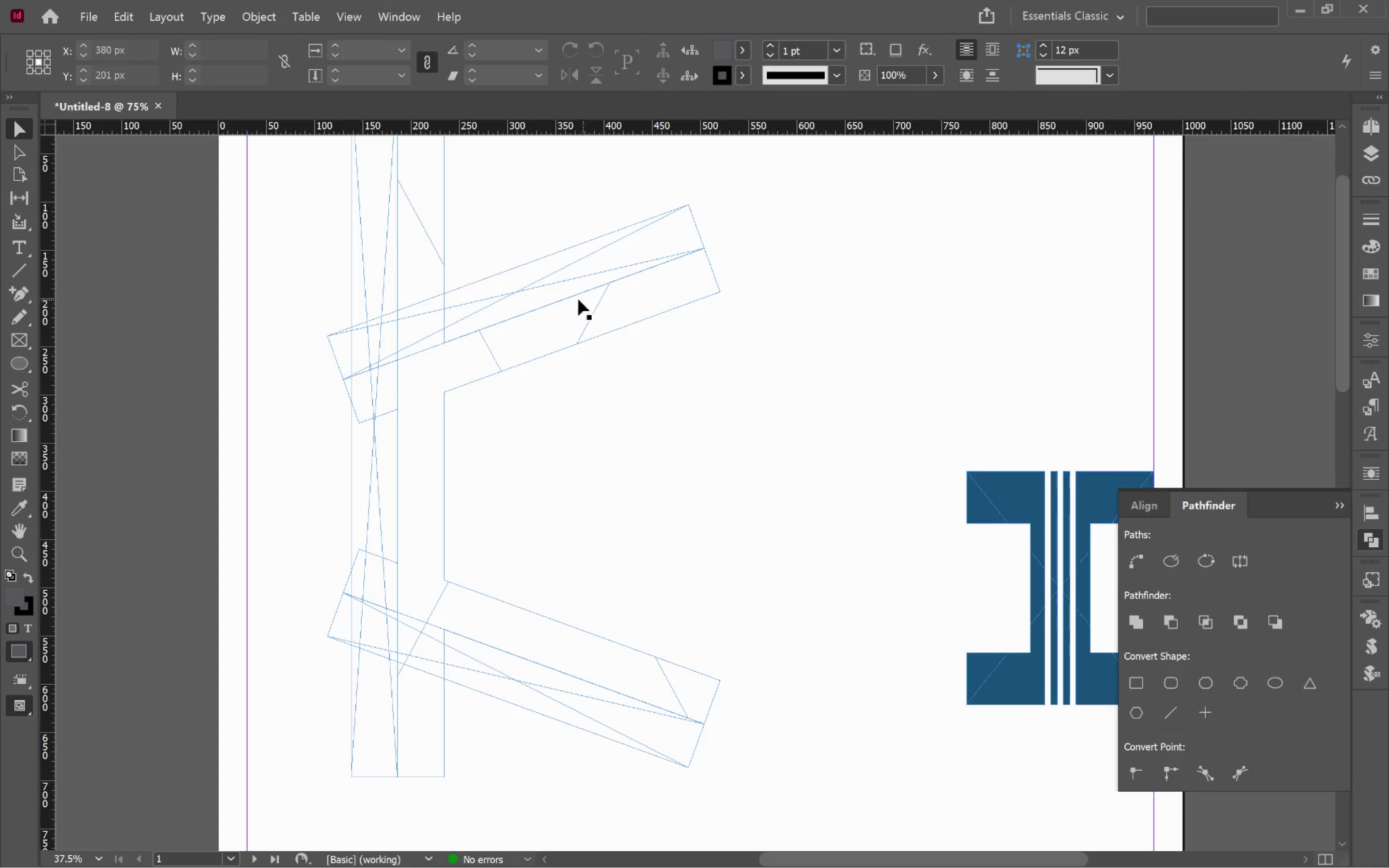 
left_click([546, 286])
 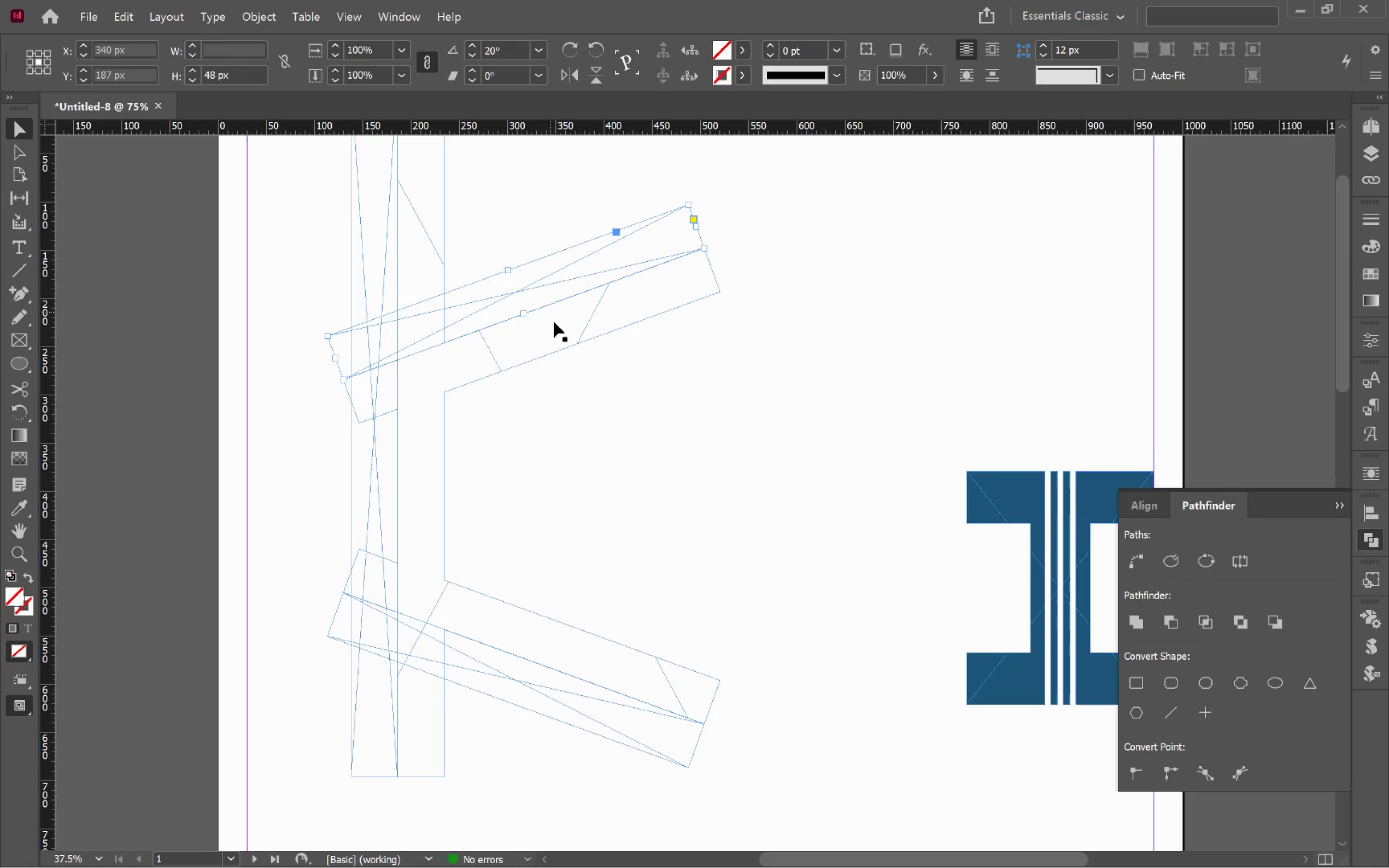 
hold_key(key=ShiftLeft, duration=0.84)
left_click([559, 337])
 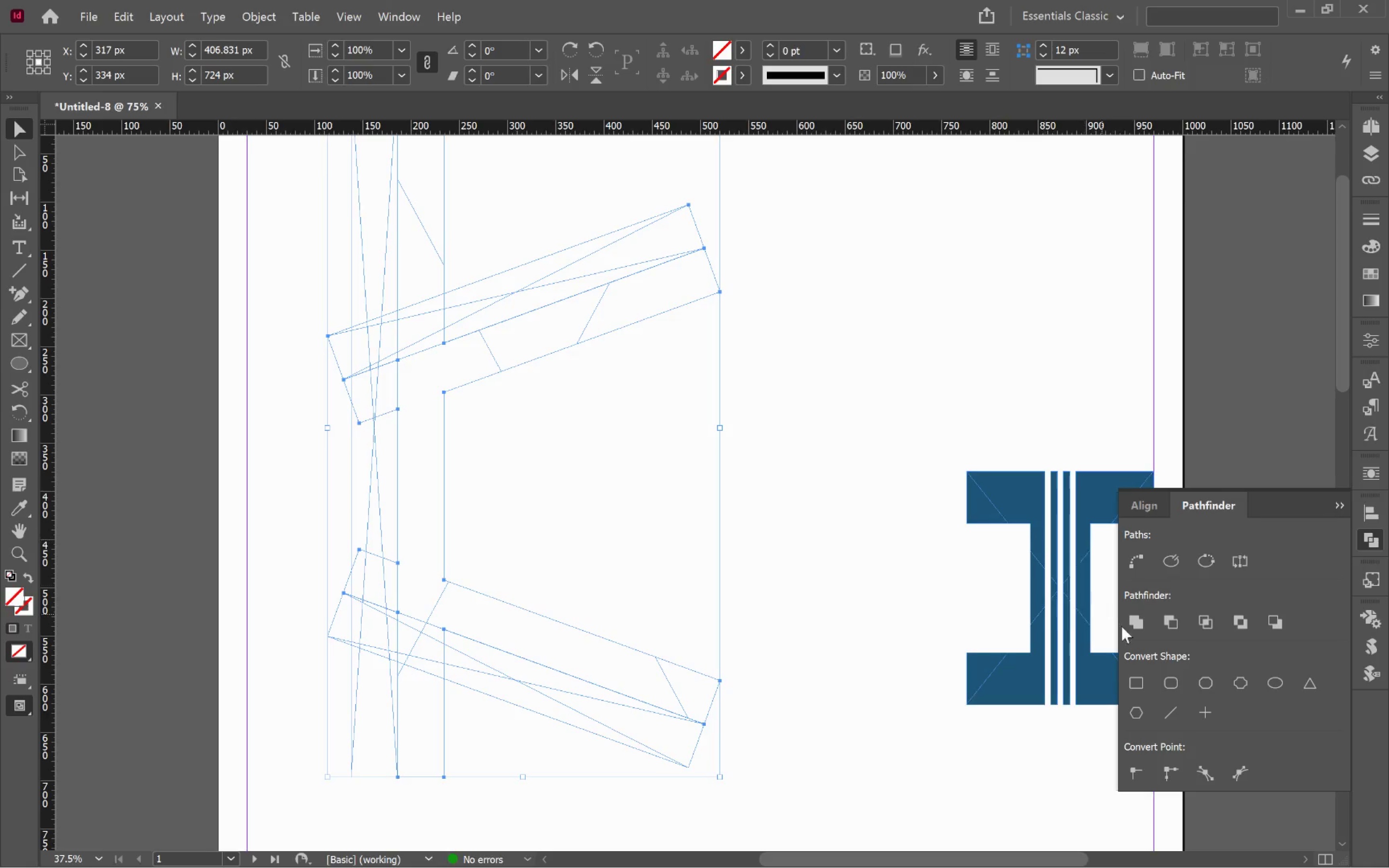 
left_click([1172, 623])
 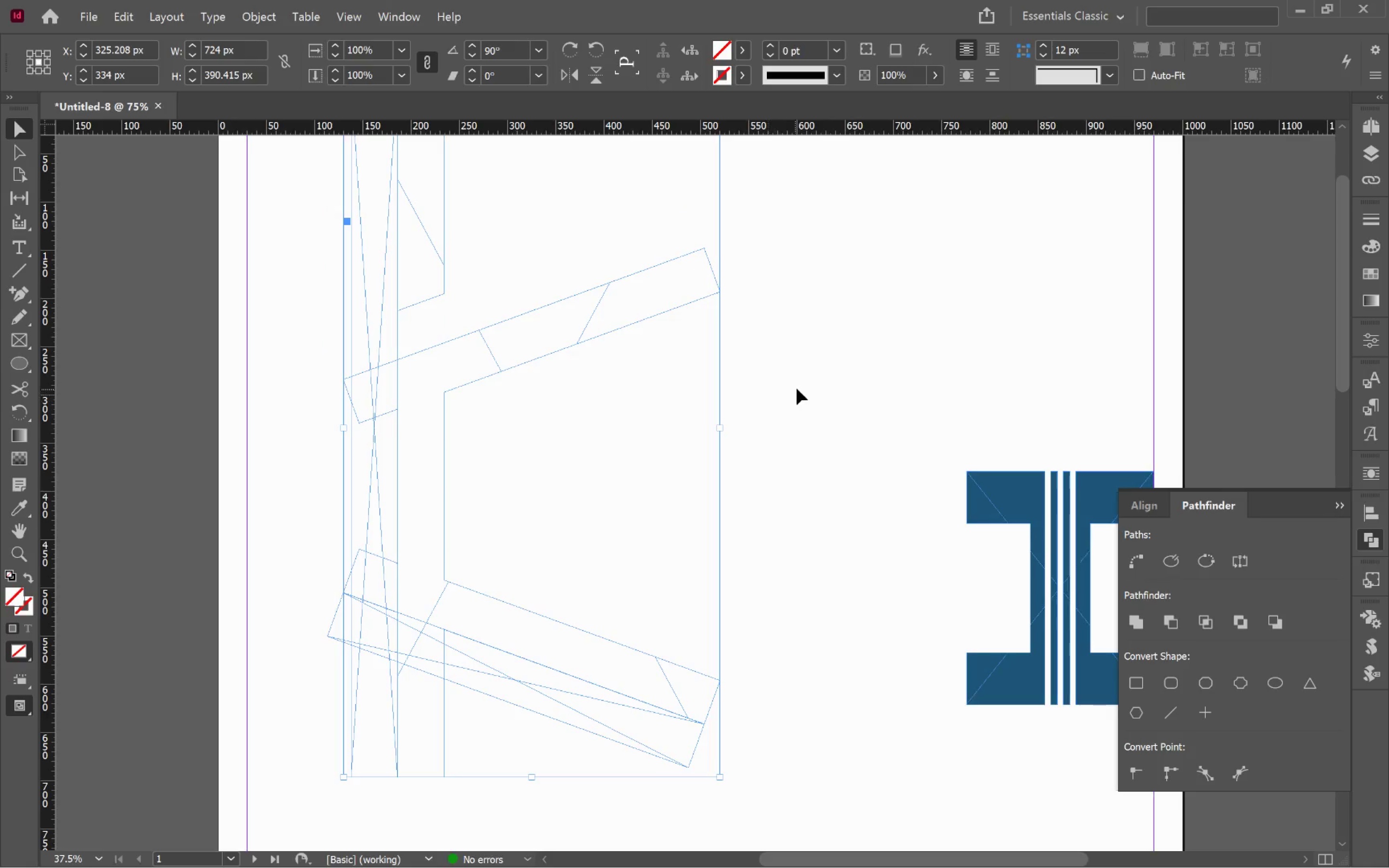 
left_click([806, 389])
 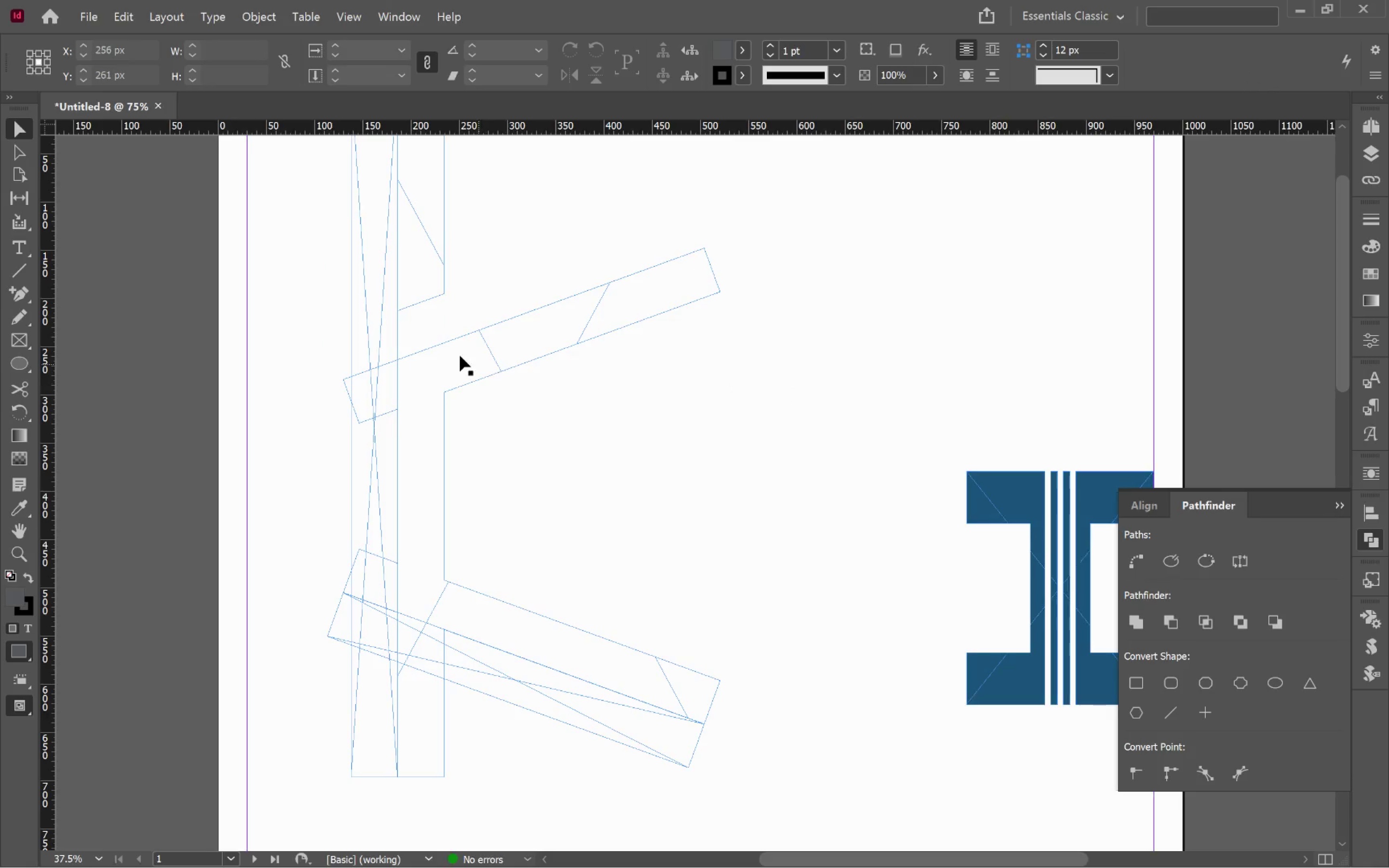 
left_click([449, 352])
 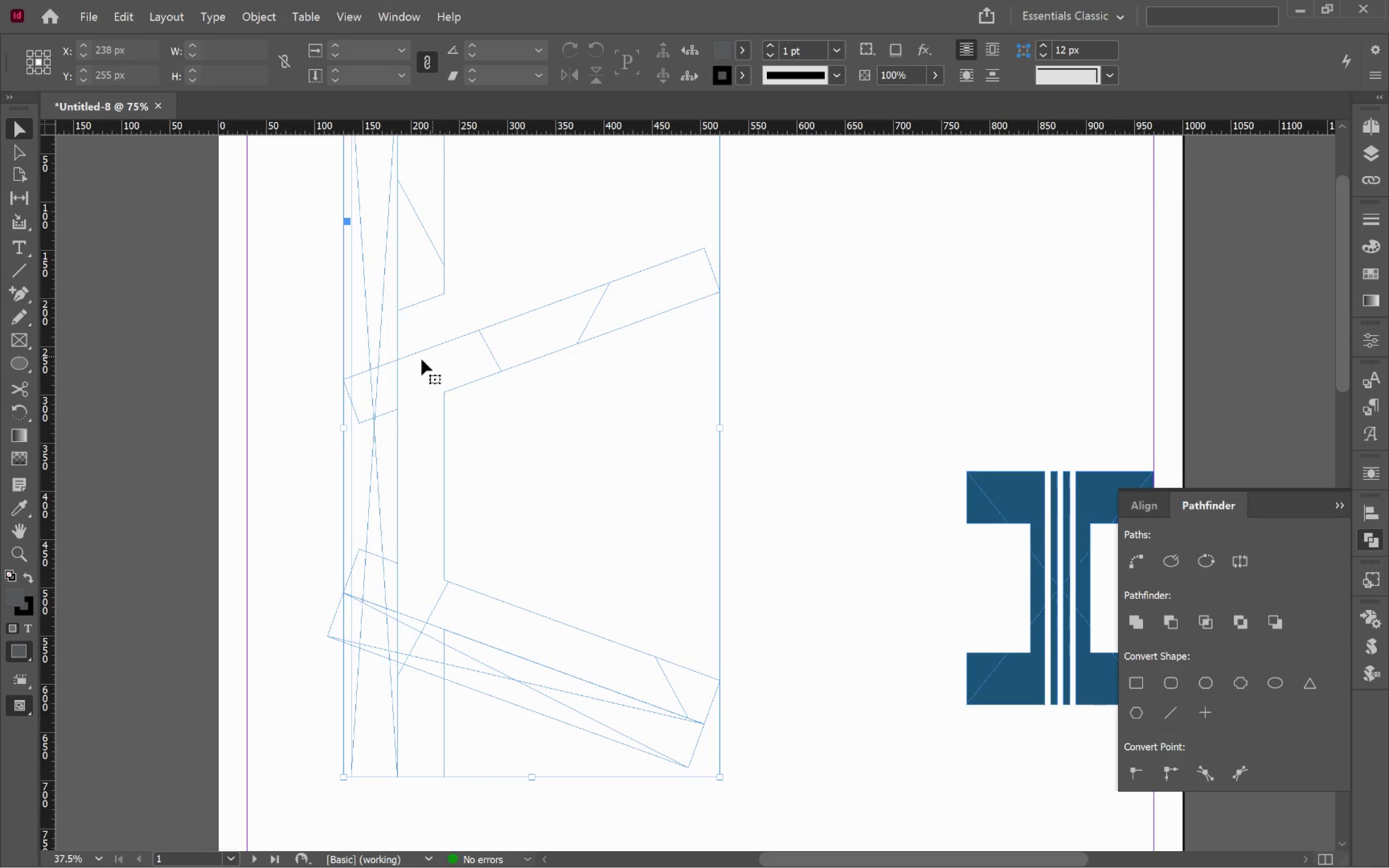 
hold_key(key=ShiftLeft, duration=0.7)
left_click([383, 388])
 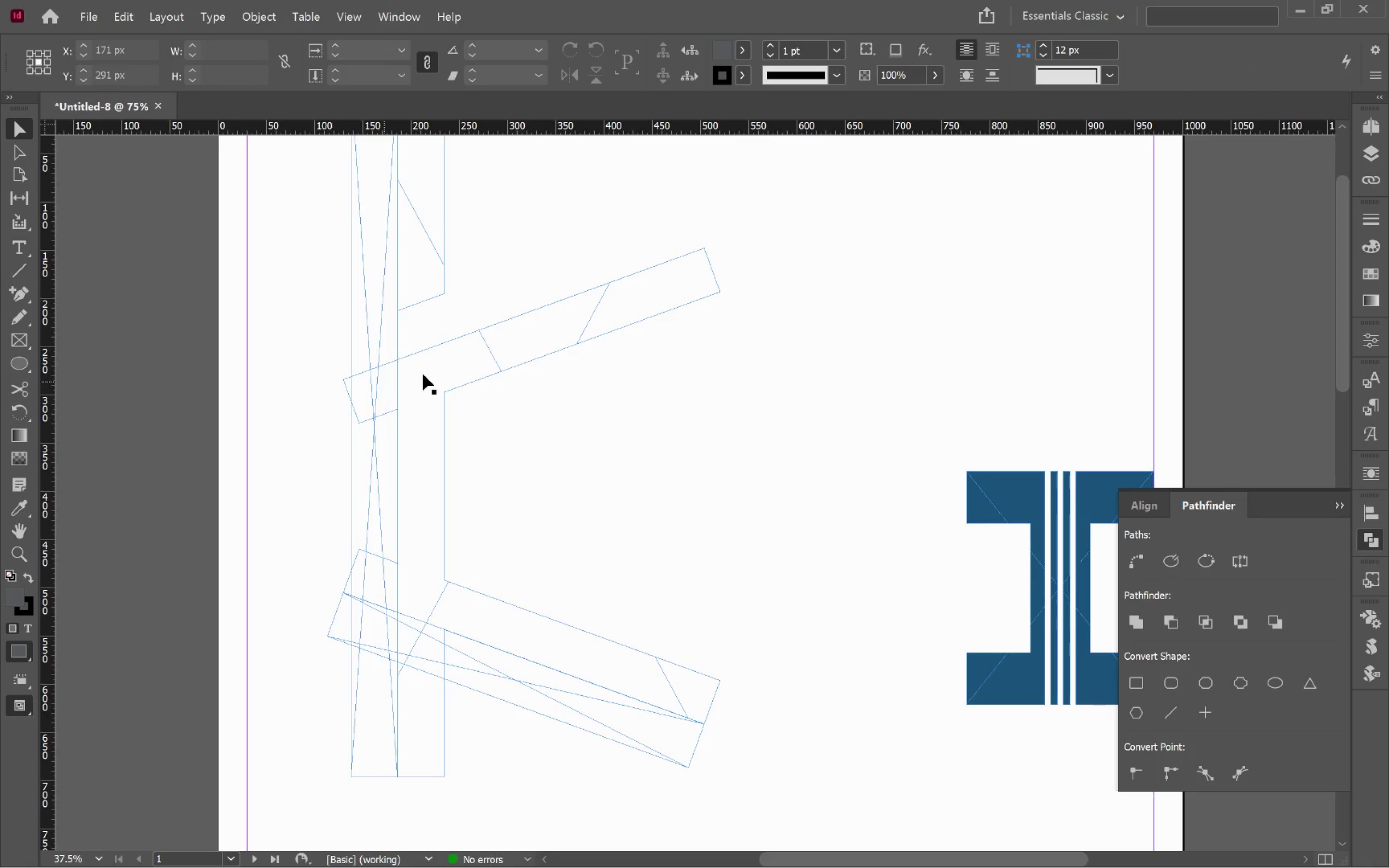 
left_click([468, 376])
 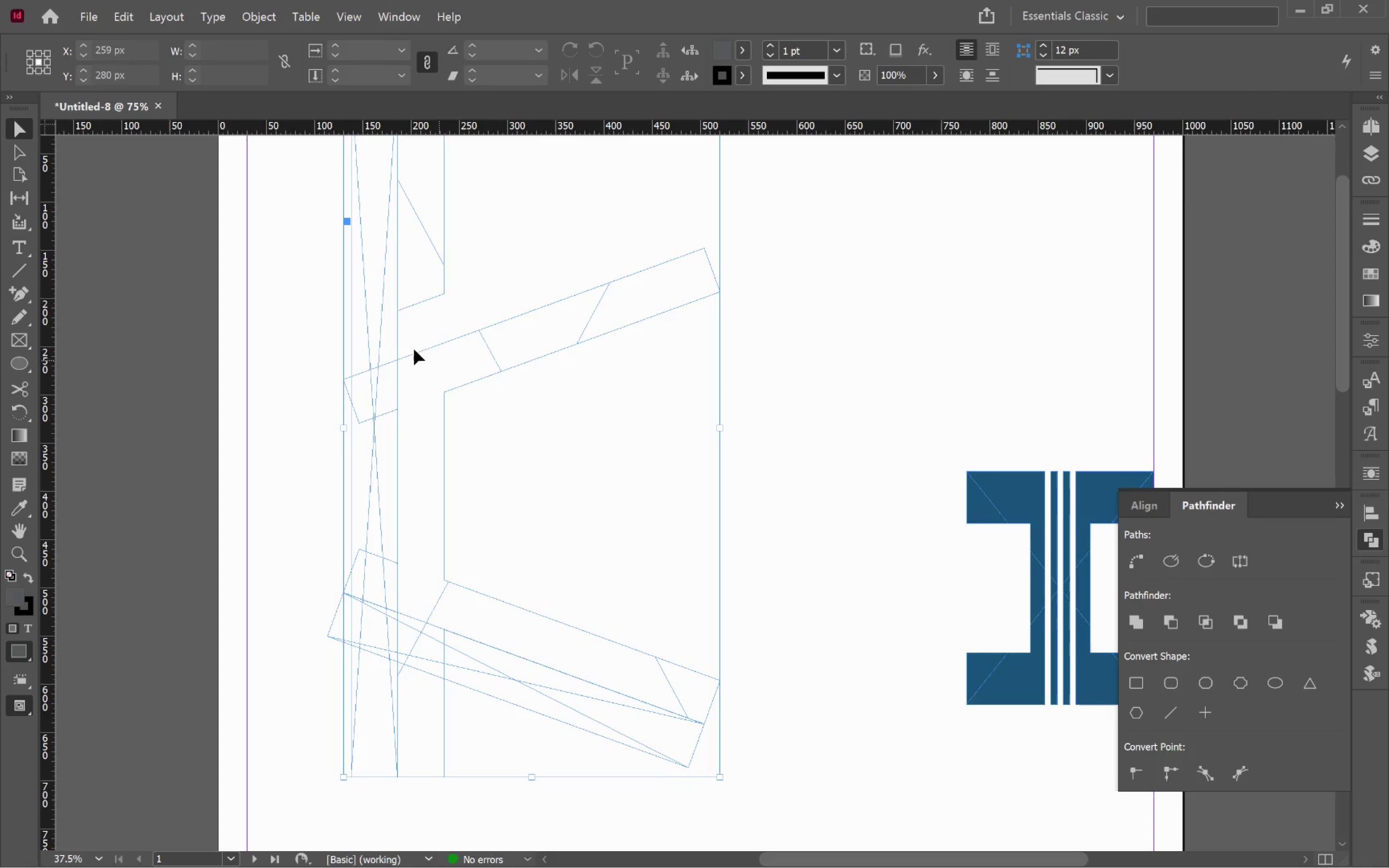 
hold_key(key=ShiftLeft, duration=0.56)
left_click([369, 309])
 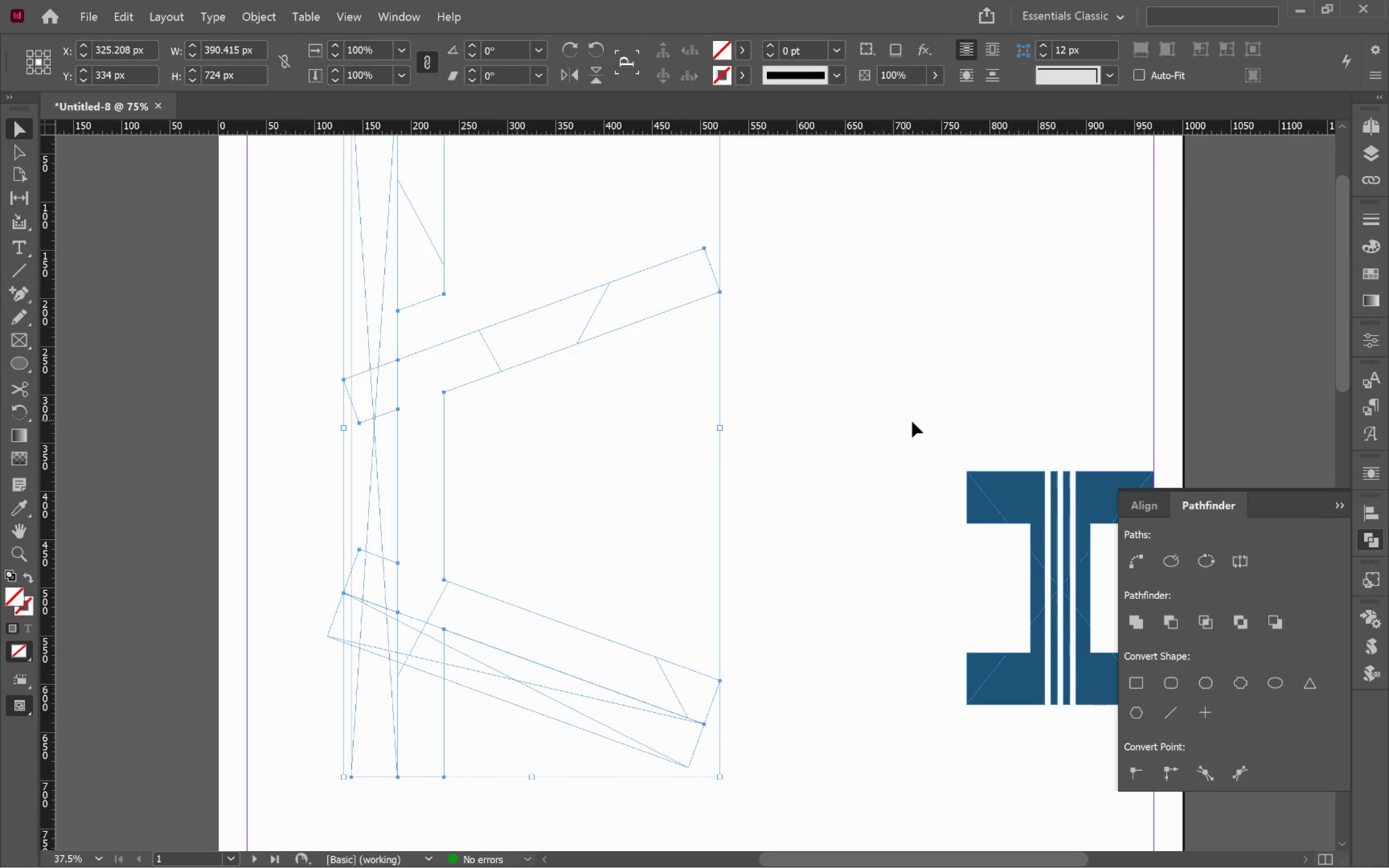 
left_click([843, 414])
 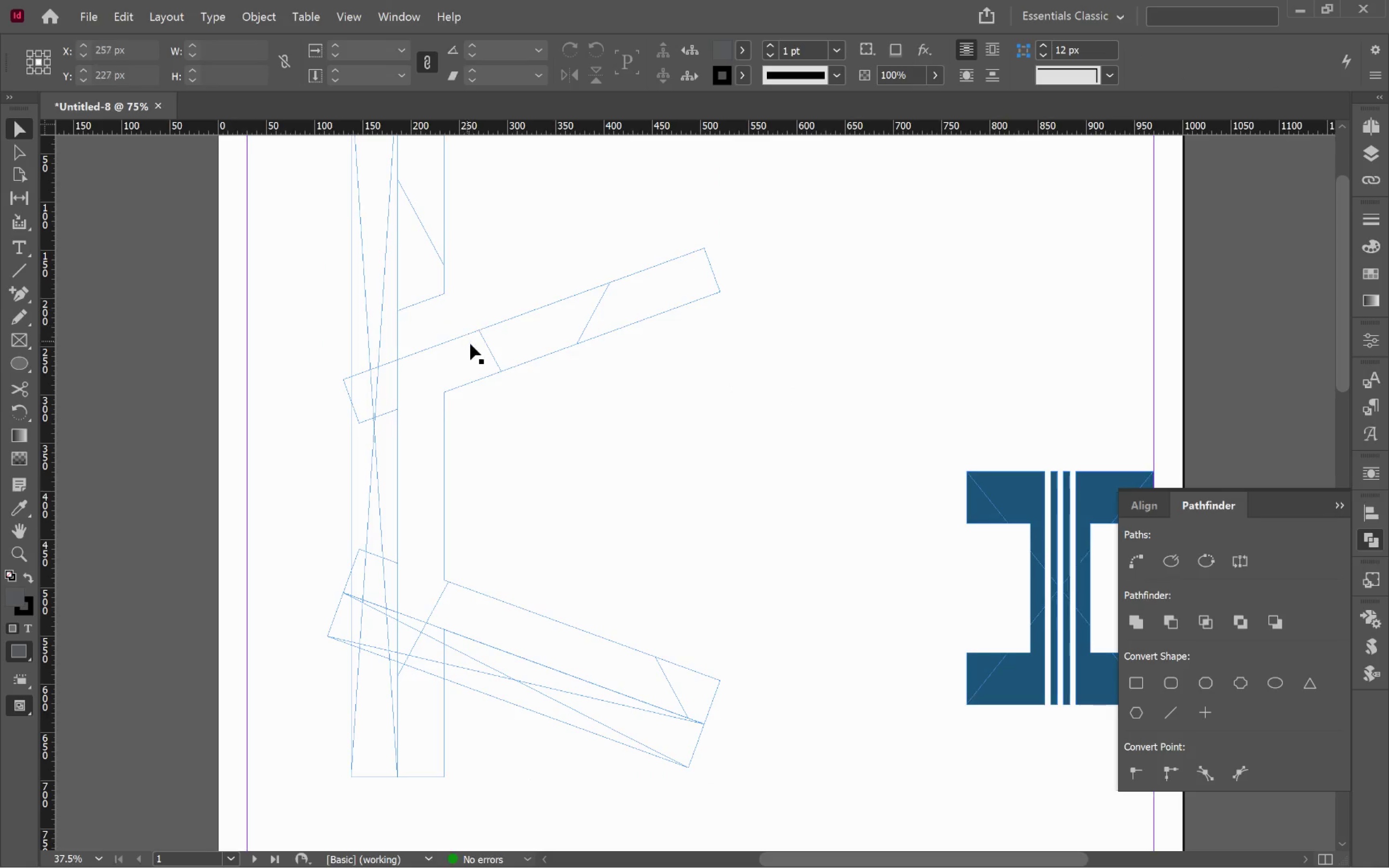 
left_click([474, 344])
 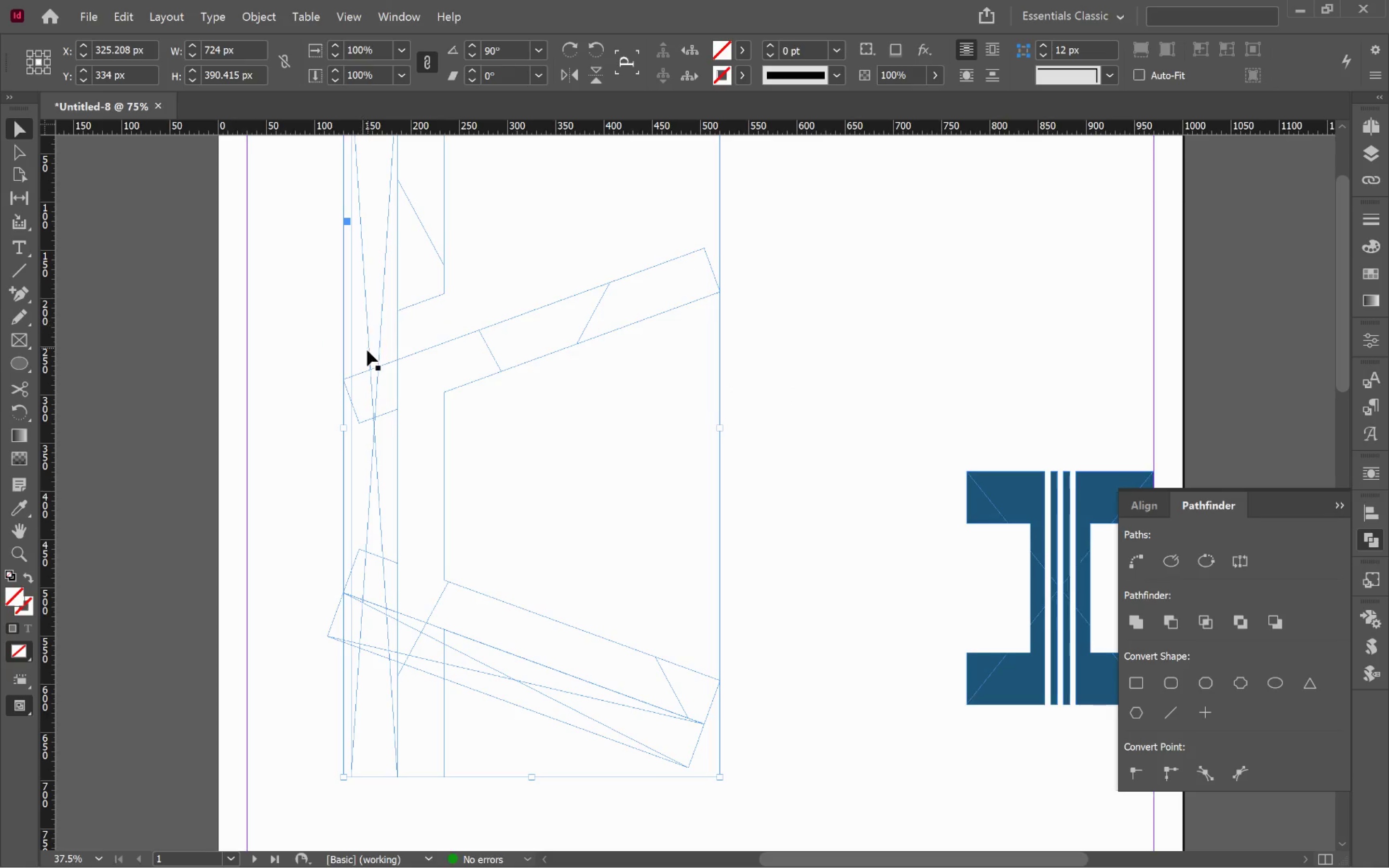 
left_click([287, 364])
 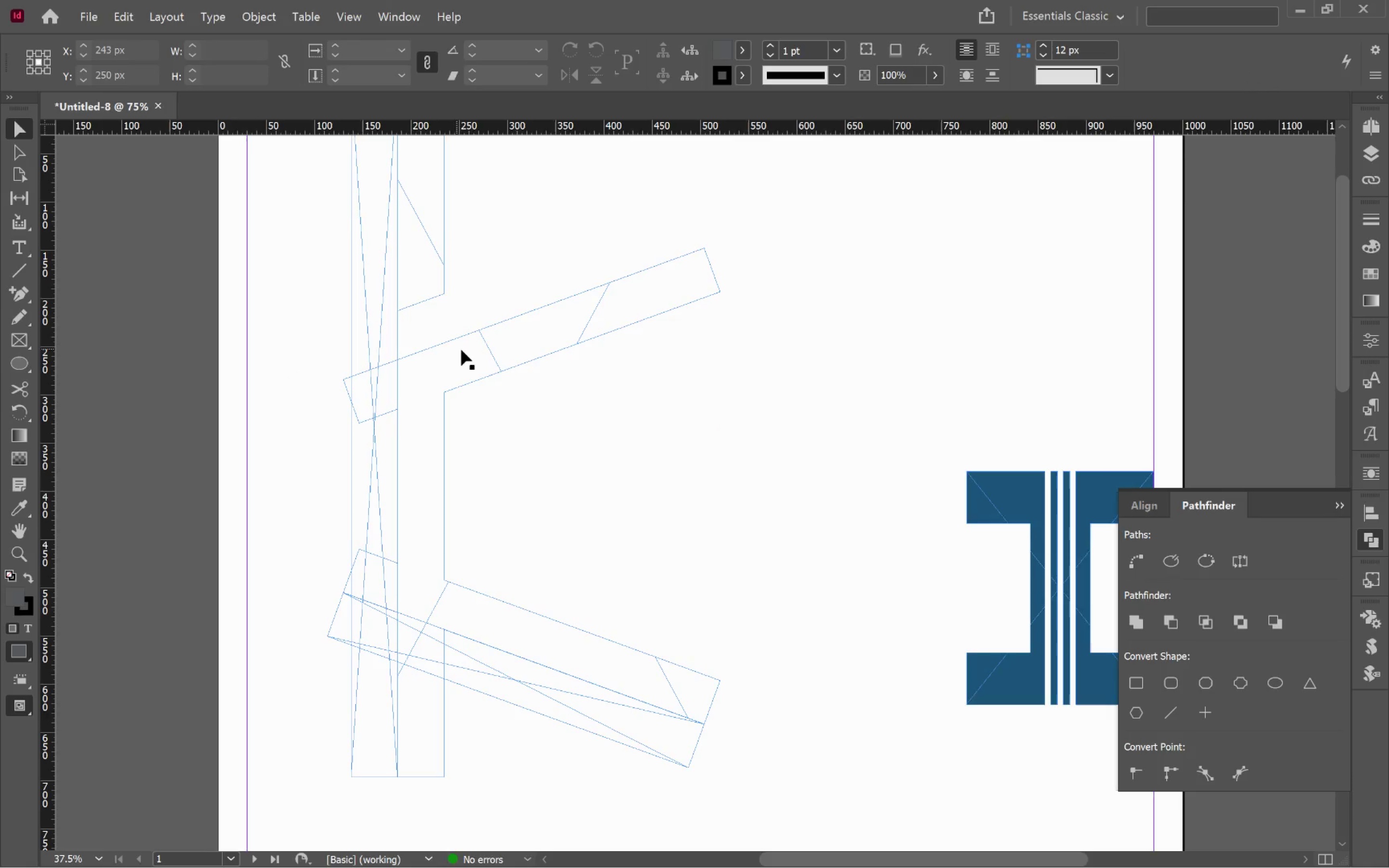 
left_click([472, 353])
 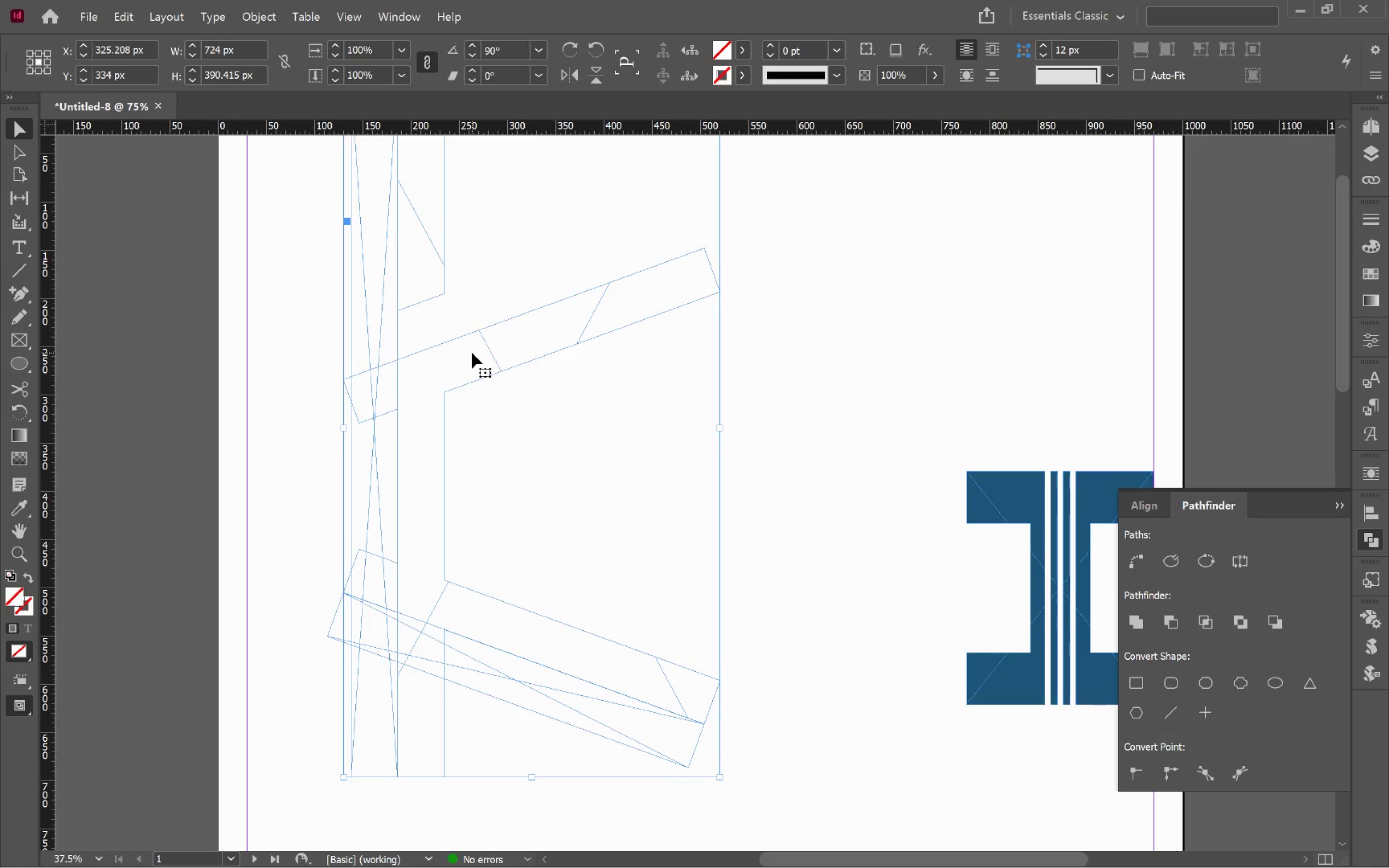 
key(Control+Shift+BracketLeft)
 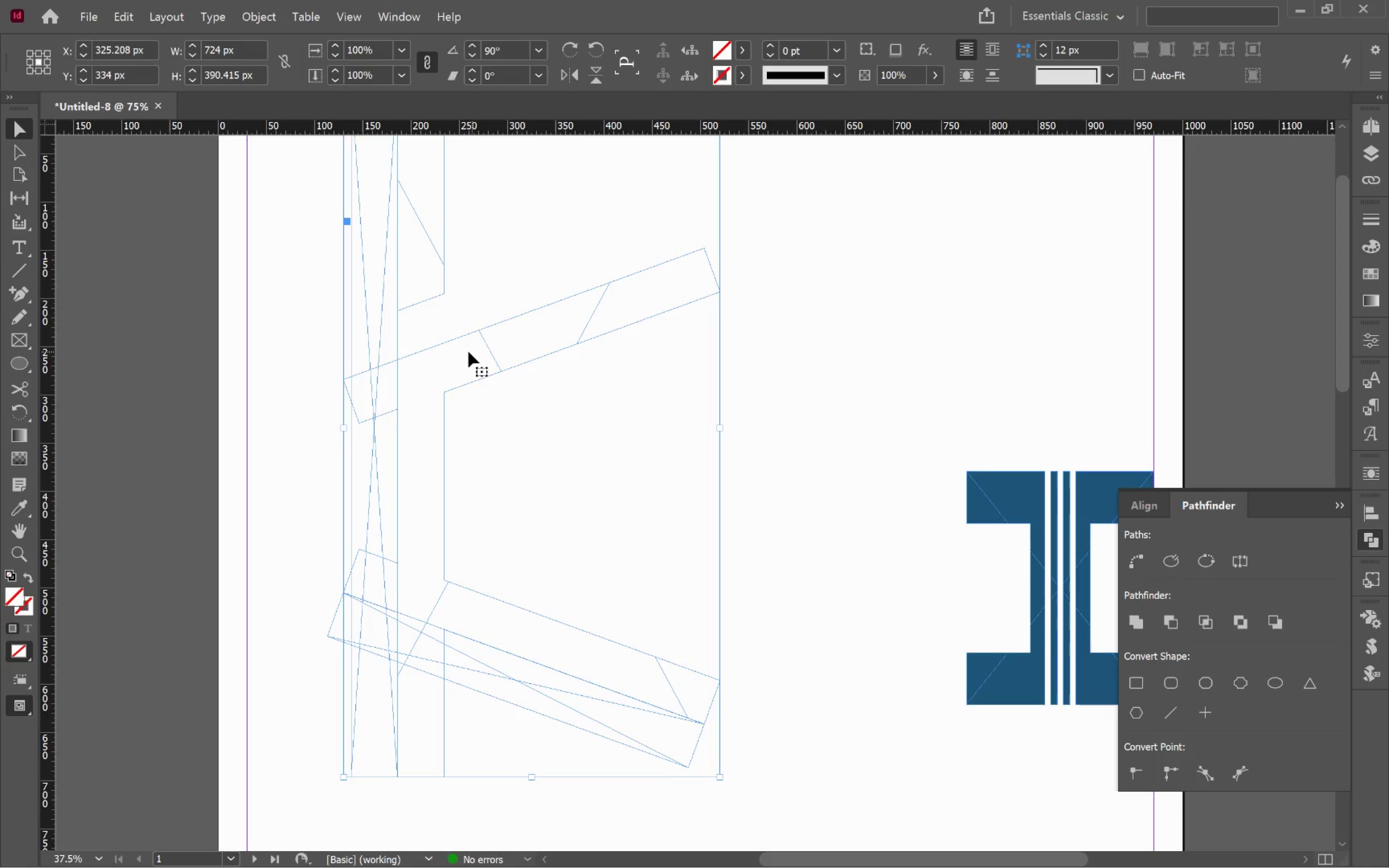 
hold_key(key=ShiftLeft, duration=0.63)
left_click([386, 325])
 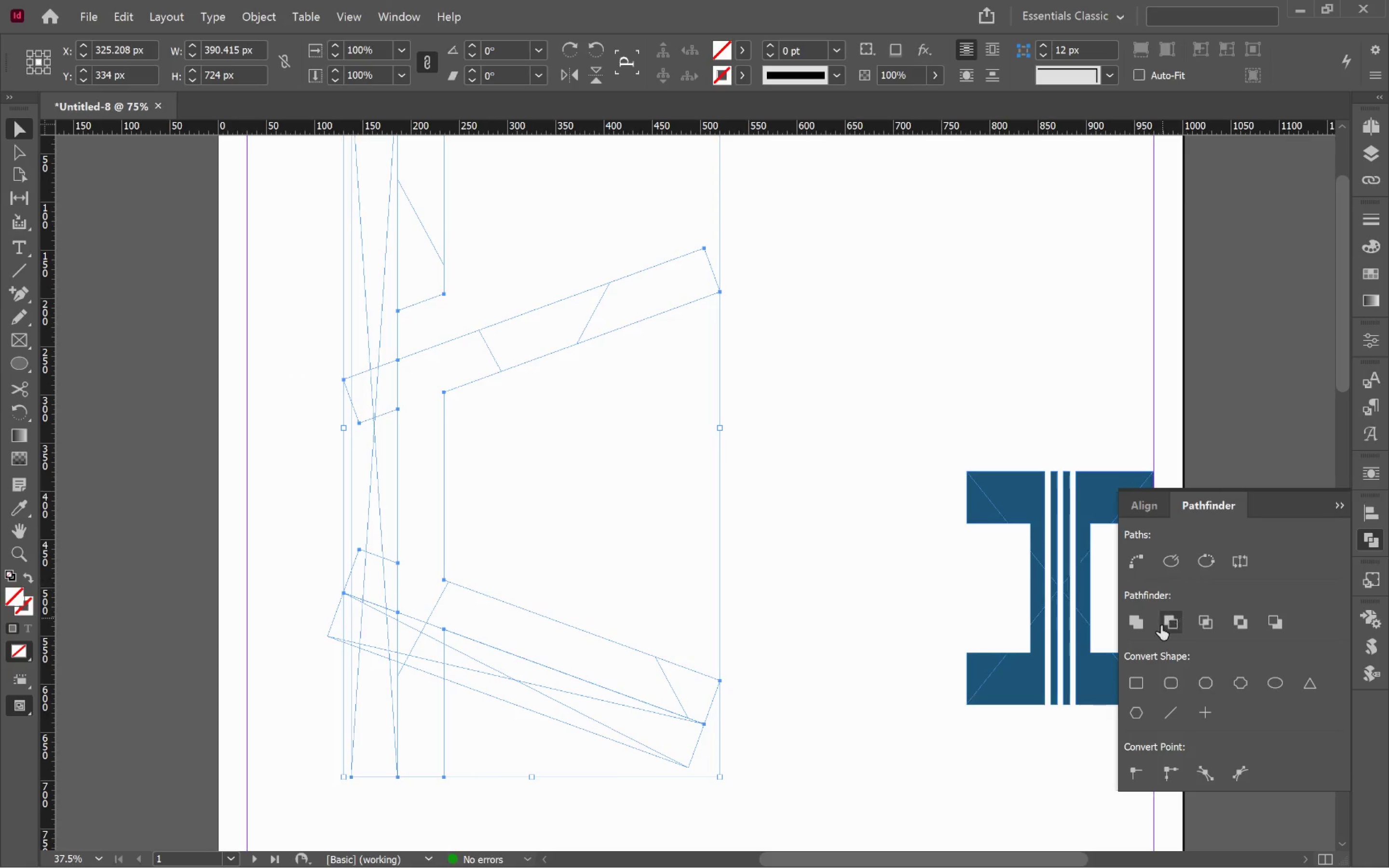 
left_click([1175, 627])
 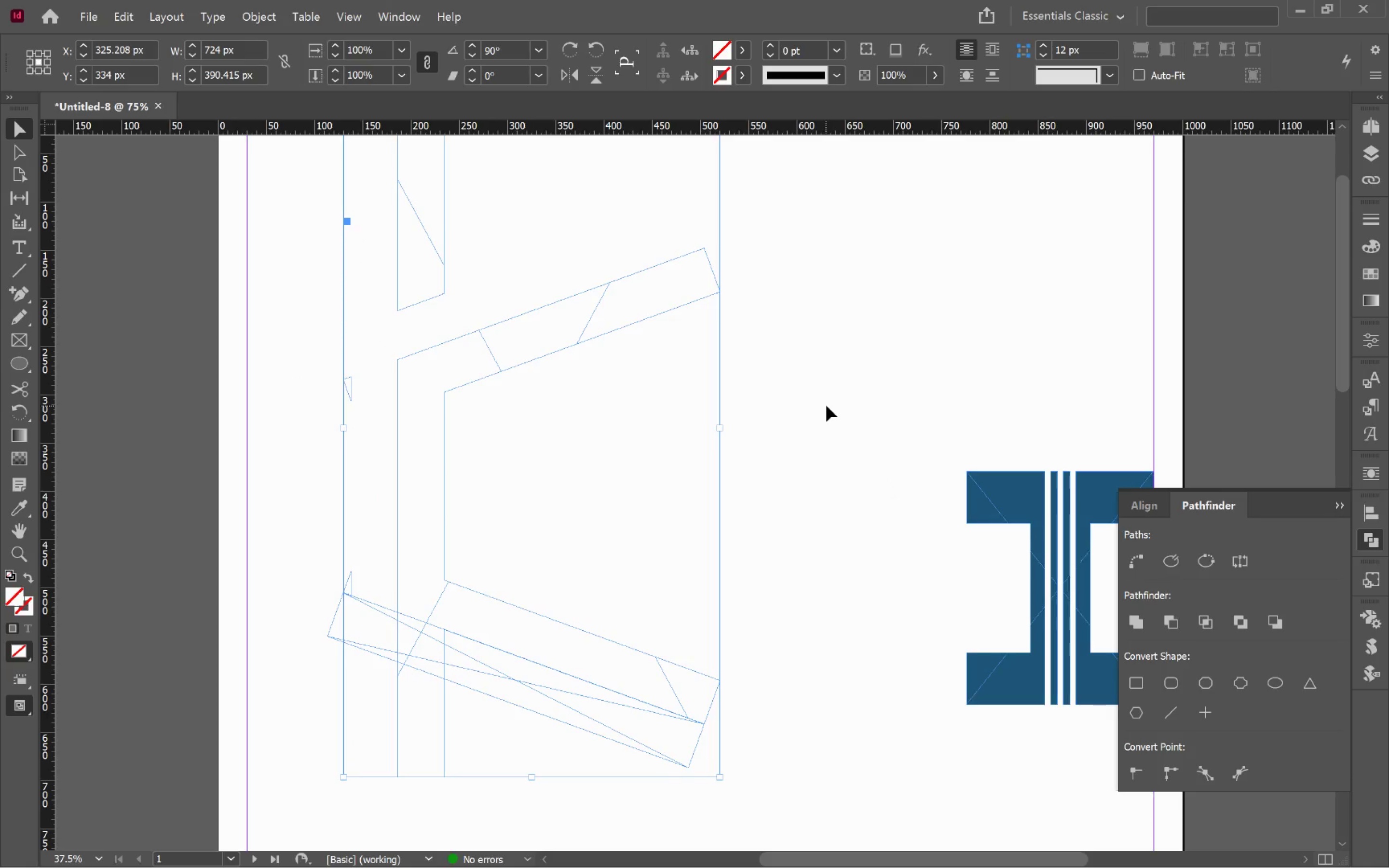 
left_click([826, 405])
 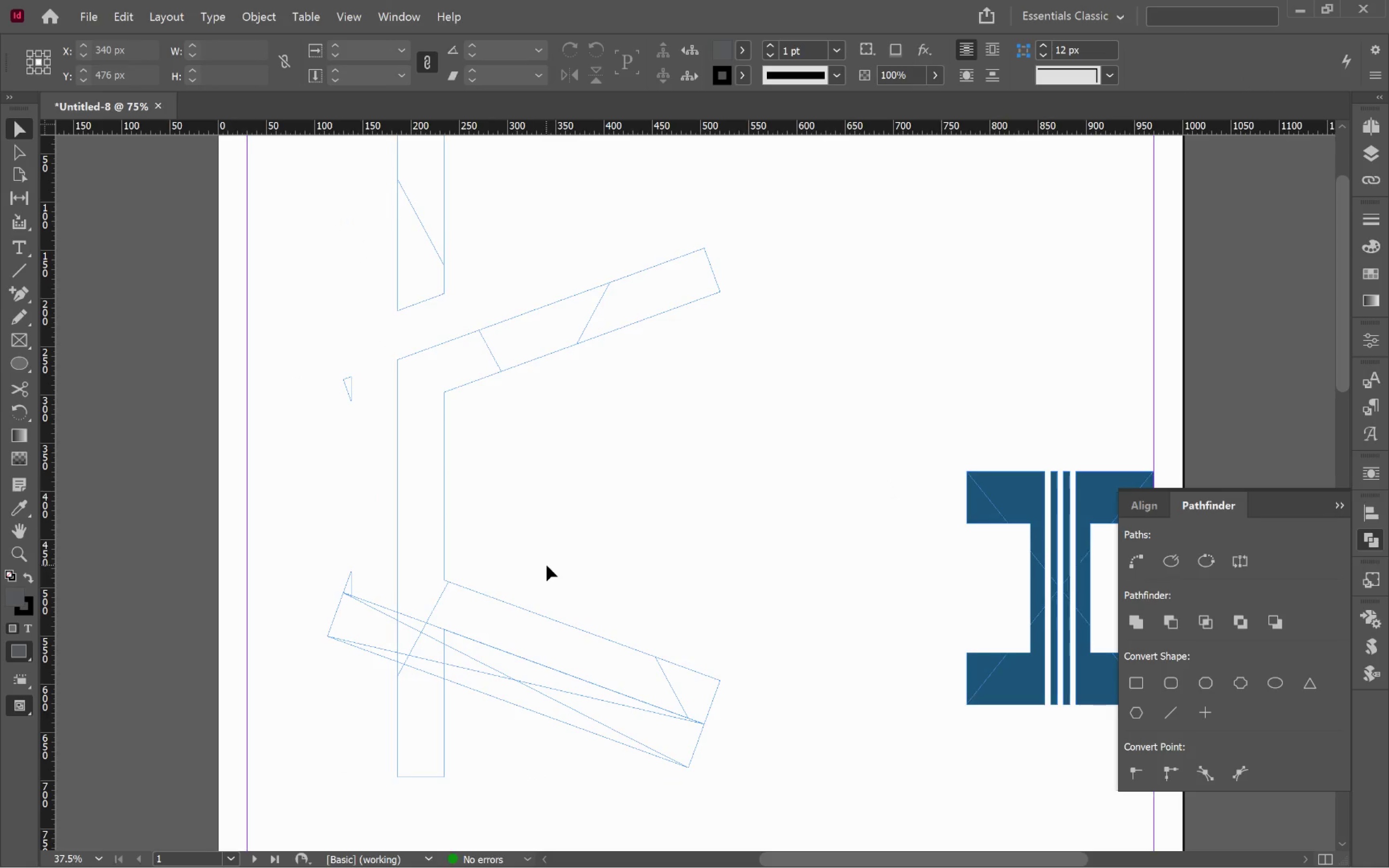 
left_click([492, 623])
 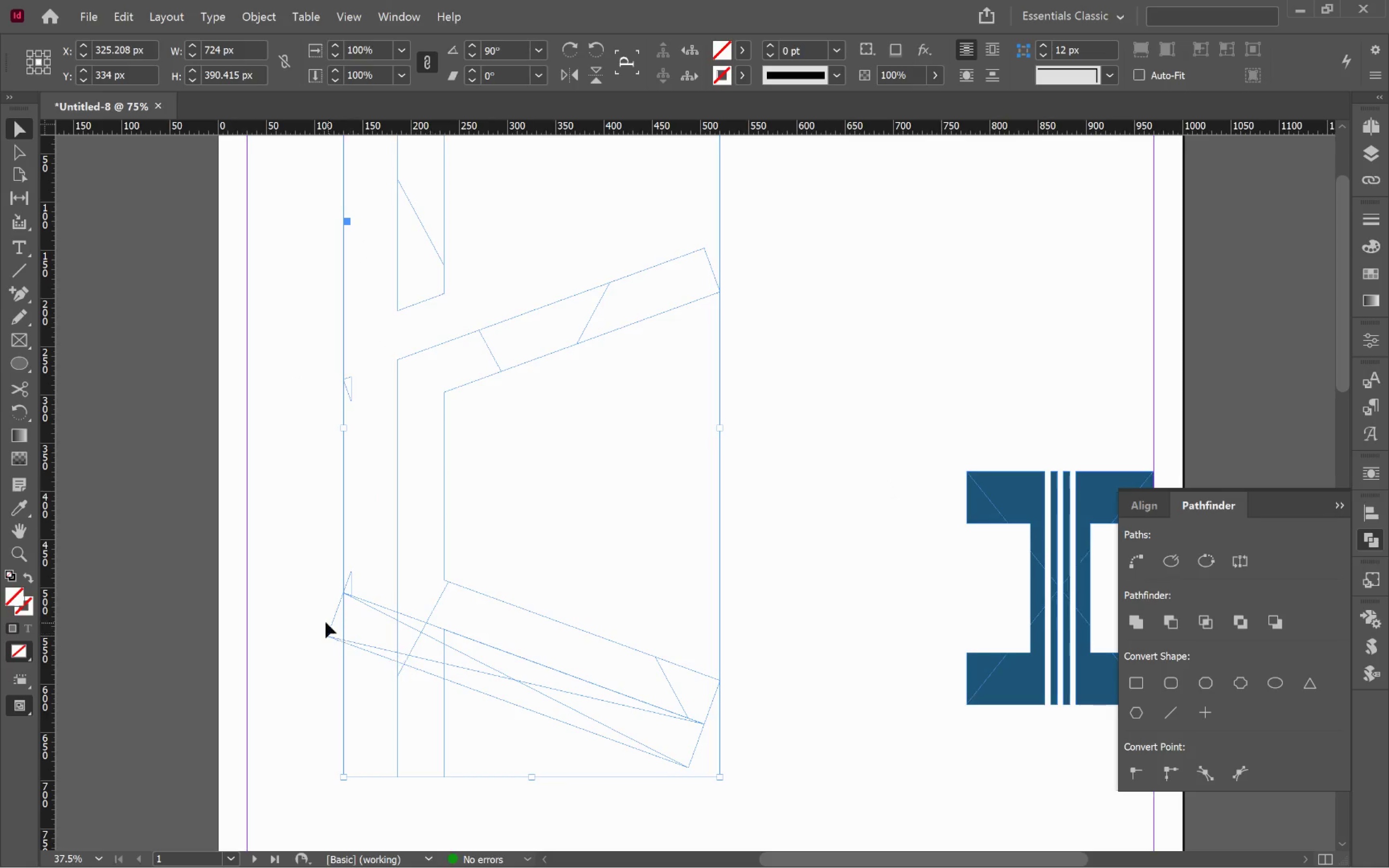 
hold_key(key=ShiftLeft, duration=0.71)
left_click([333, 630])
 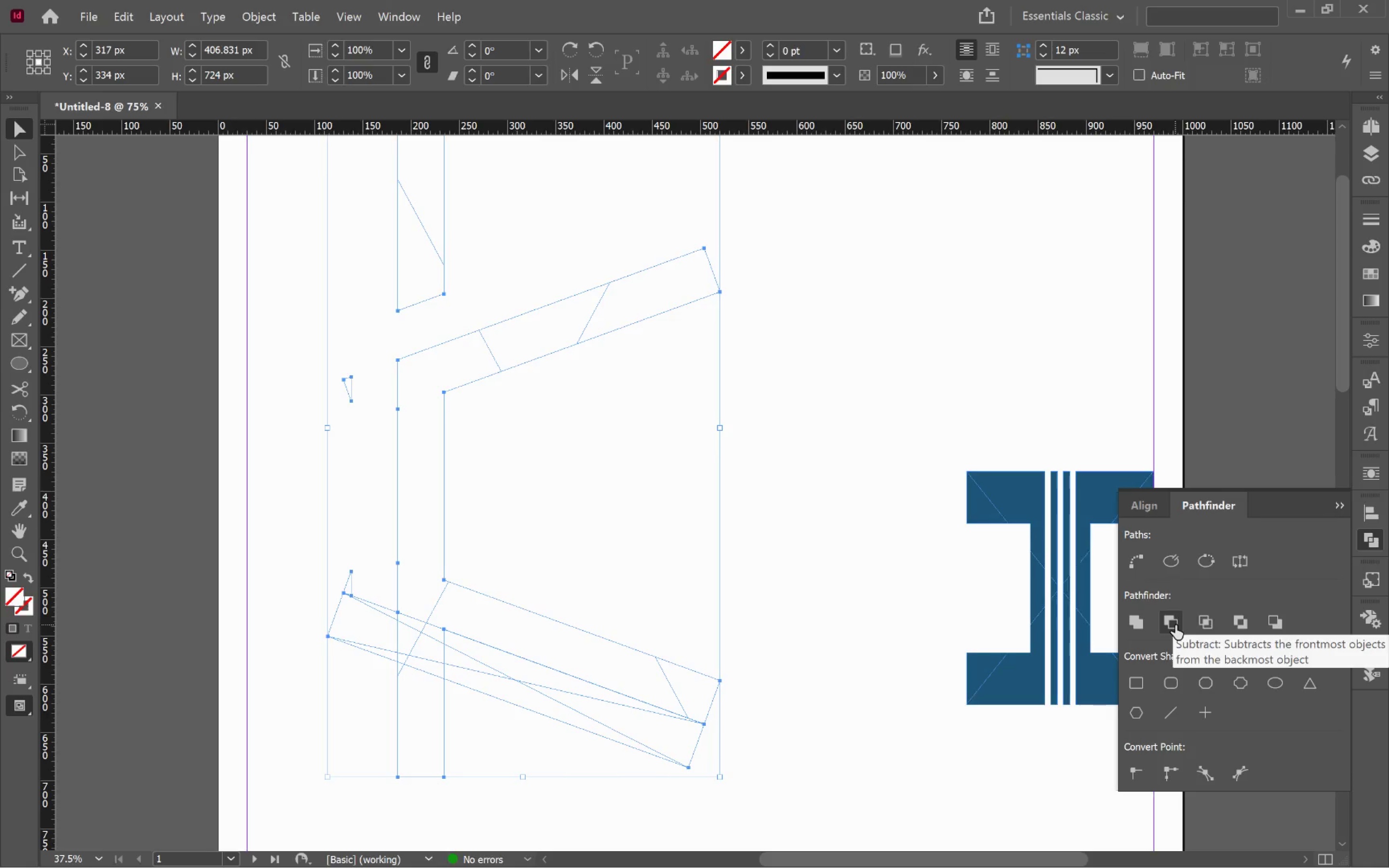 
left_click([1175, 625])
 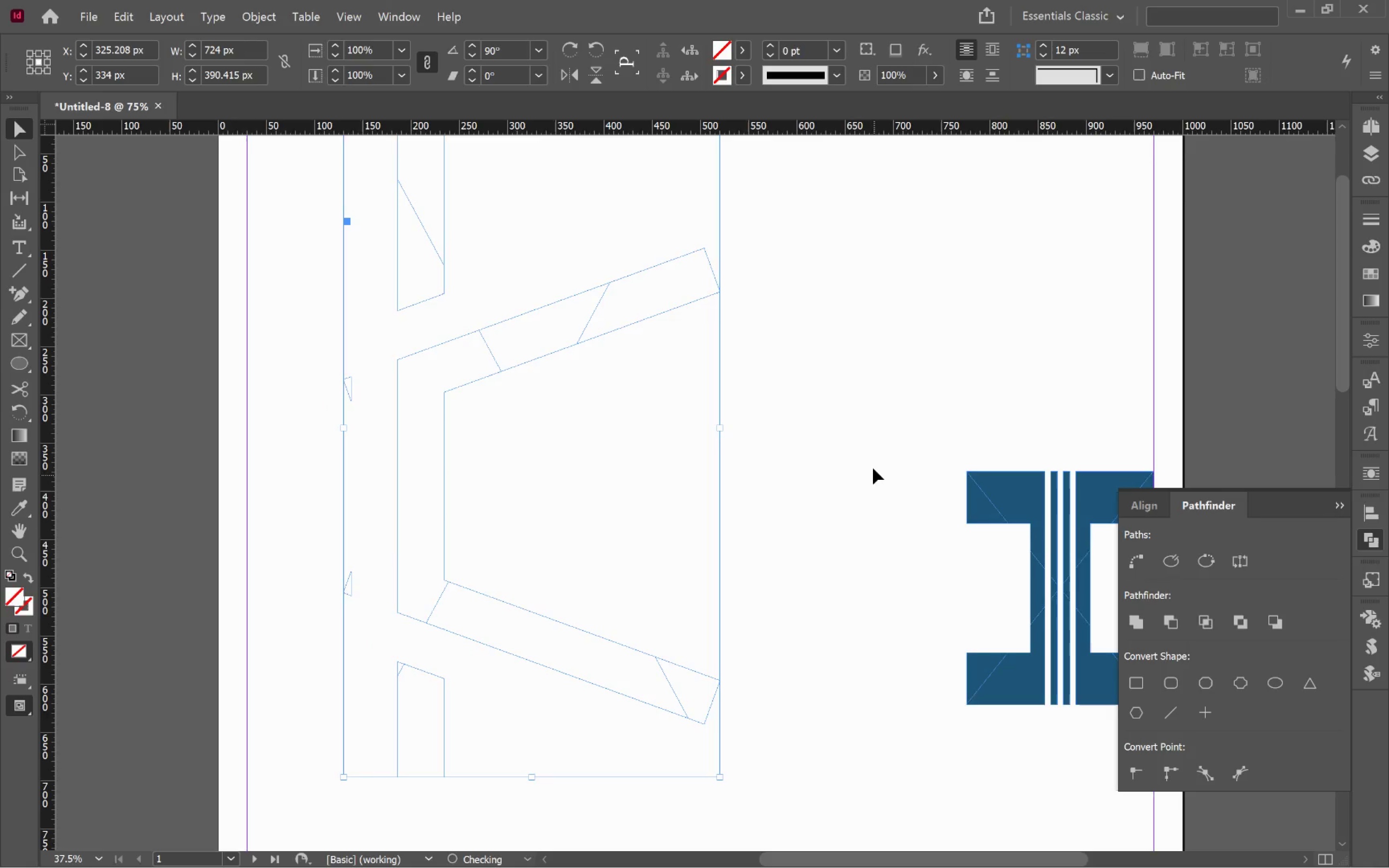 
left_click([873, 467])
 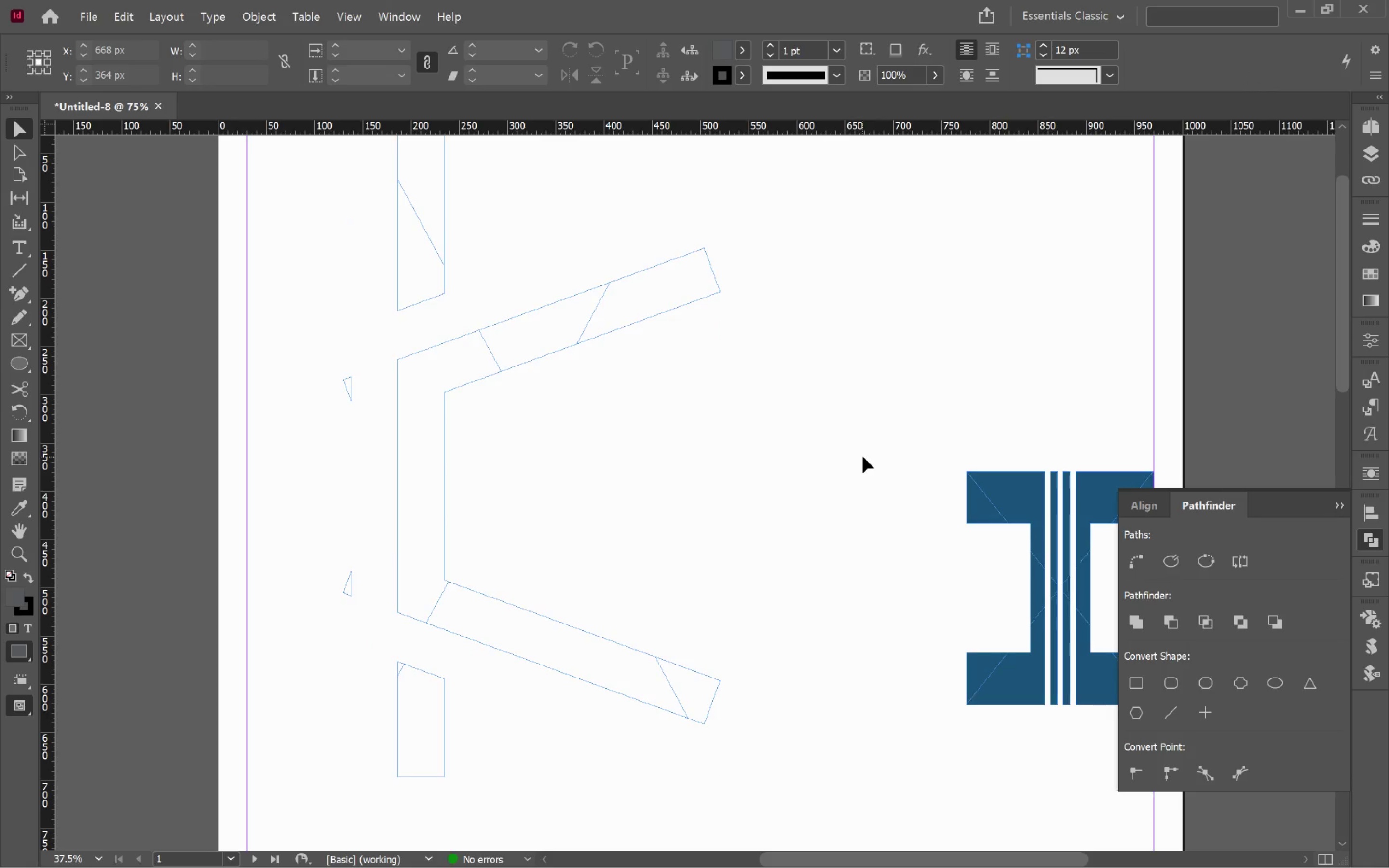 
hold_key(key=ControlLeft, duration=5.2)
 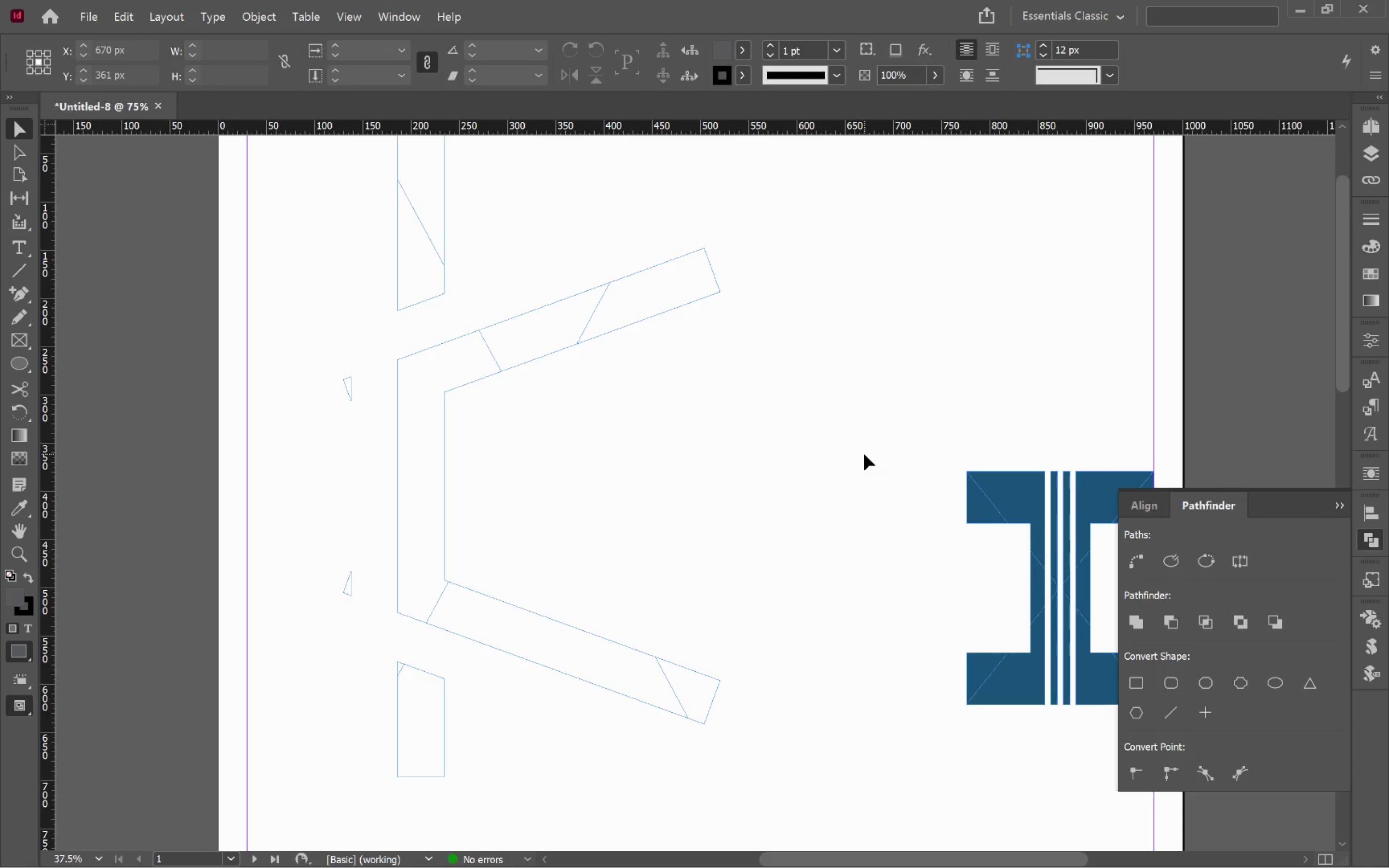 
key(Control+Z)
 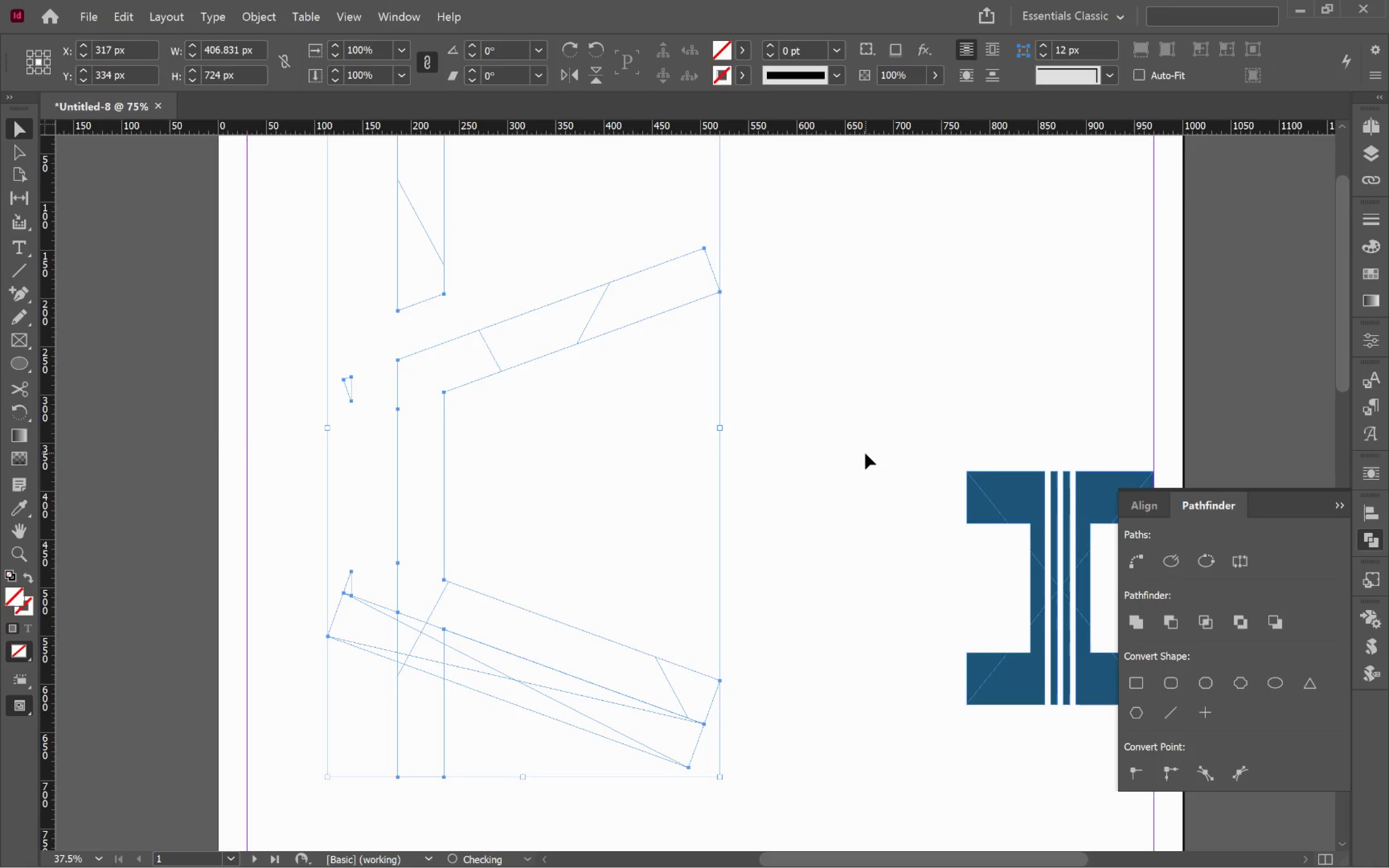 
key(Control+Z)
 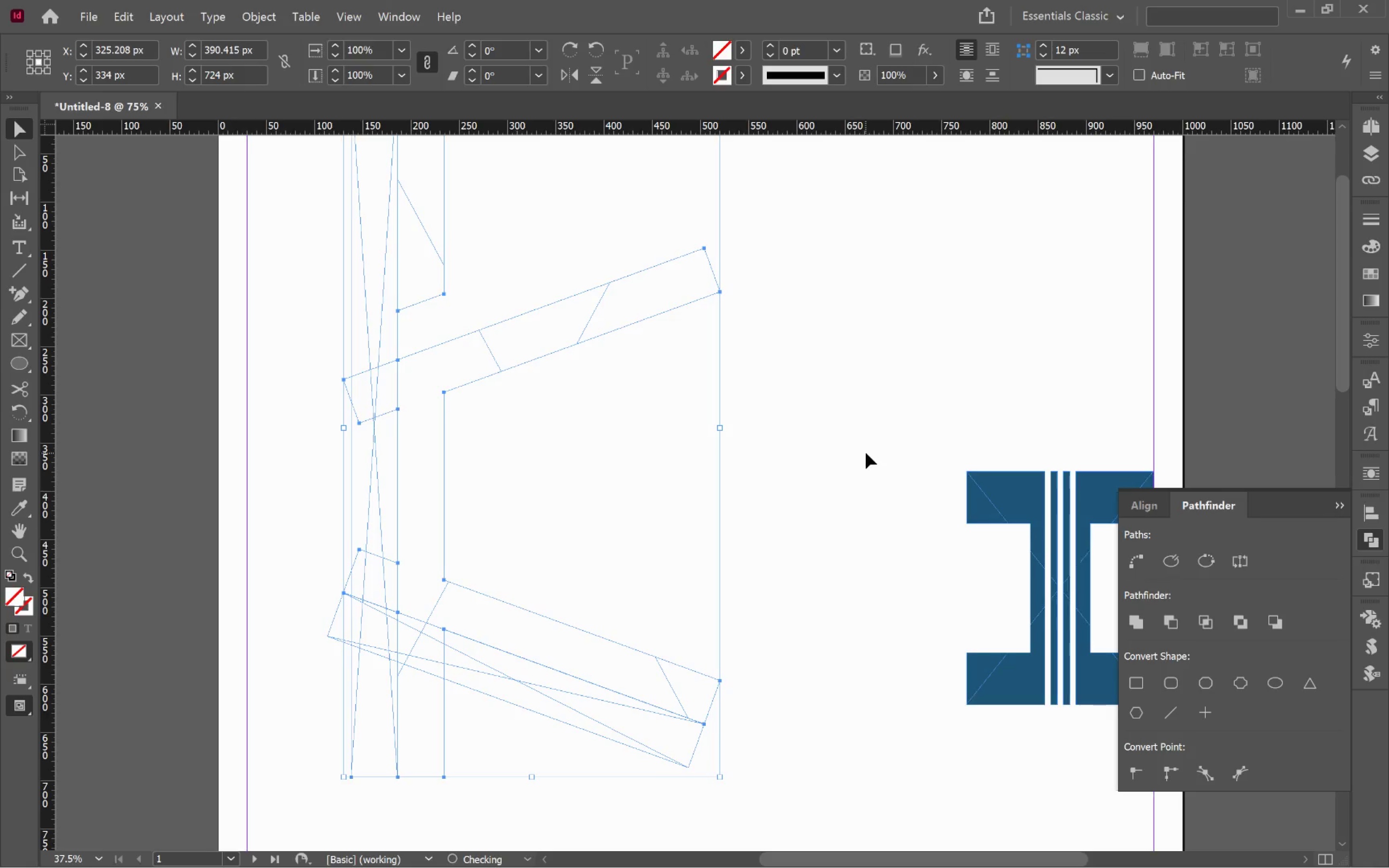 
key(Control+Z)
 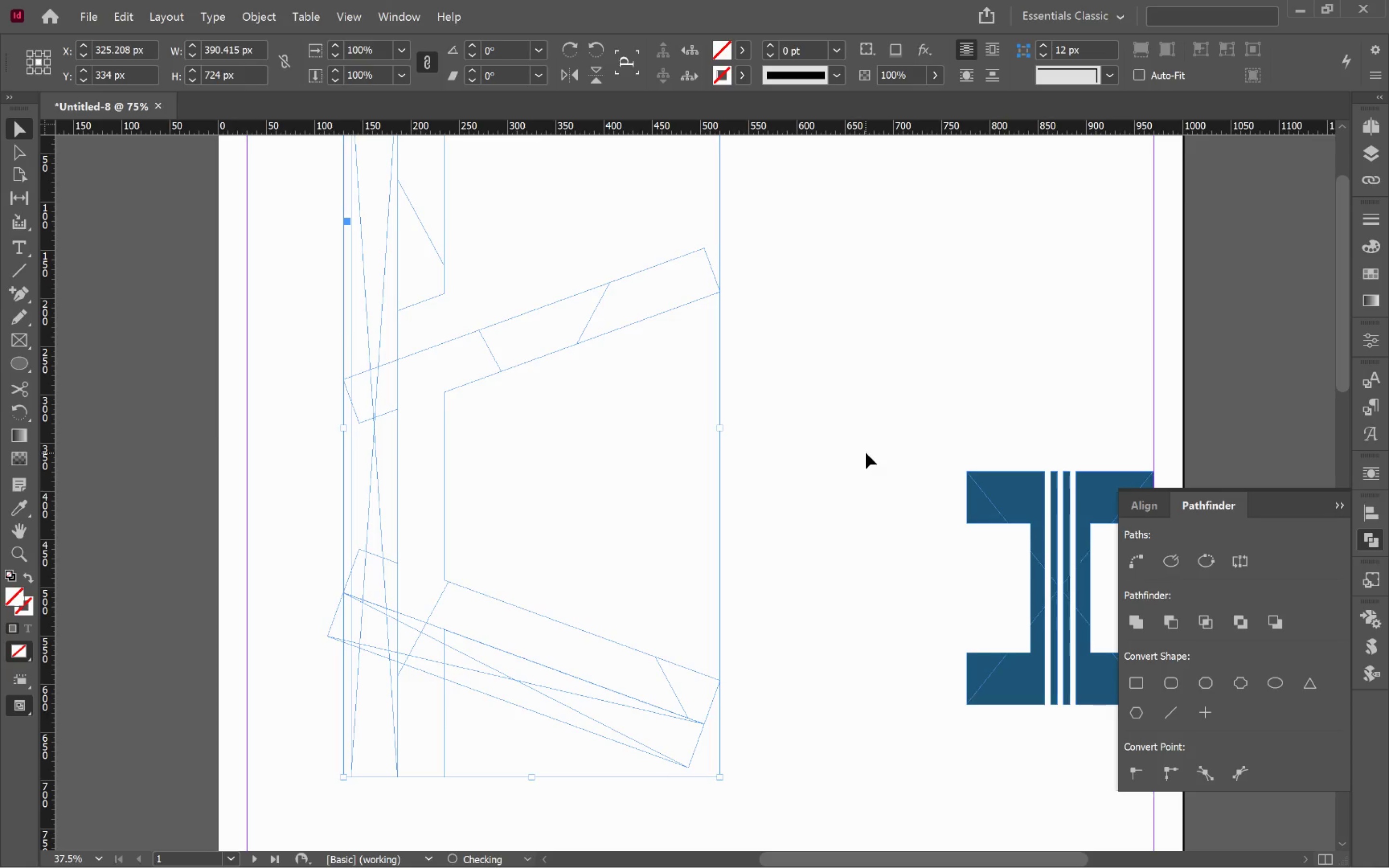 
key(Control+Z)
 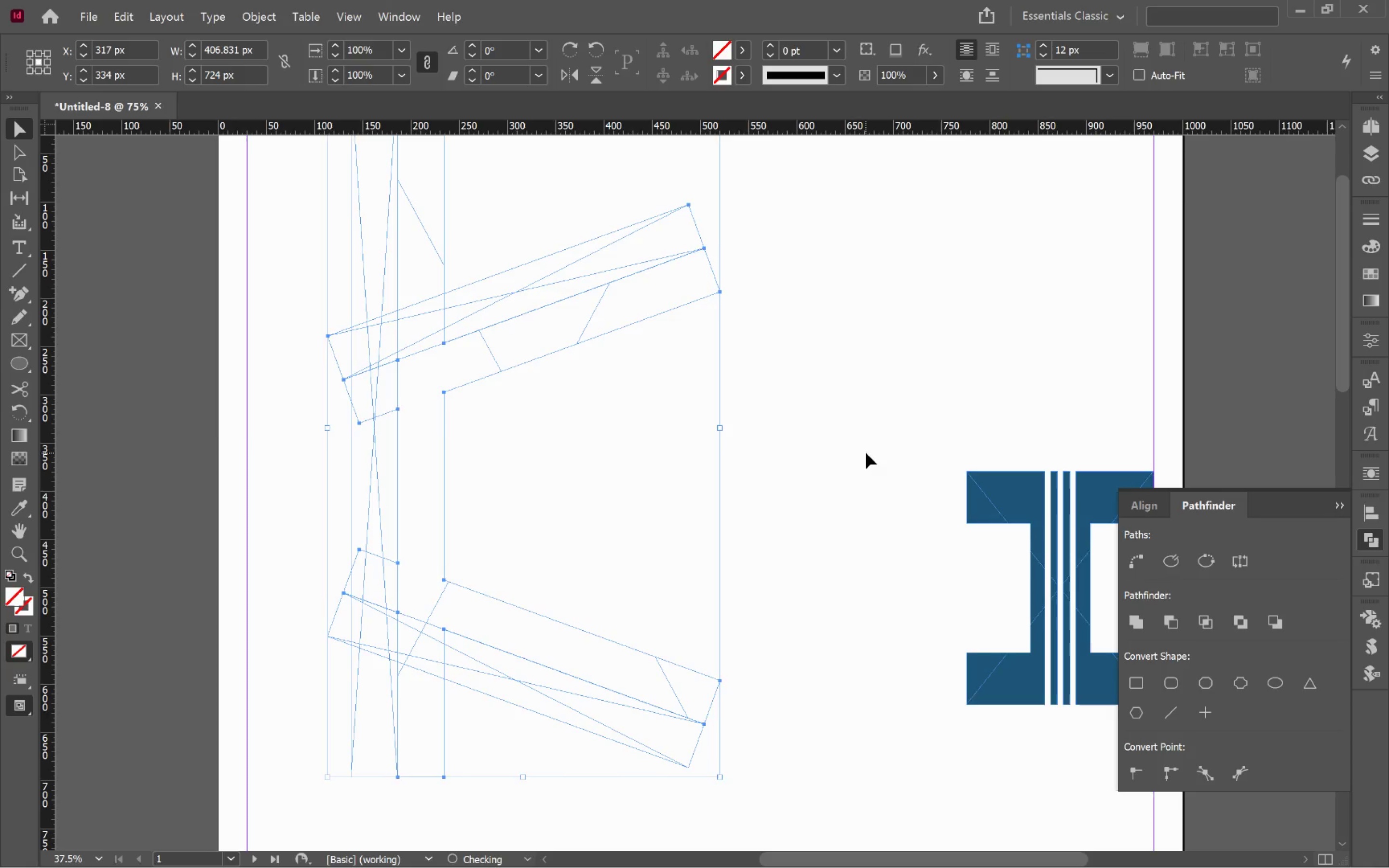 
key(Control+Z)
 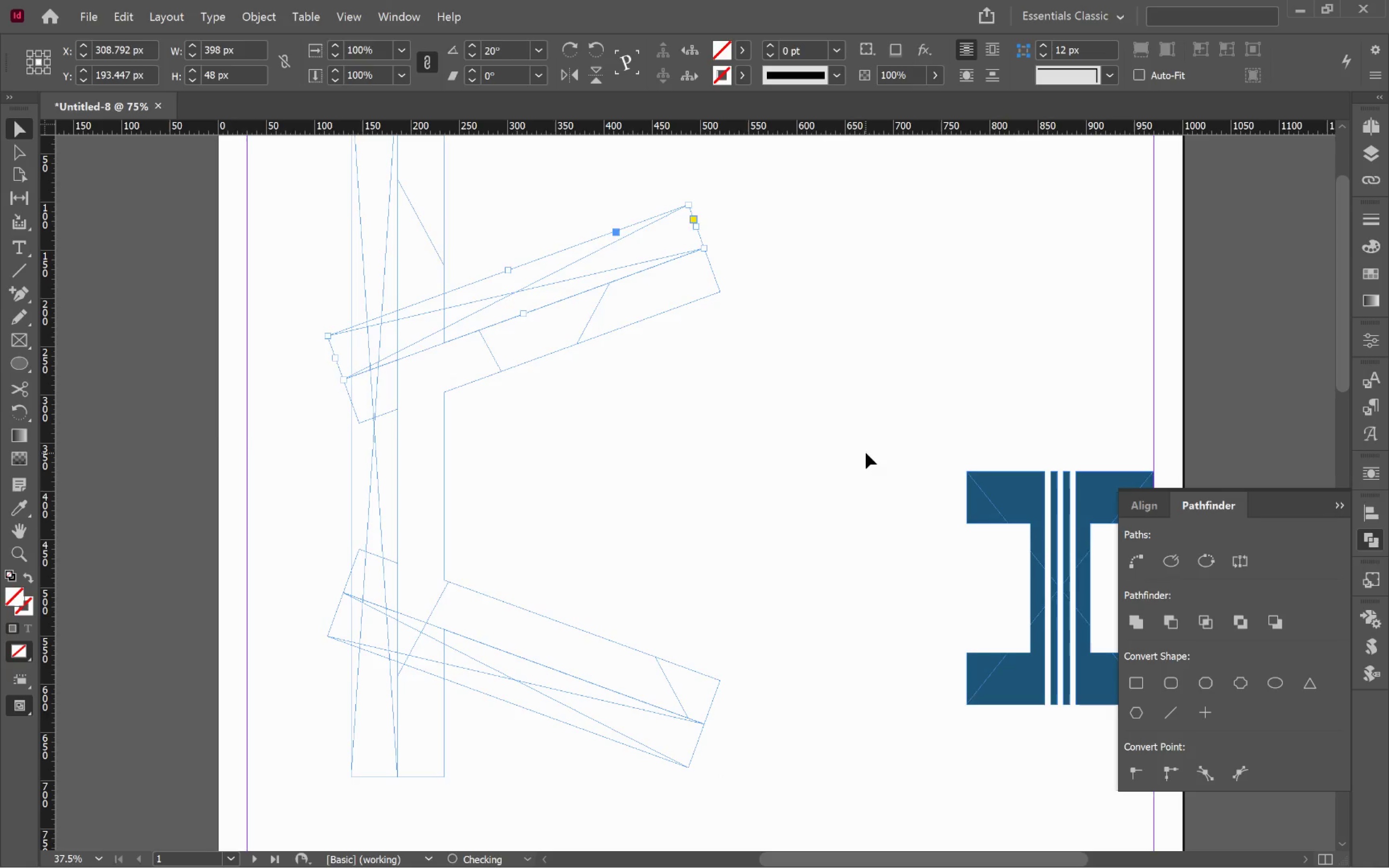 
key(Control+Z)
 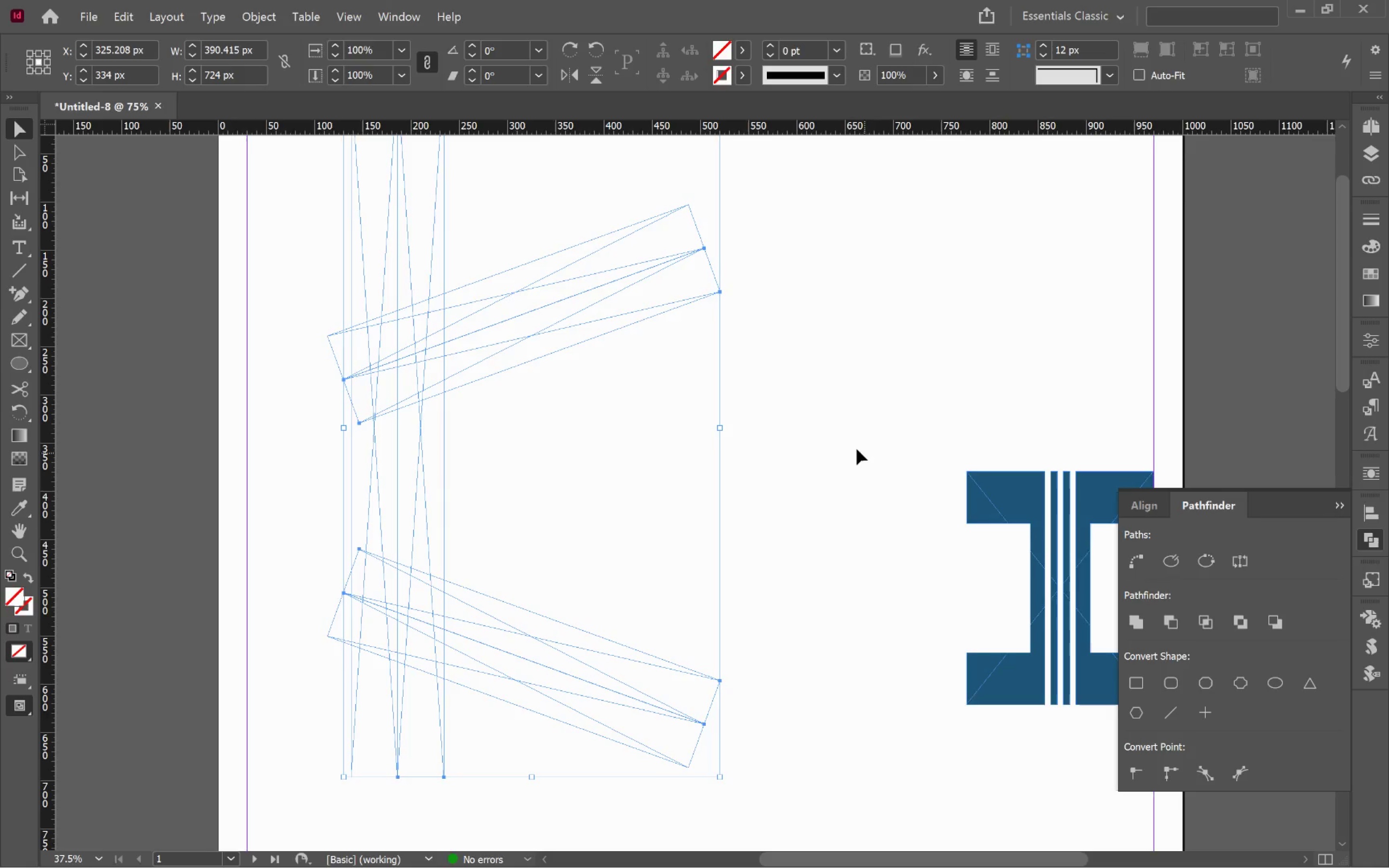 
left_click([849, 446])
 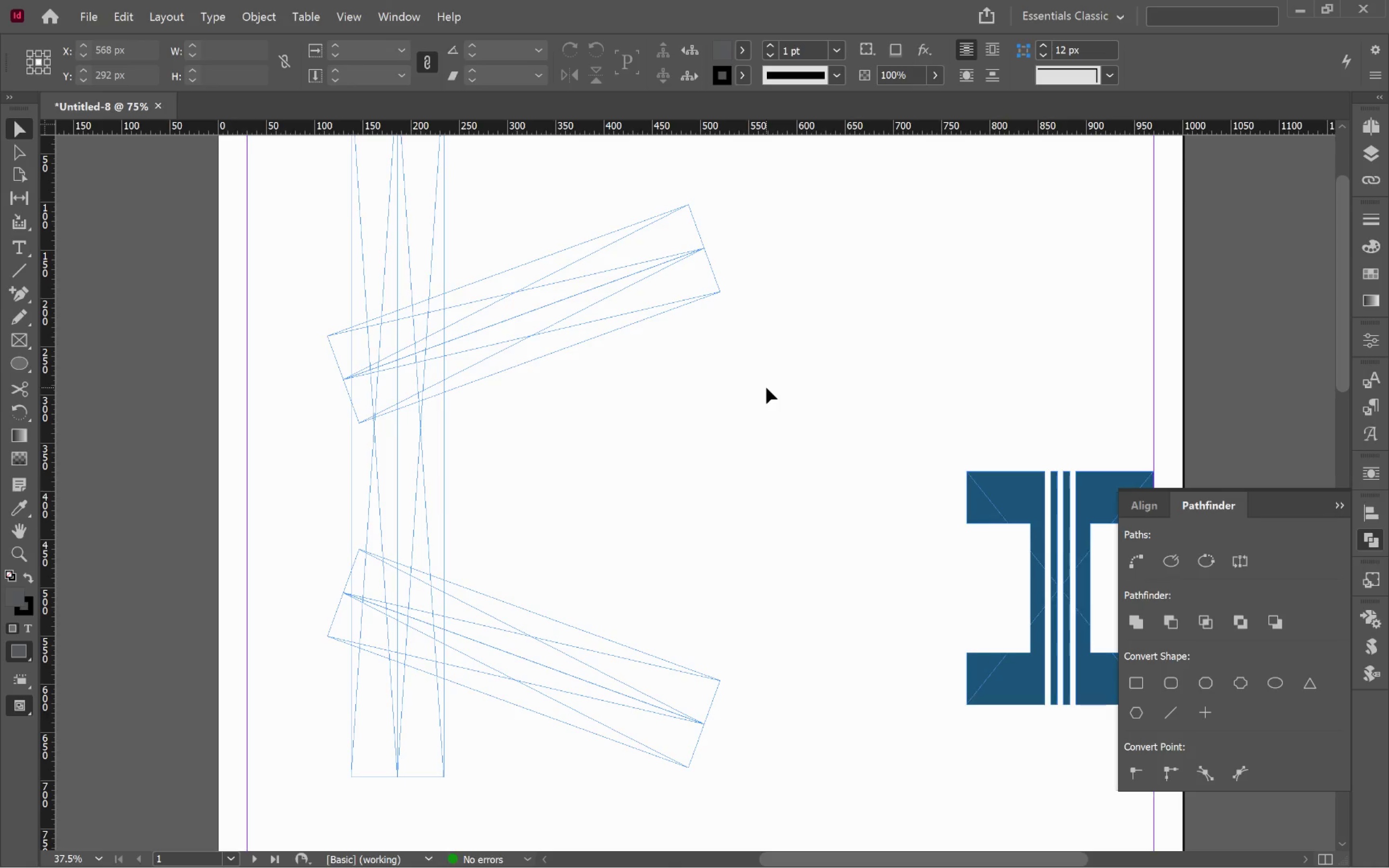 
wait(6.46)
 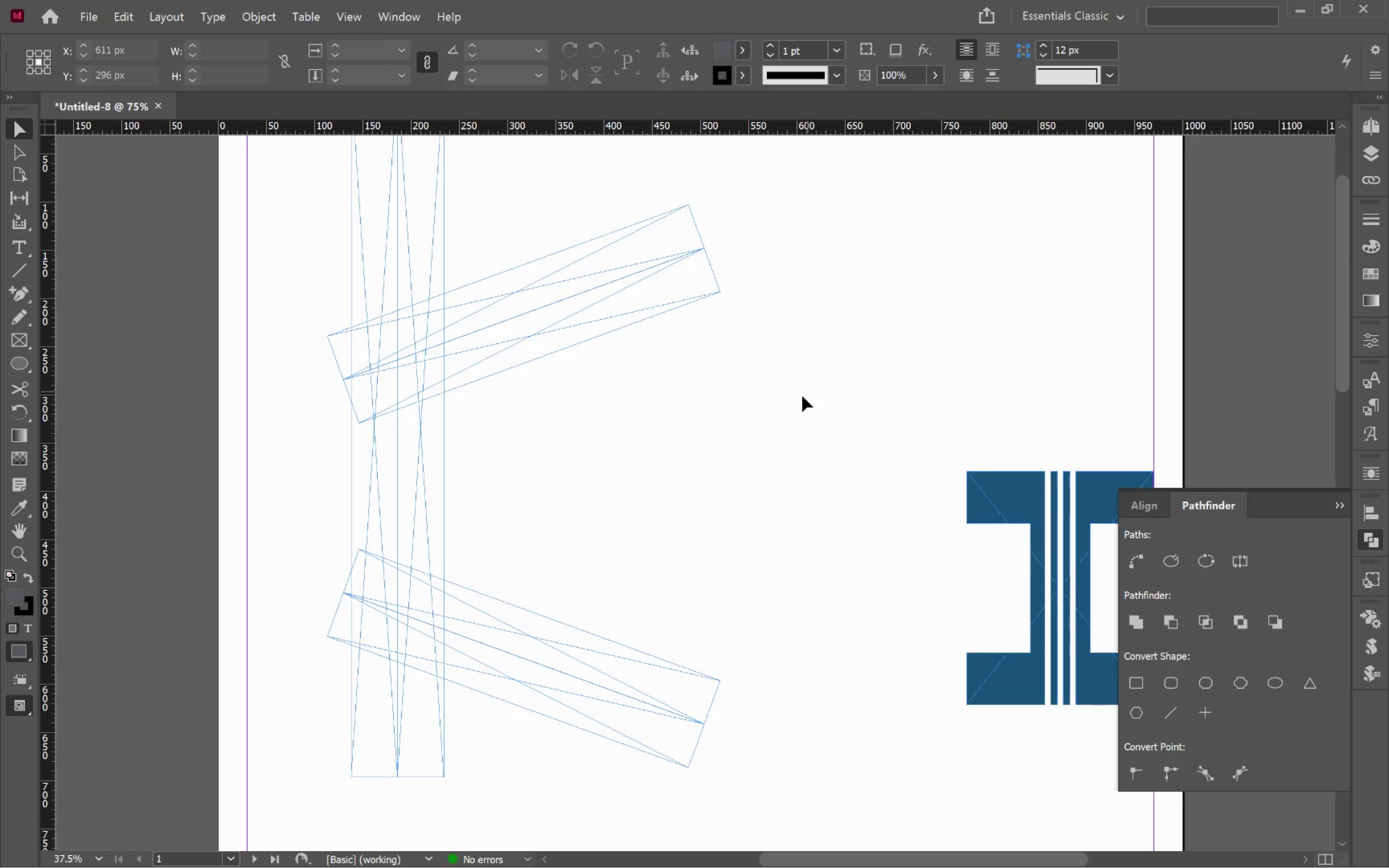 
left_click_drag(start_coordinate=[511, 454], to_coordinate=[337, 475])
 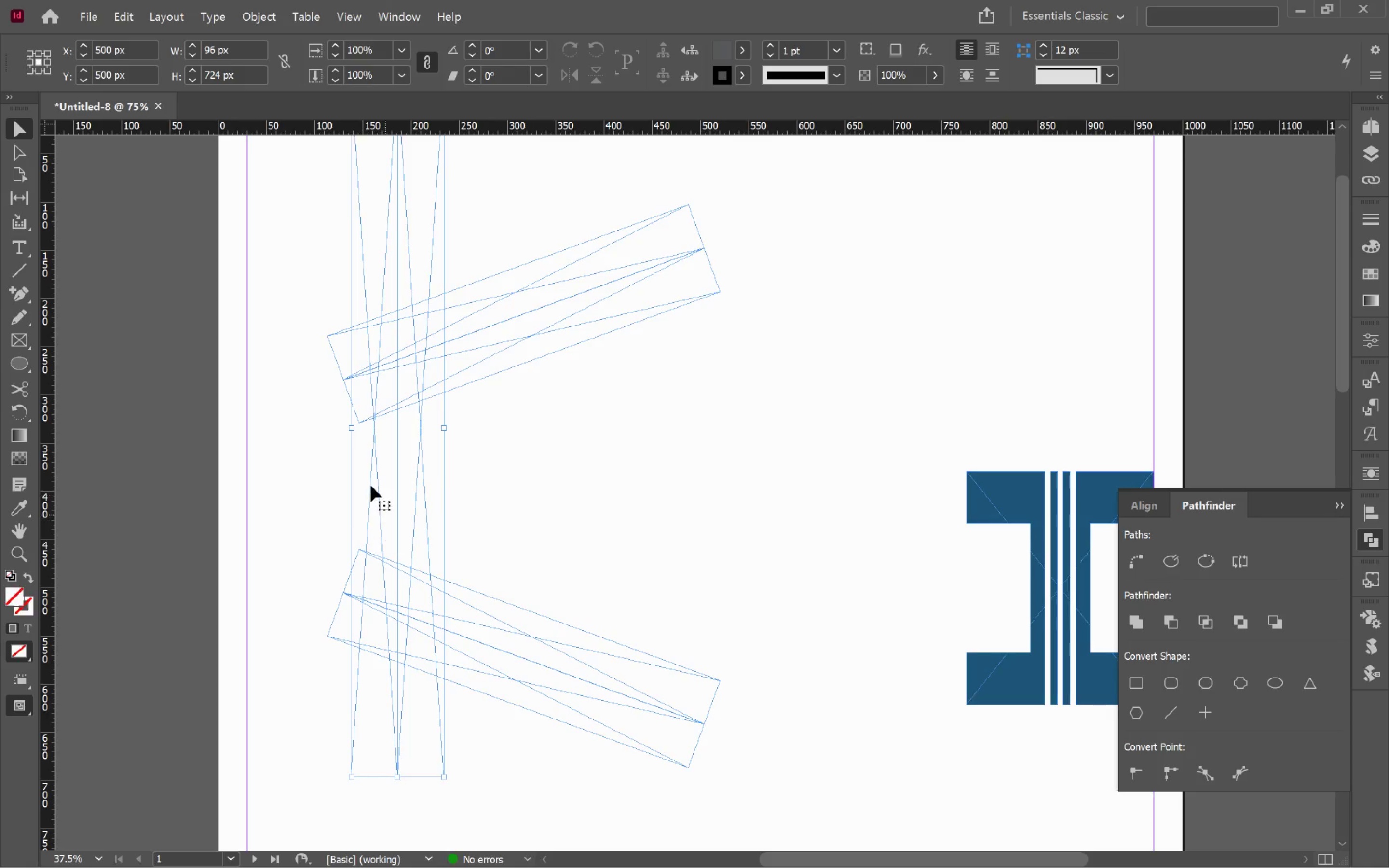 
hold_key(key=AltLeft, duration=6.75)
left_click_drag(start_coordinate=[368, 481], to_coordinate=[572, 509])
 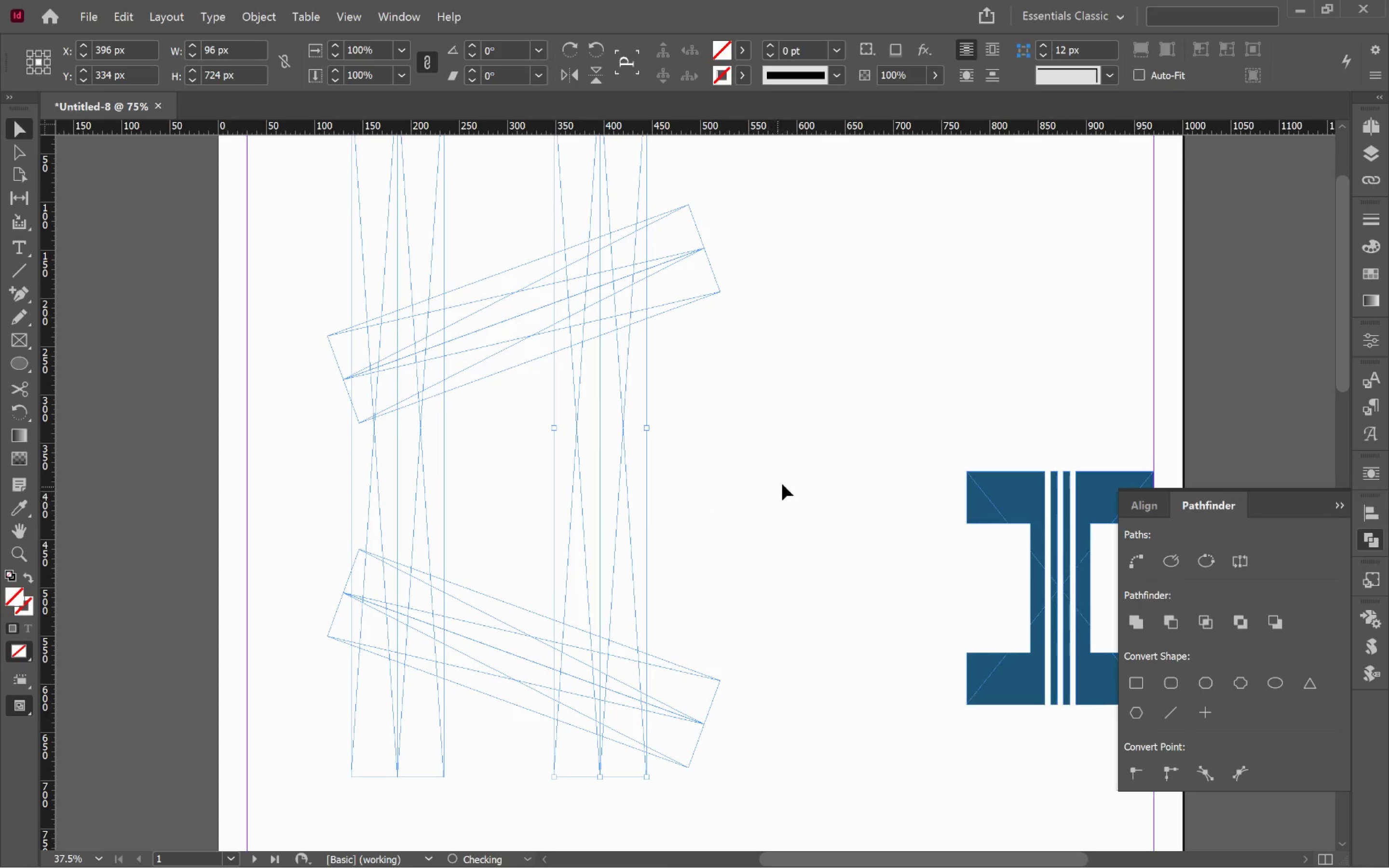 
hold_key(key=ShiftLeft, duration=6.51)
 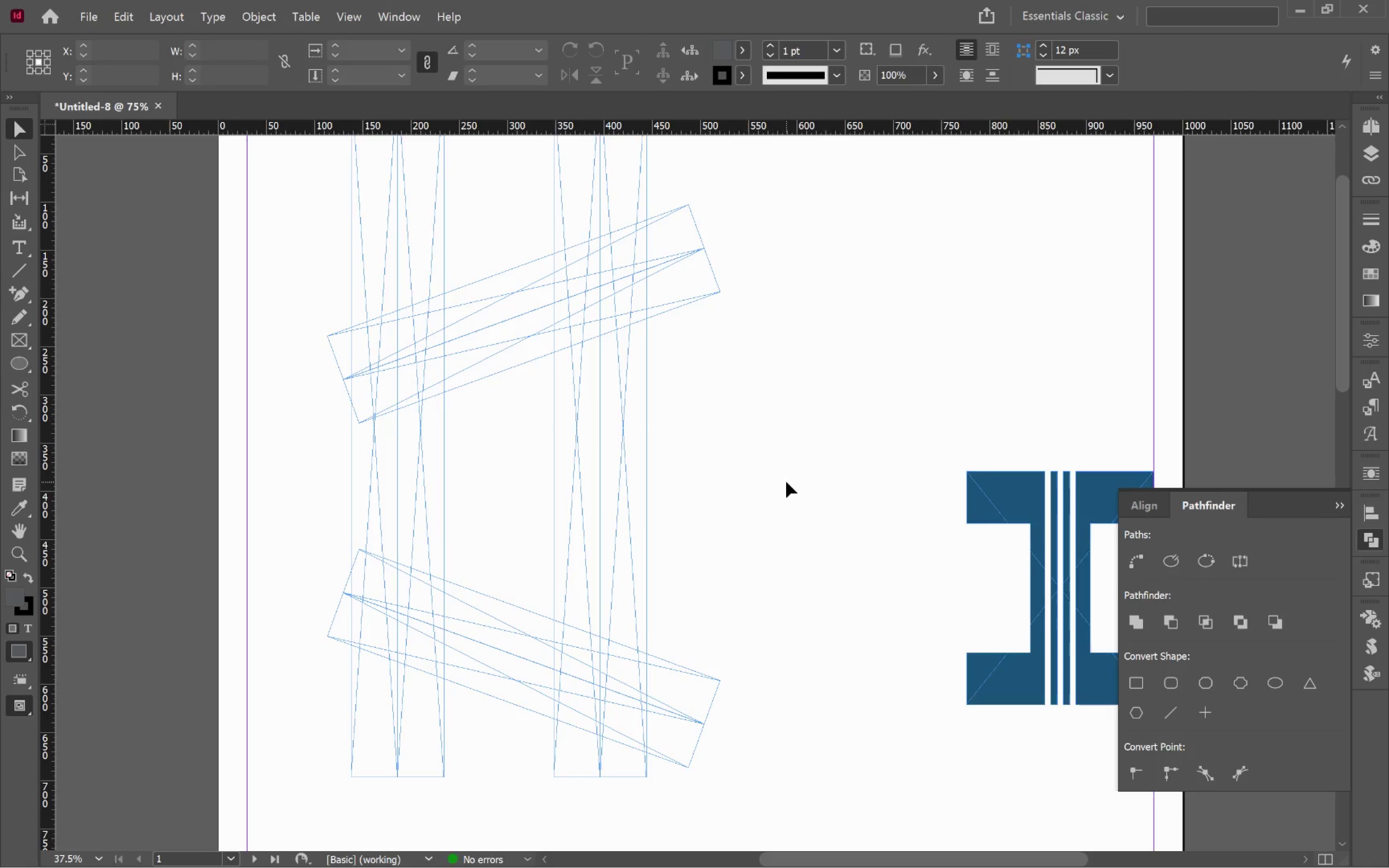 
key(Control+Z)
 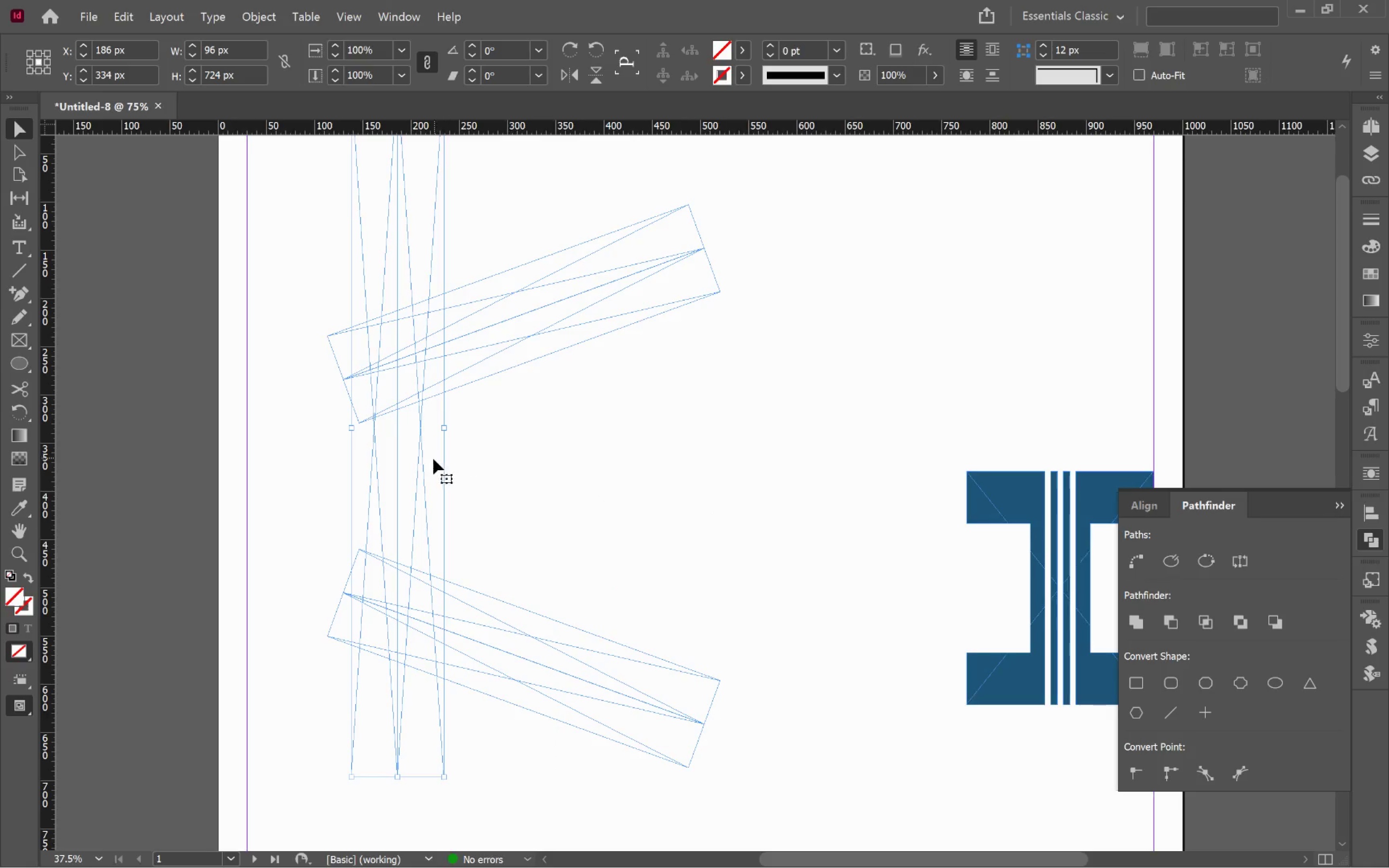 
left_click([553, 471])
 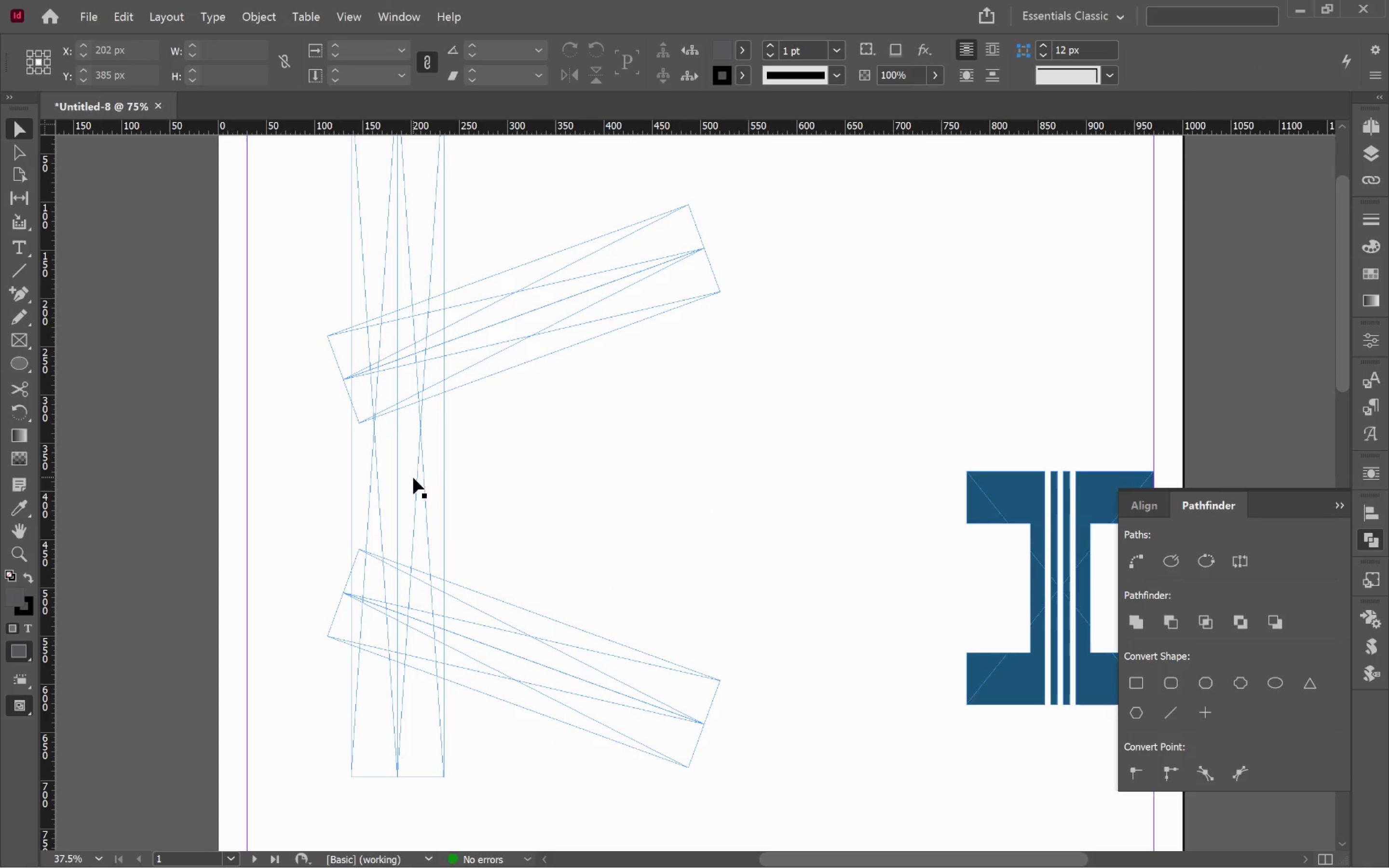 
left_click_drag(start_coordinate=[417, 478], to_coordinate=[556, 484])
 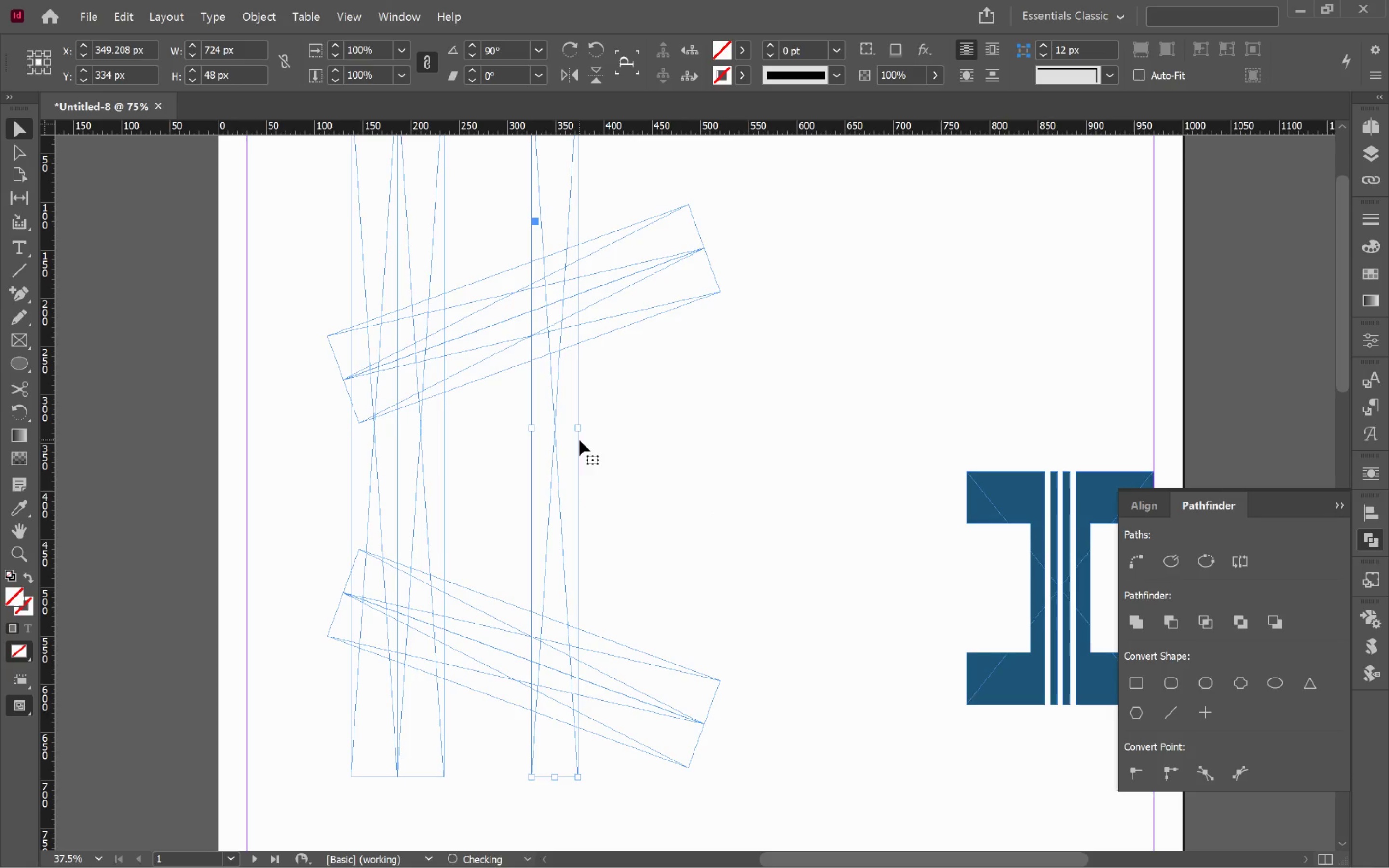 
hold_key(key=AltLeft, duration=2.0)
 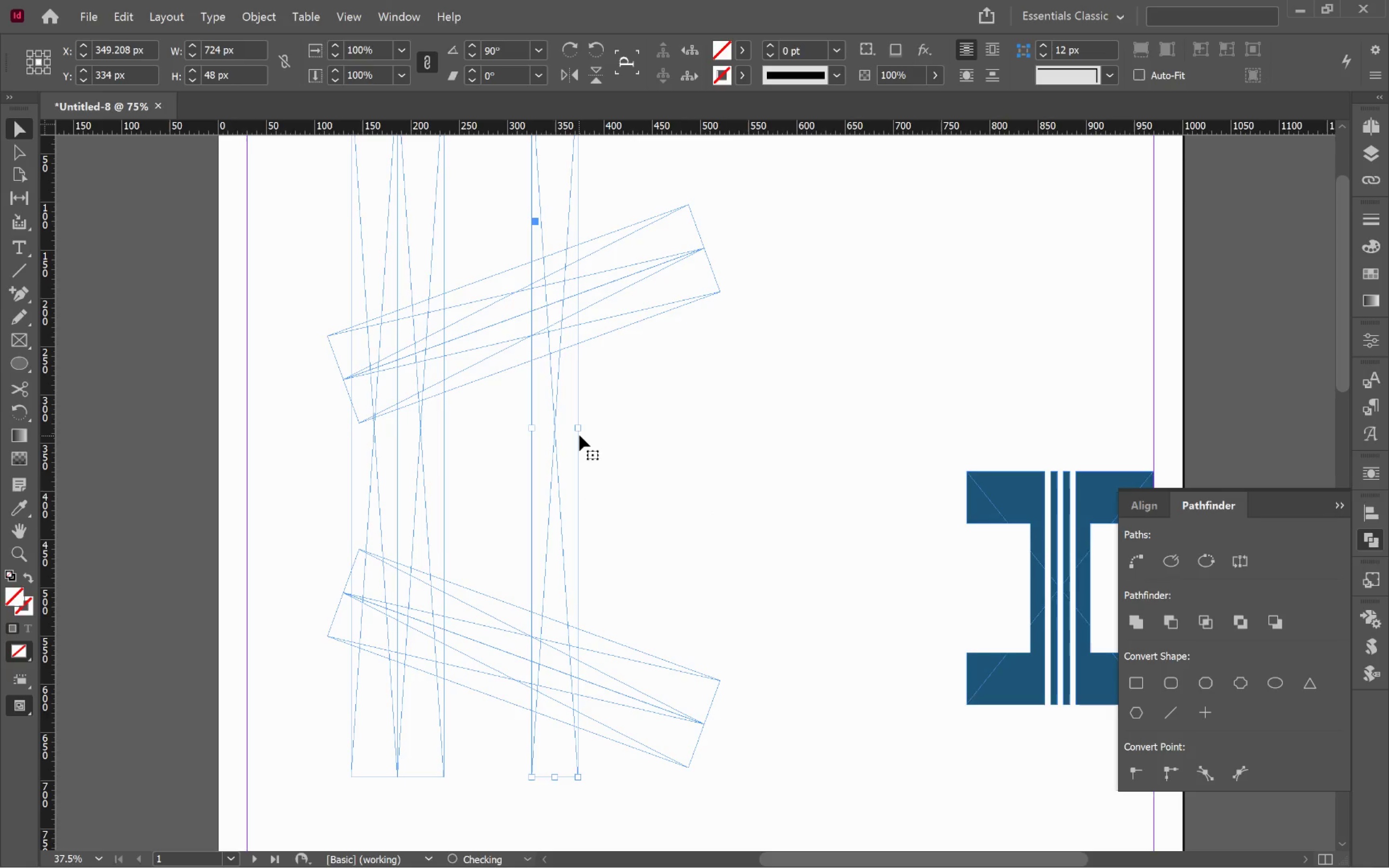 
hold_key(key=ShiftLeft, duration=1.9)
 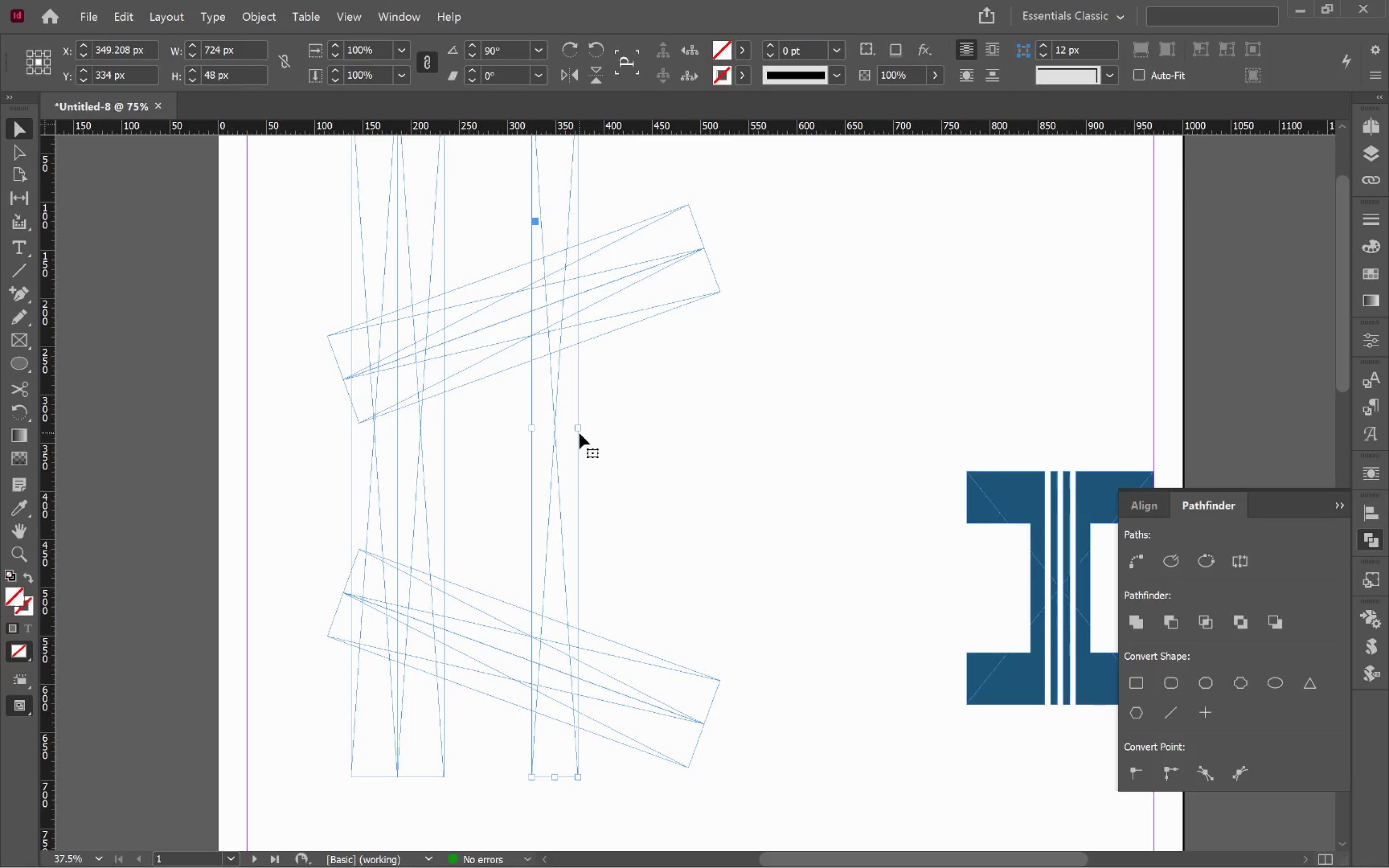 
left_click_drag(start_coordinate=[579, 427], to_coordinate=[559, 422])
 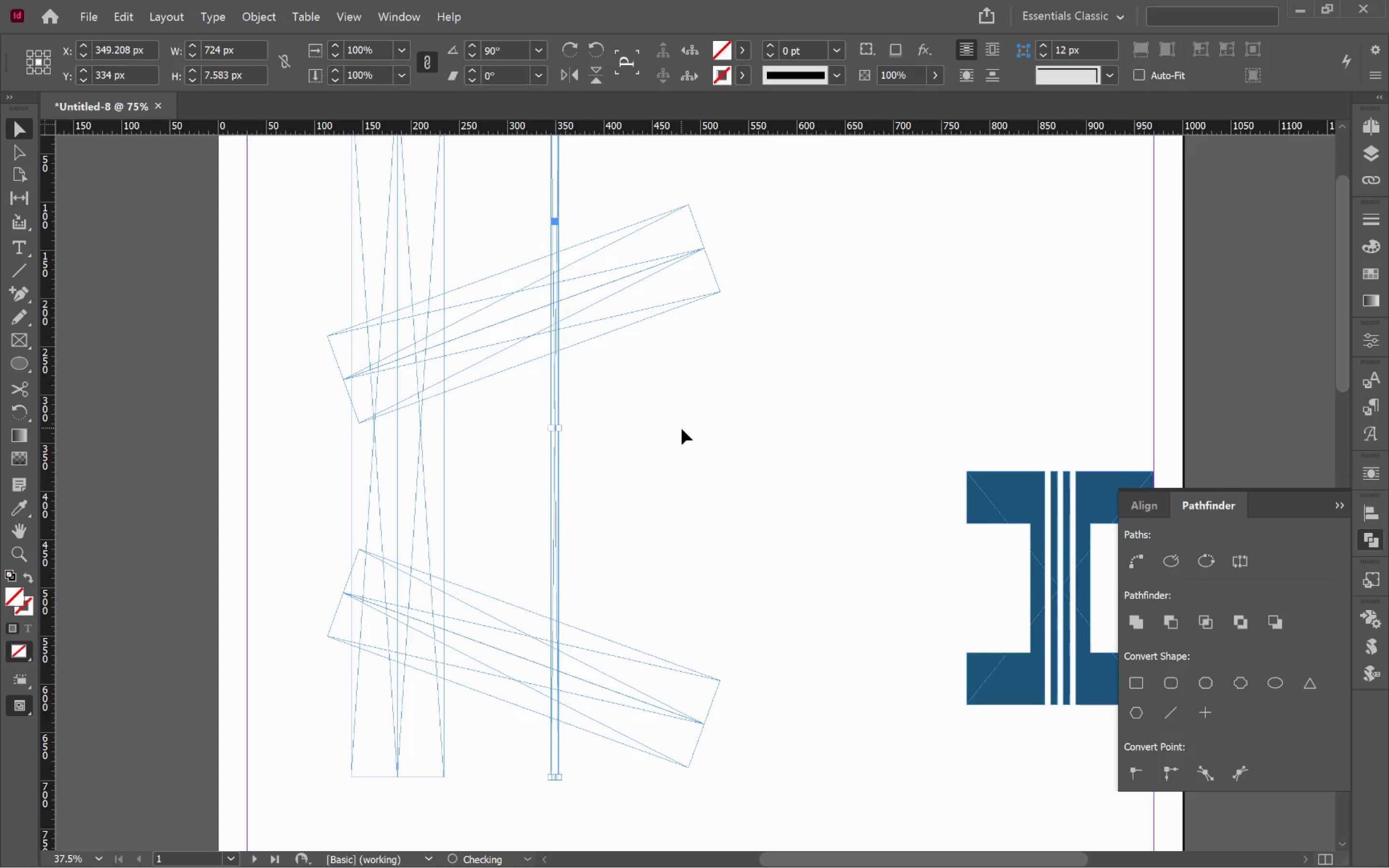 
hold_key(key=AltLeft, duration=1.83)
 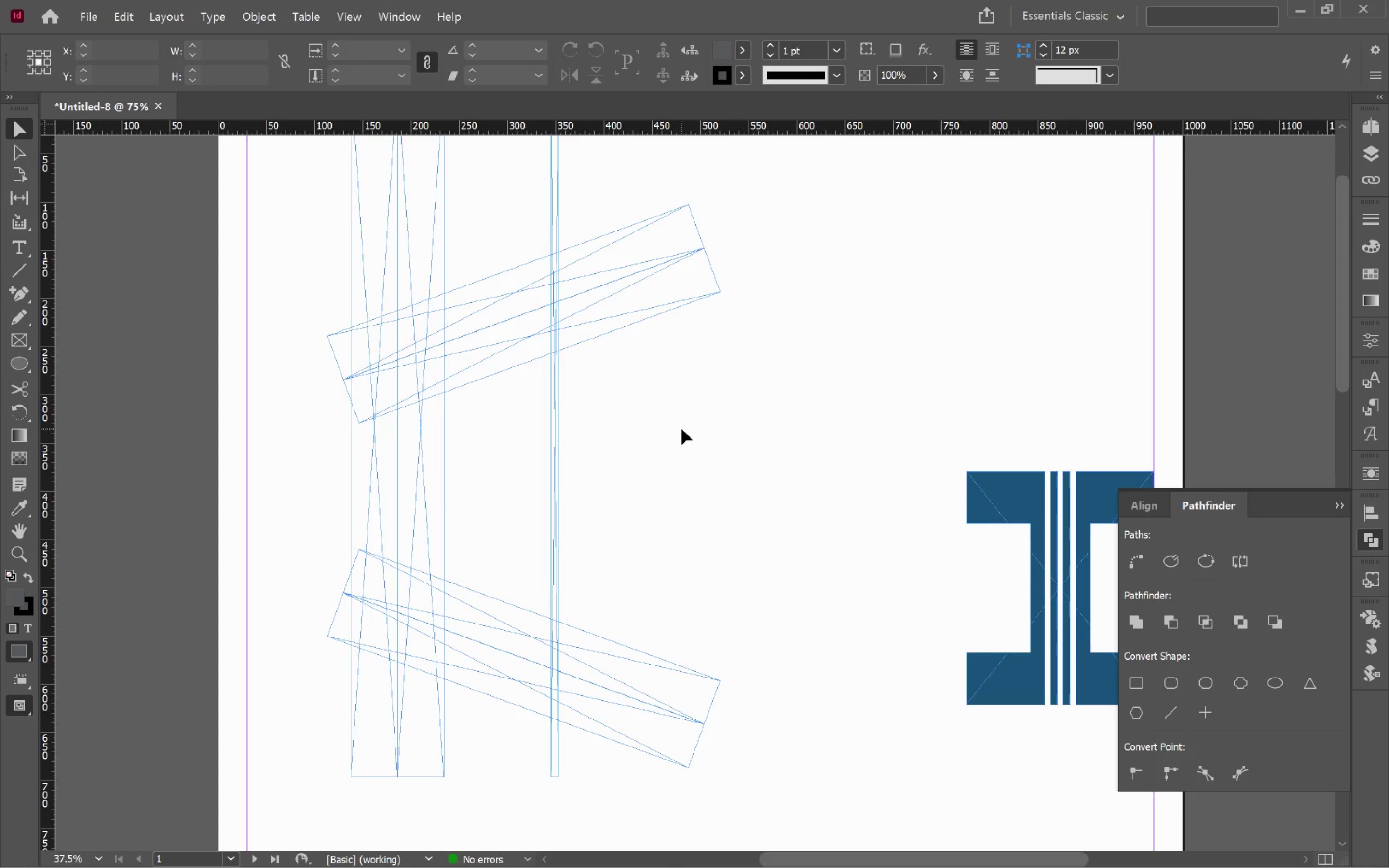 
wait(11.89)
 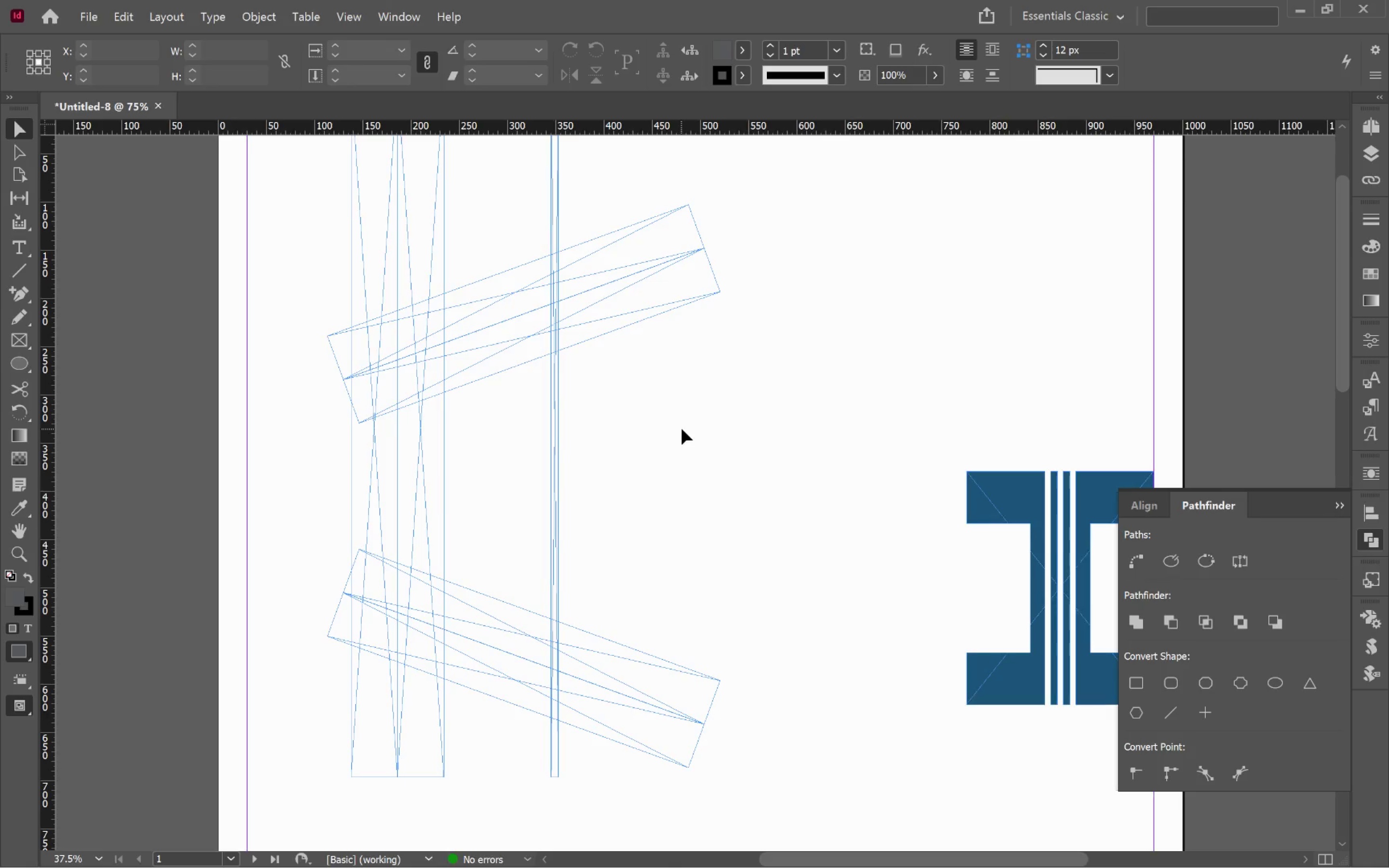 
key(Control+Z)
 